 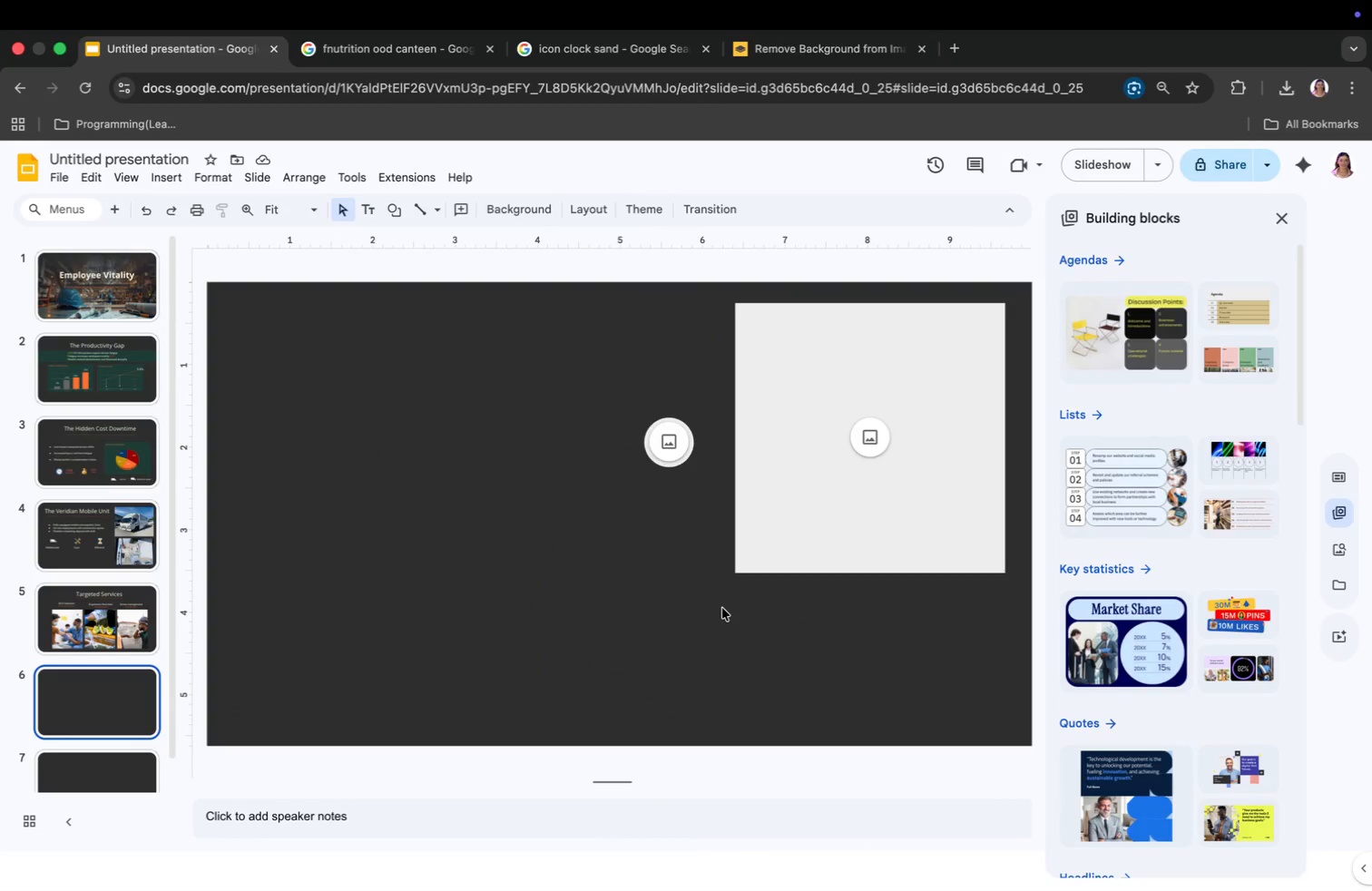 
key(ArrowUp)
 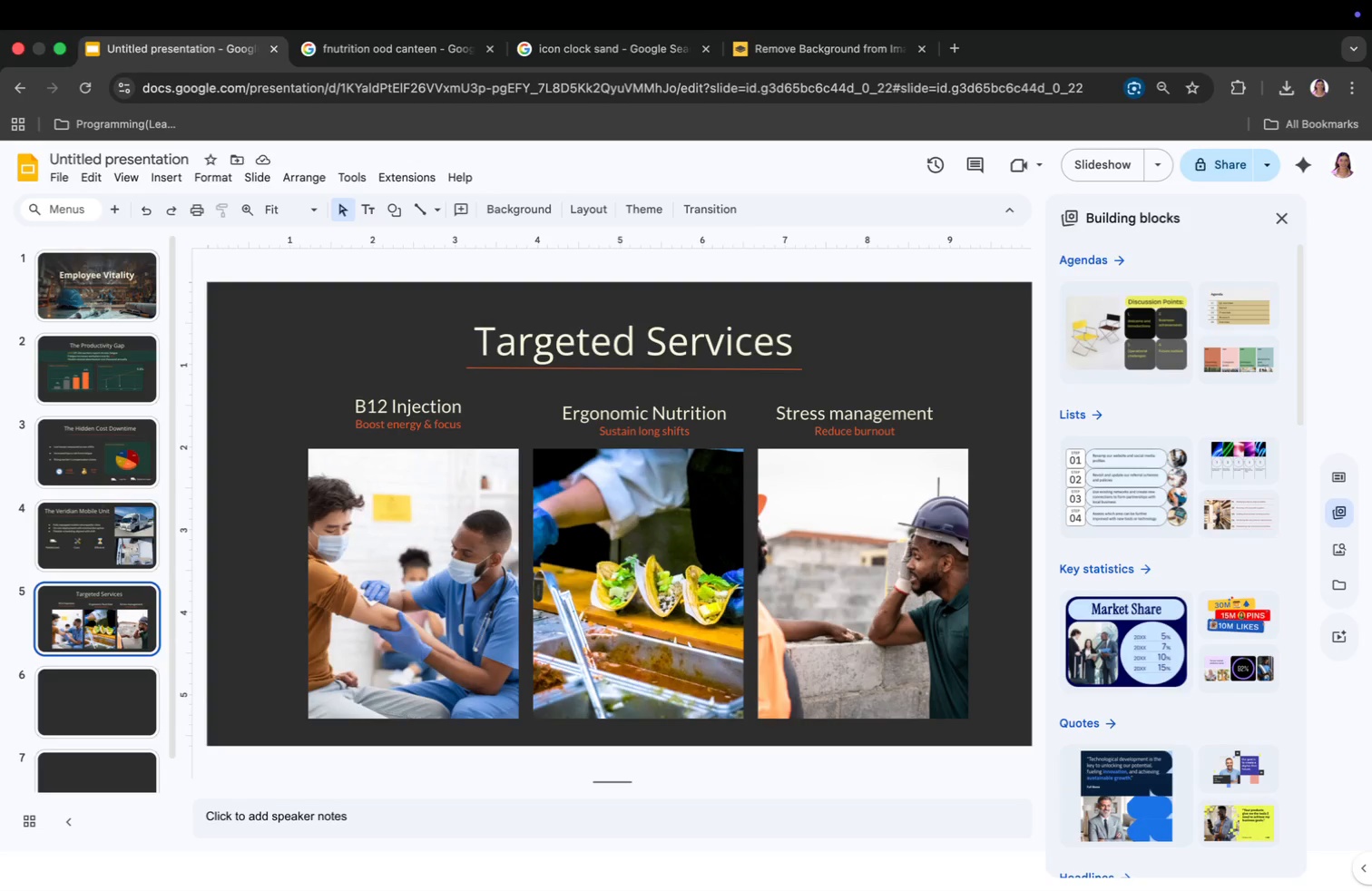 
key(ArrowDown)
 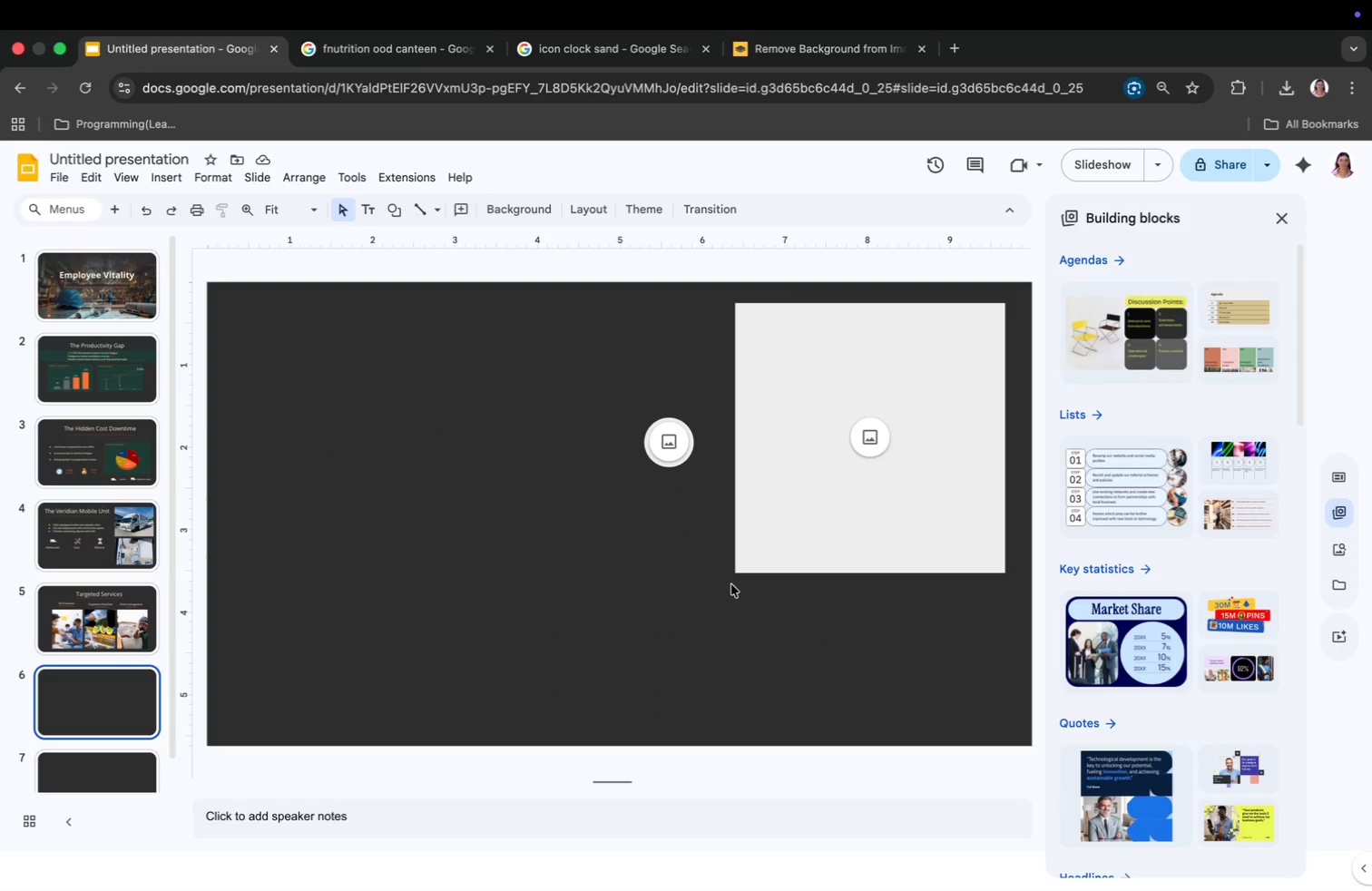 
wait(5.4)
 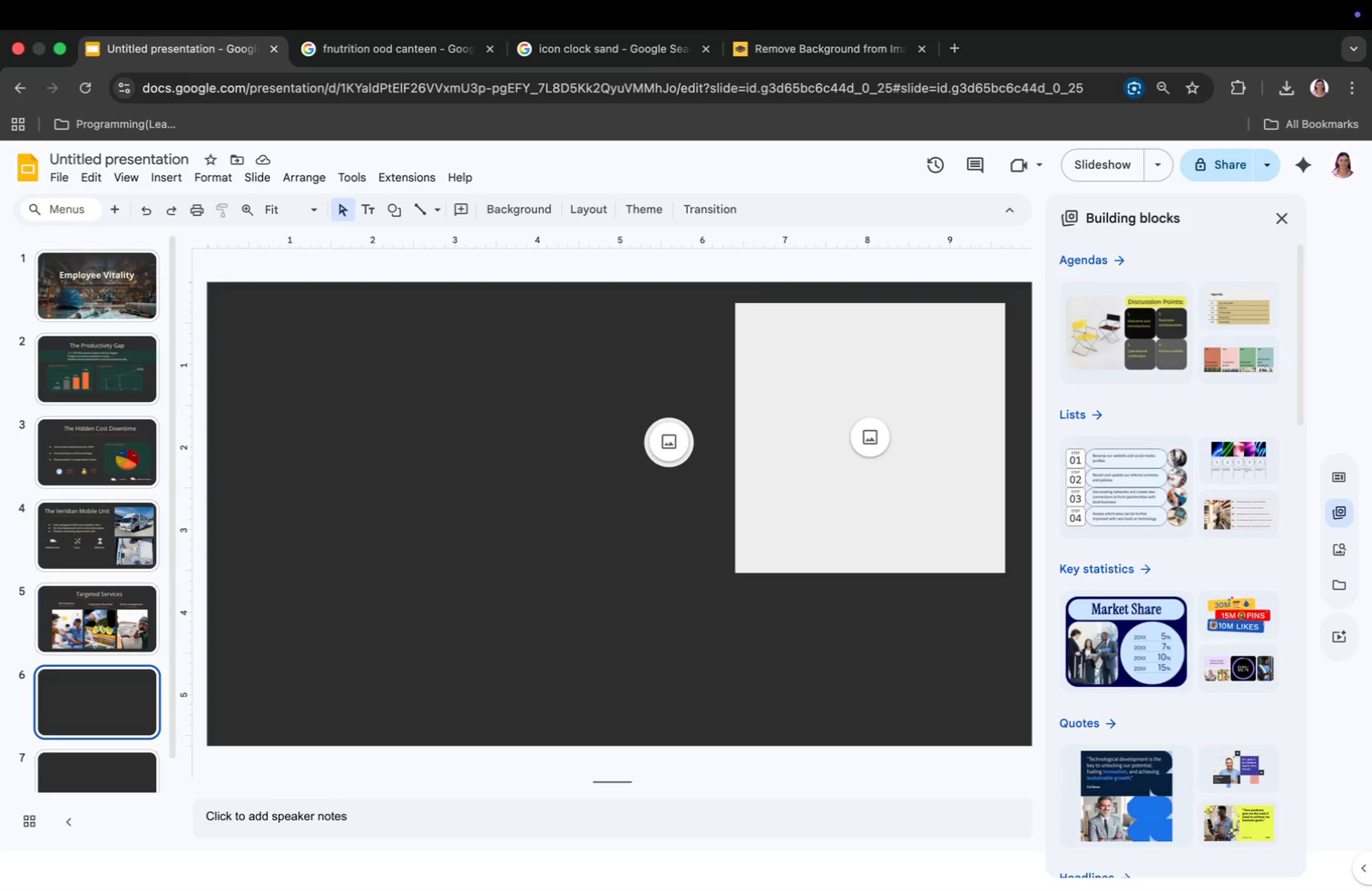 
left_click([804, 508])
 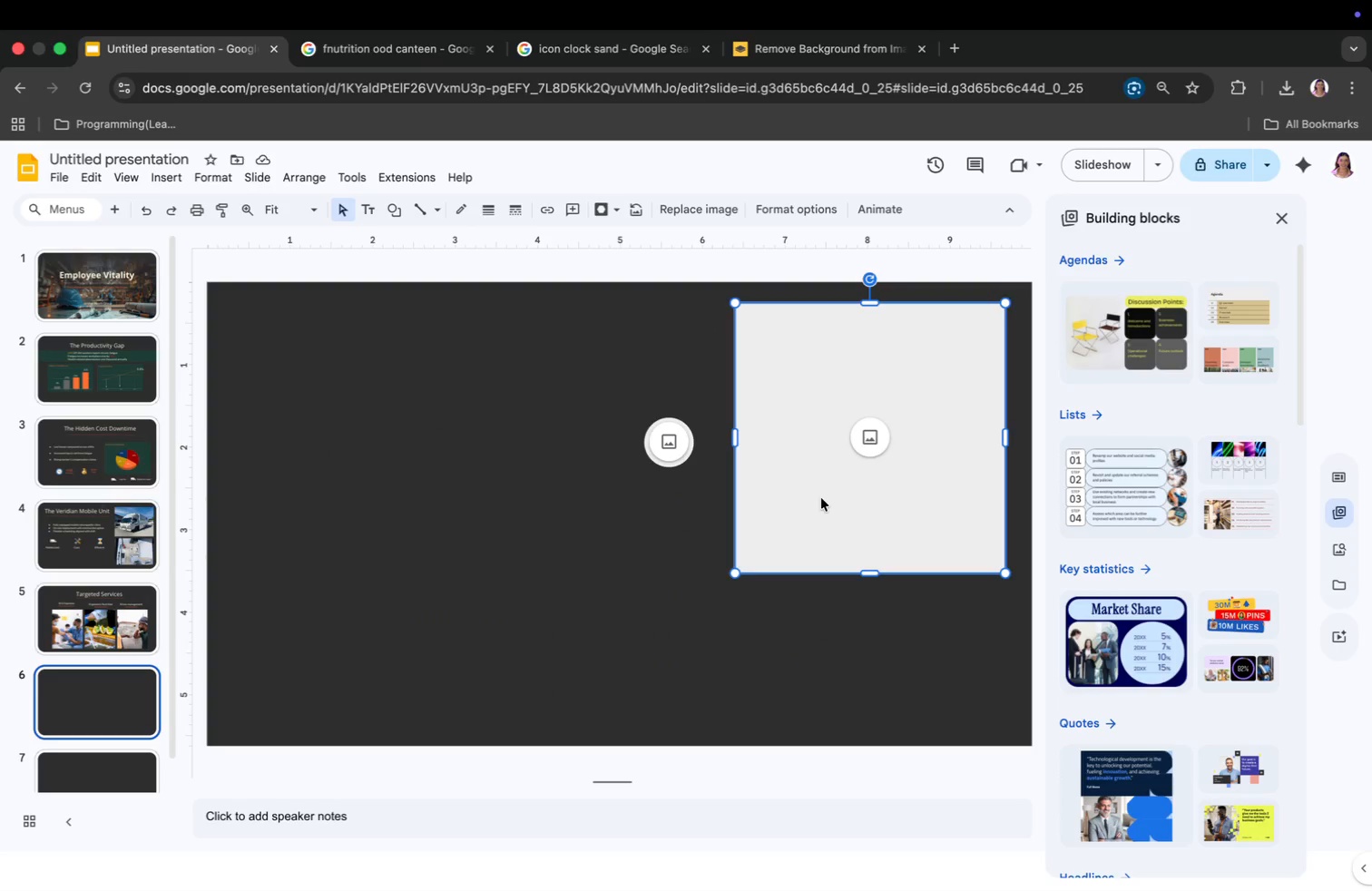 
key(Backspace)
 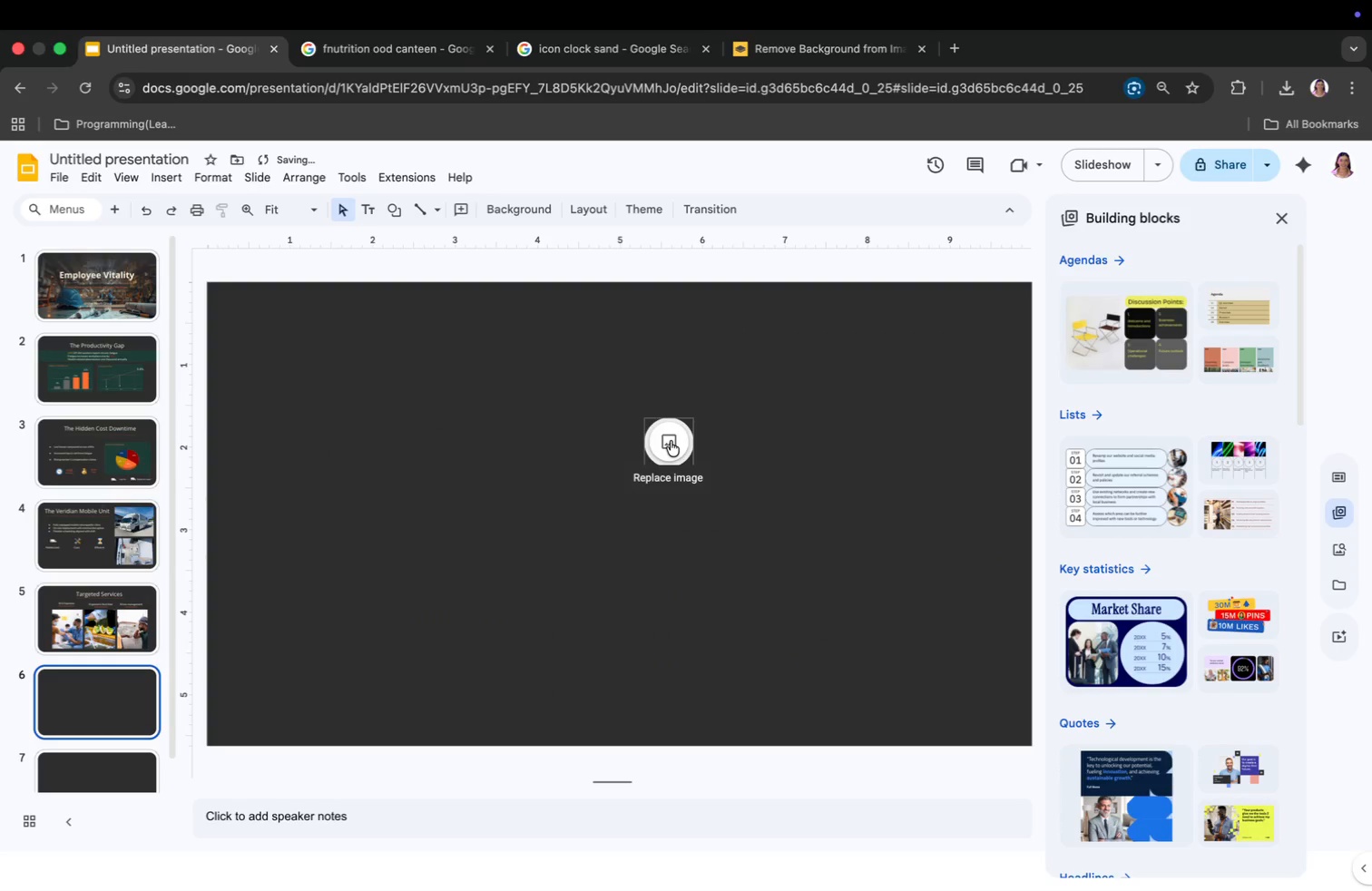 
left_click([671, 441])
 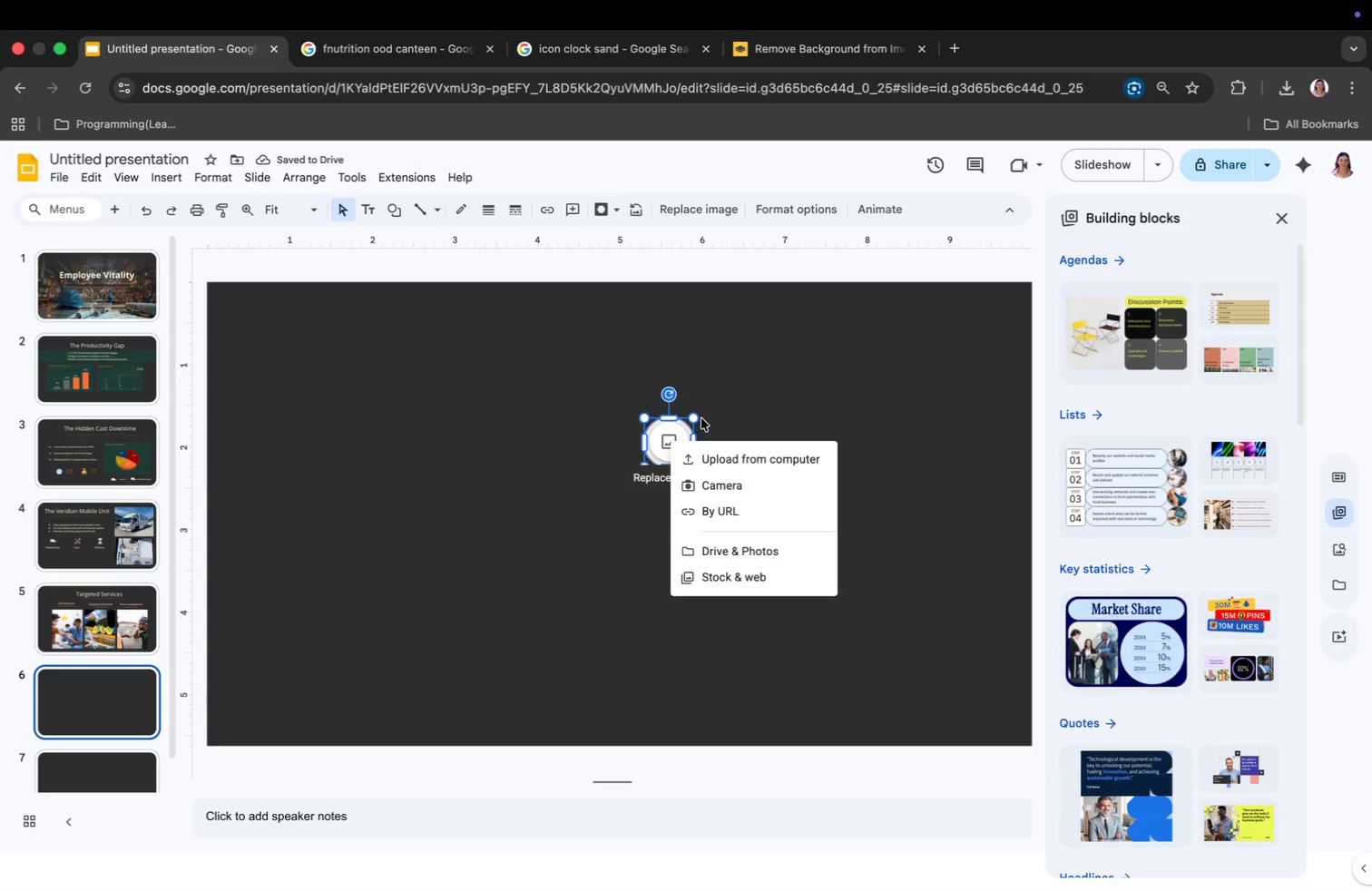 
key(Backspace)
 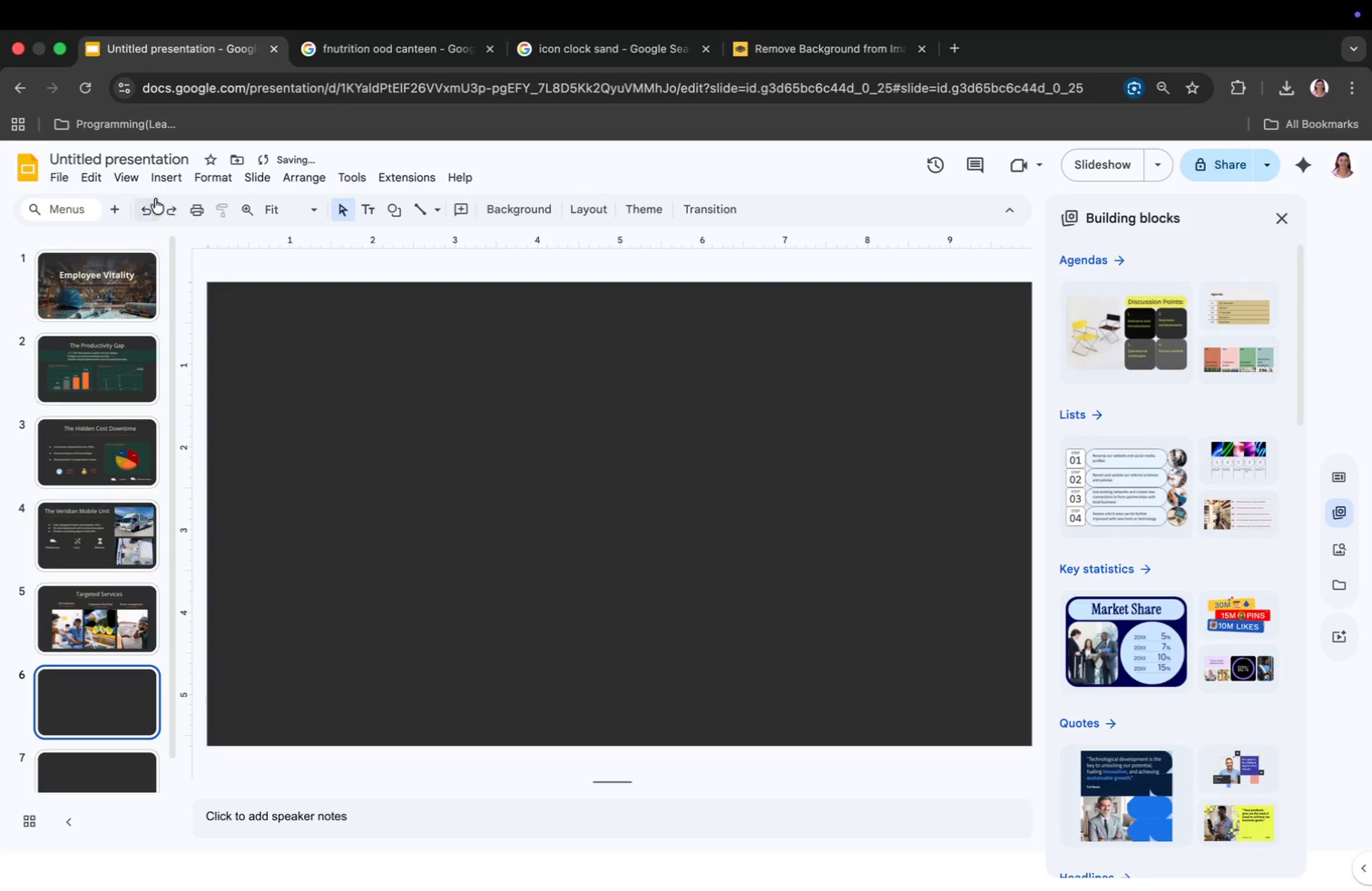 
left_click([158, 175])
 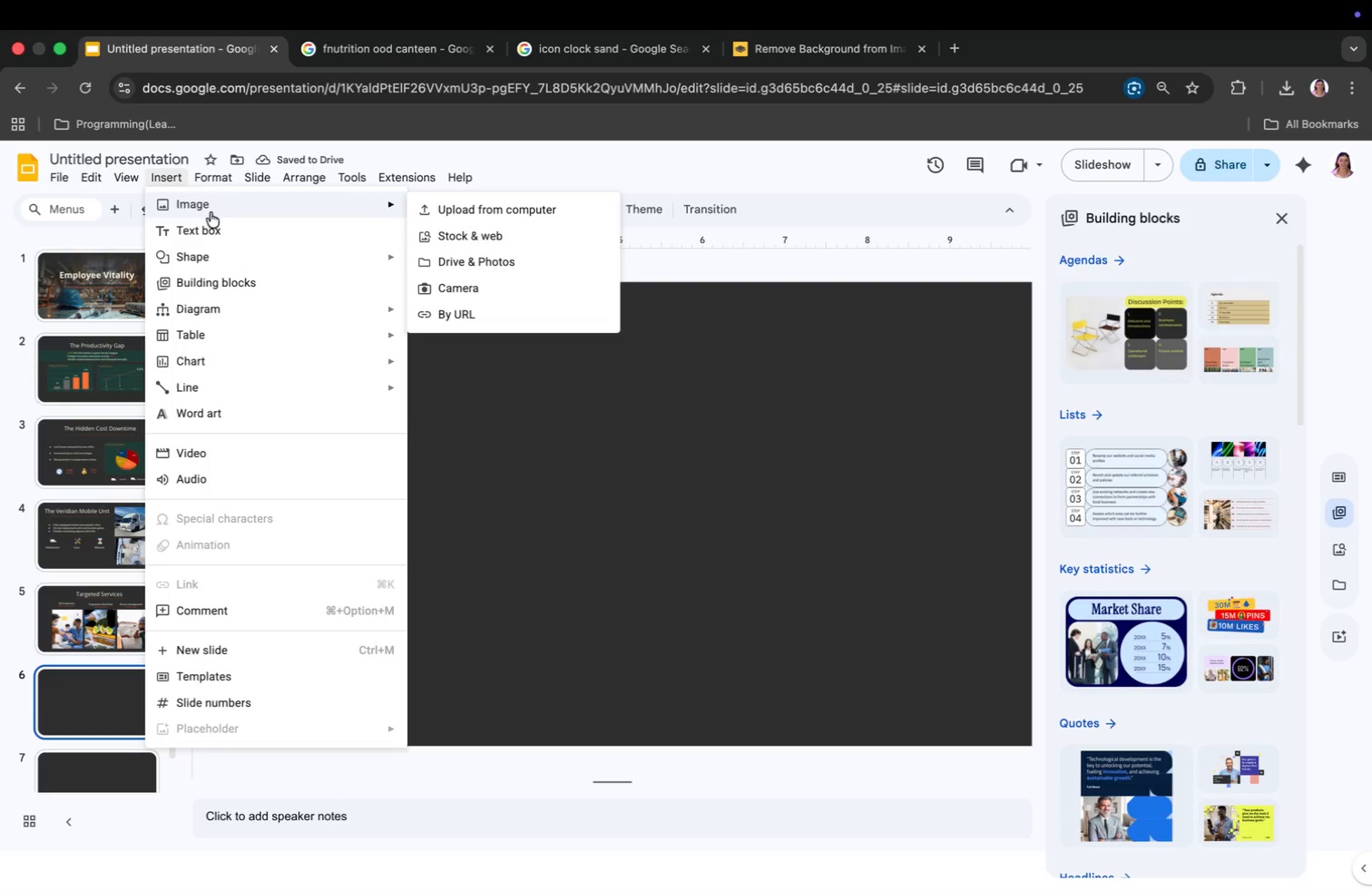 
left_click([214, 222])
 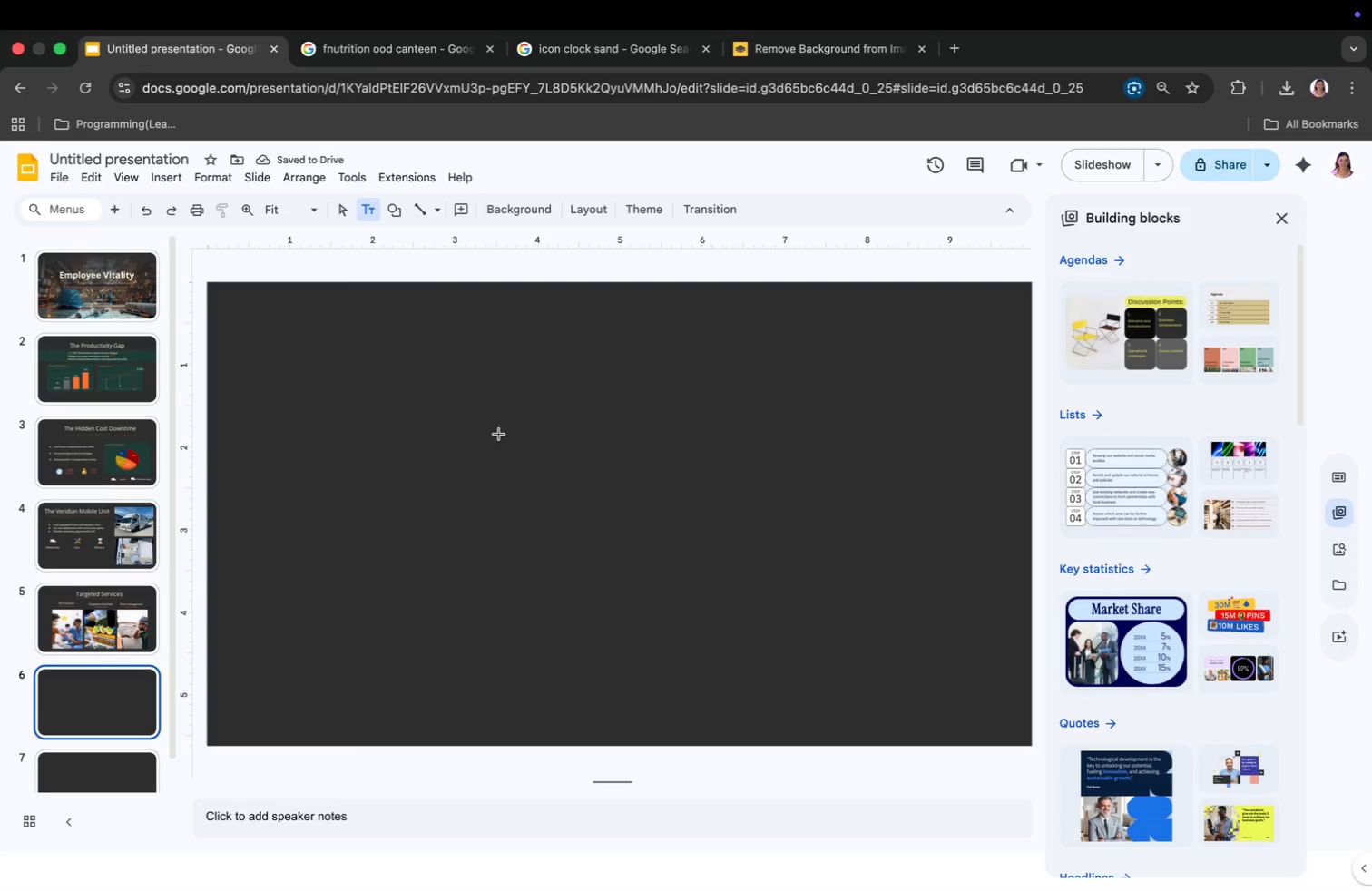 
left_click([510, 440])
 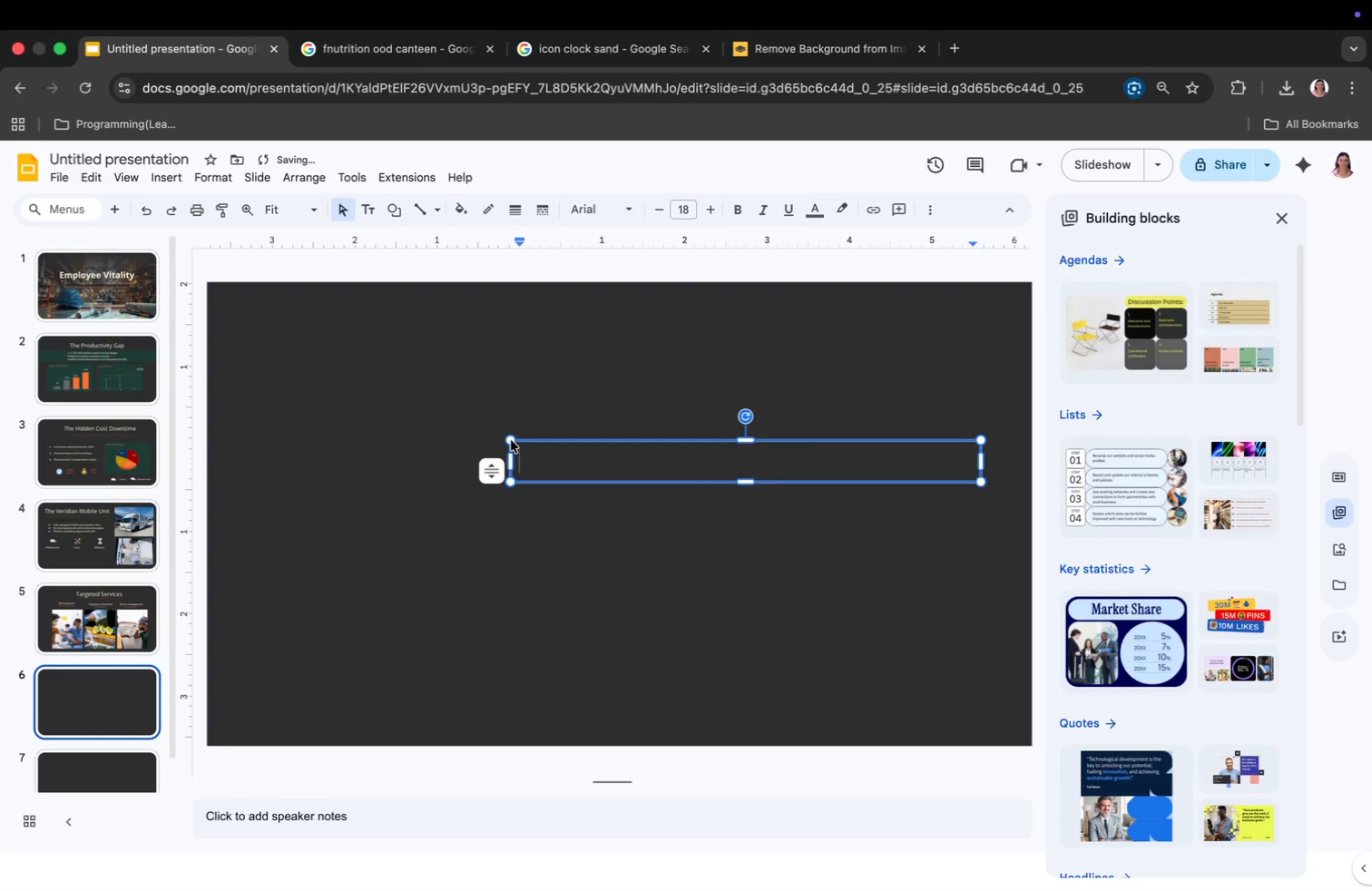 
key(Tab)
type(m)
key(Backspace)
type(Measurable O)
key(Backspace)
type(Impact)
 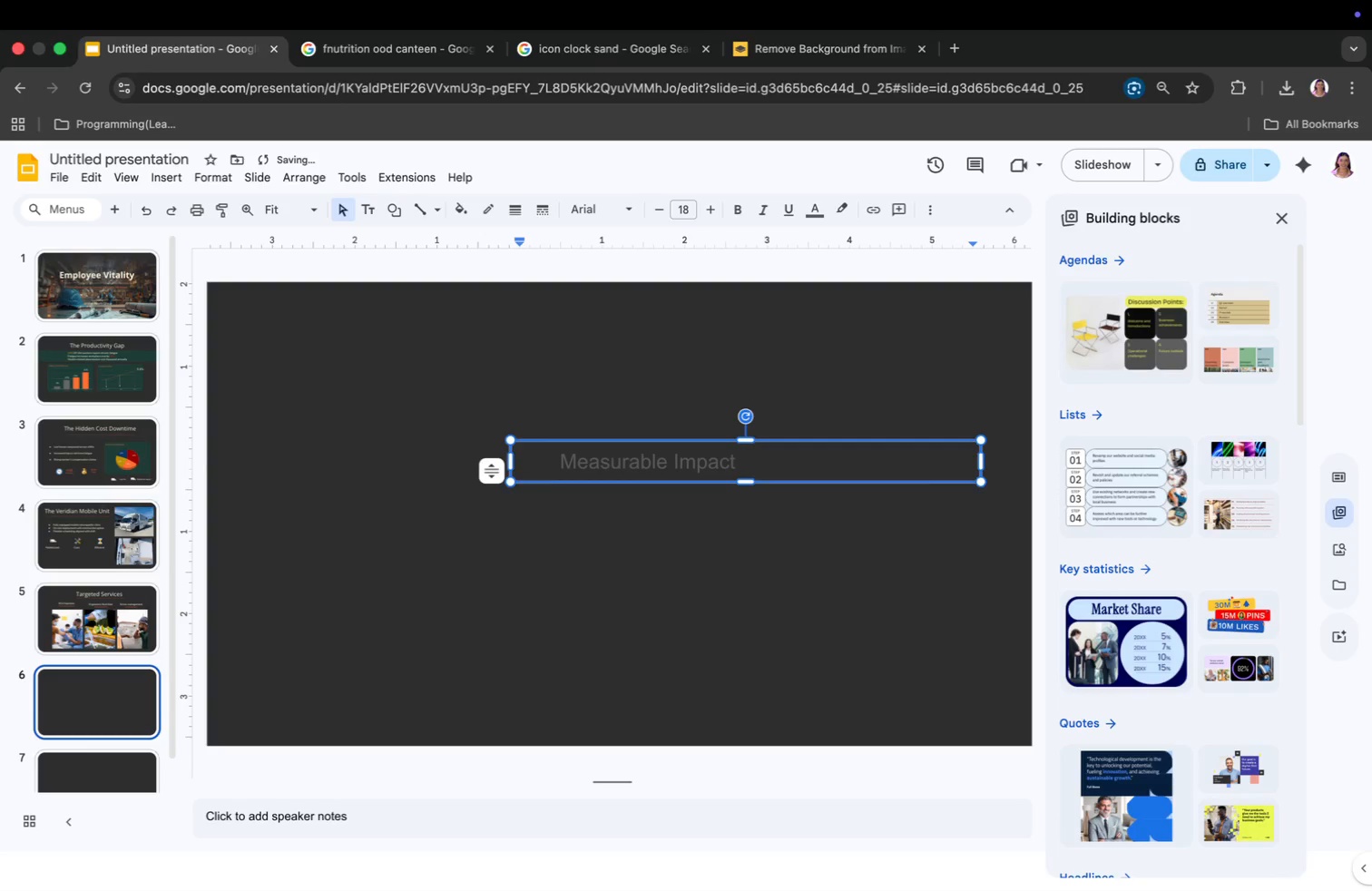 
key(Meta+CommandLeft)
 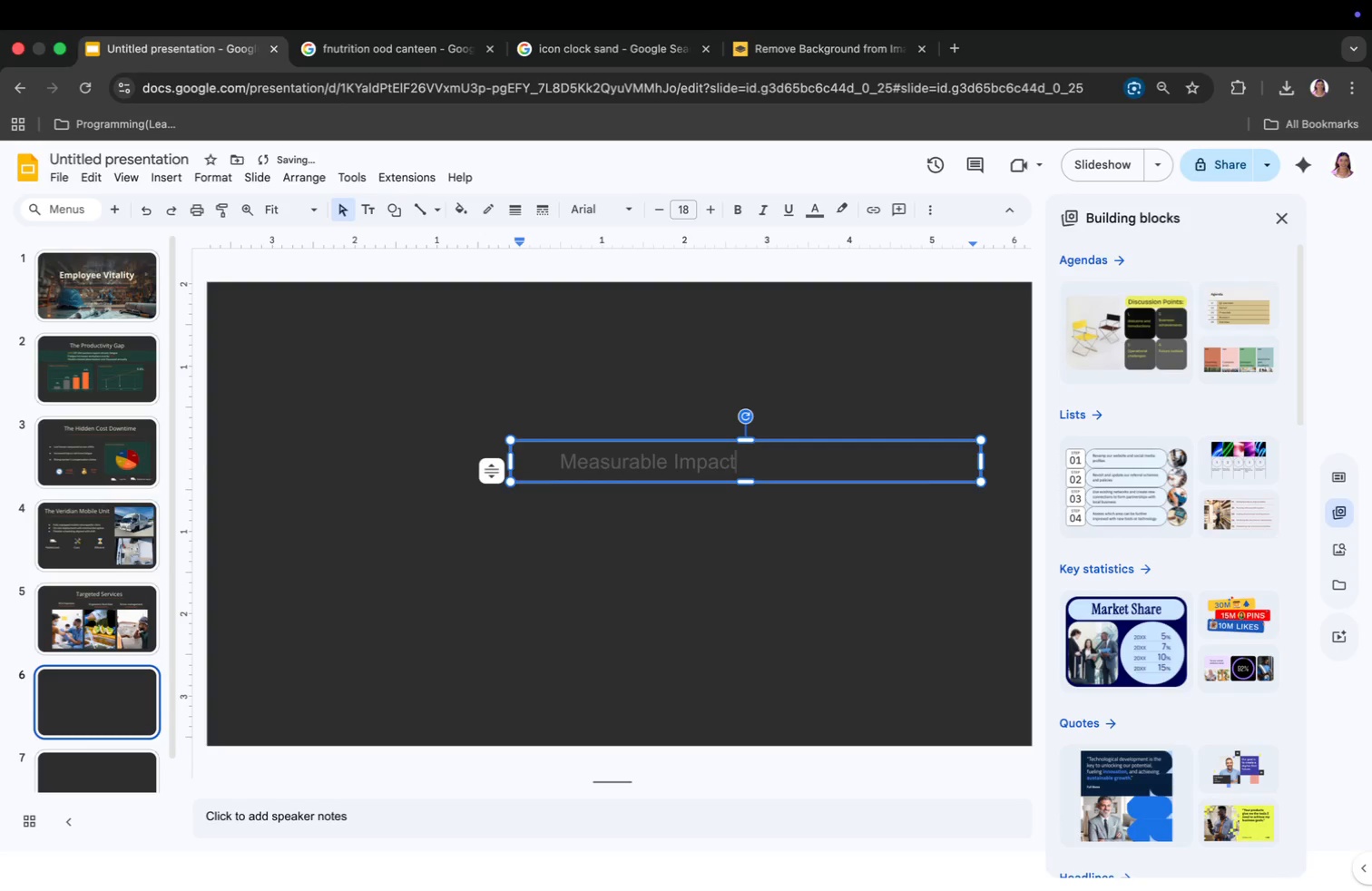 
key(Meta+A)
 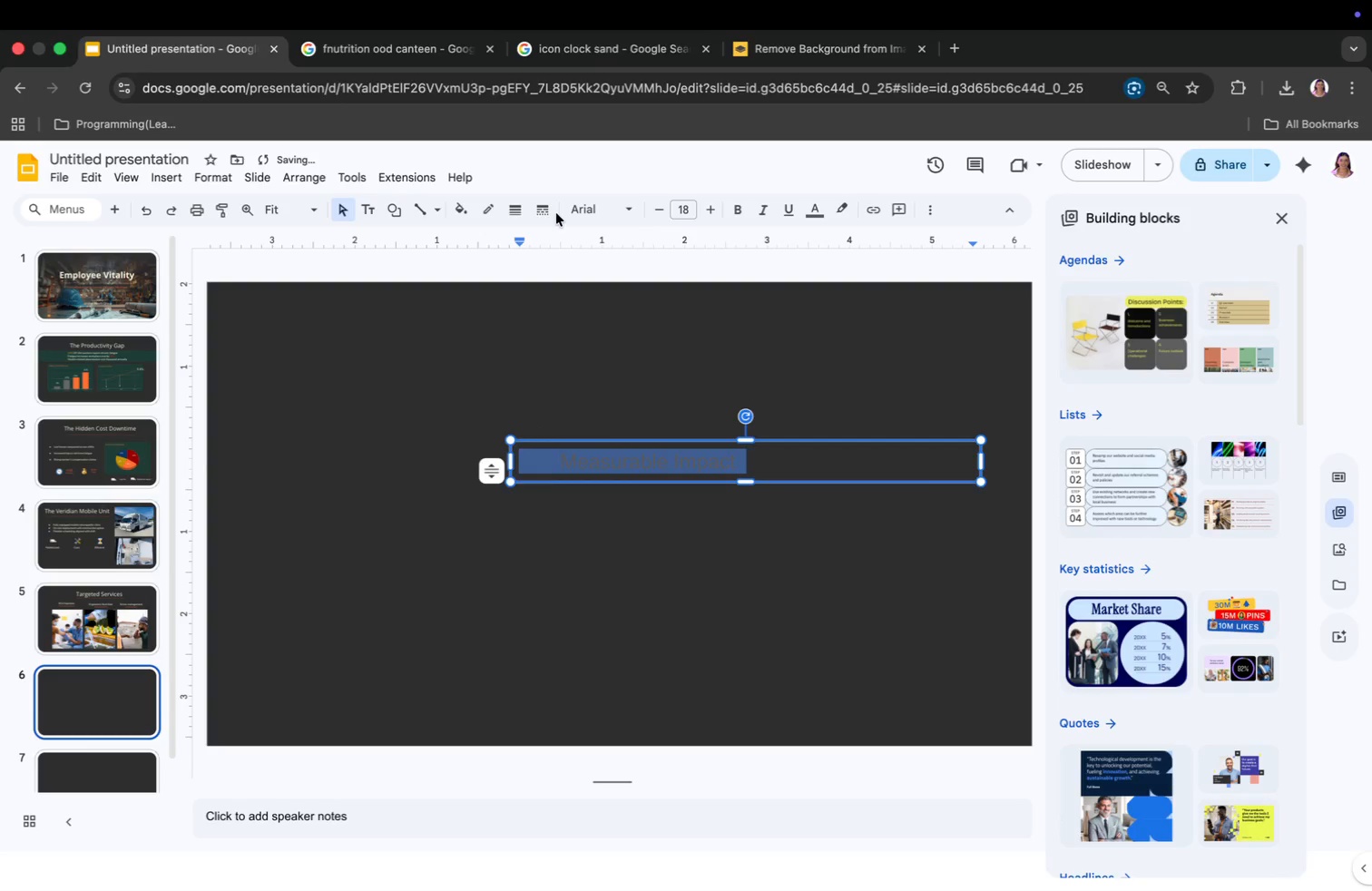 
left_click([601, 206])
 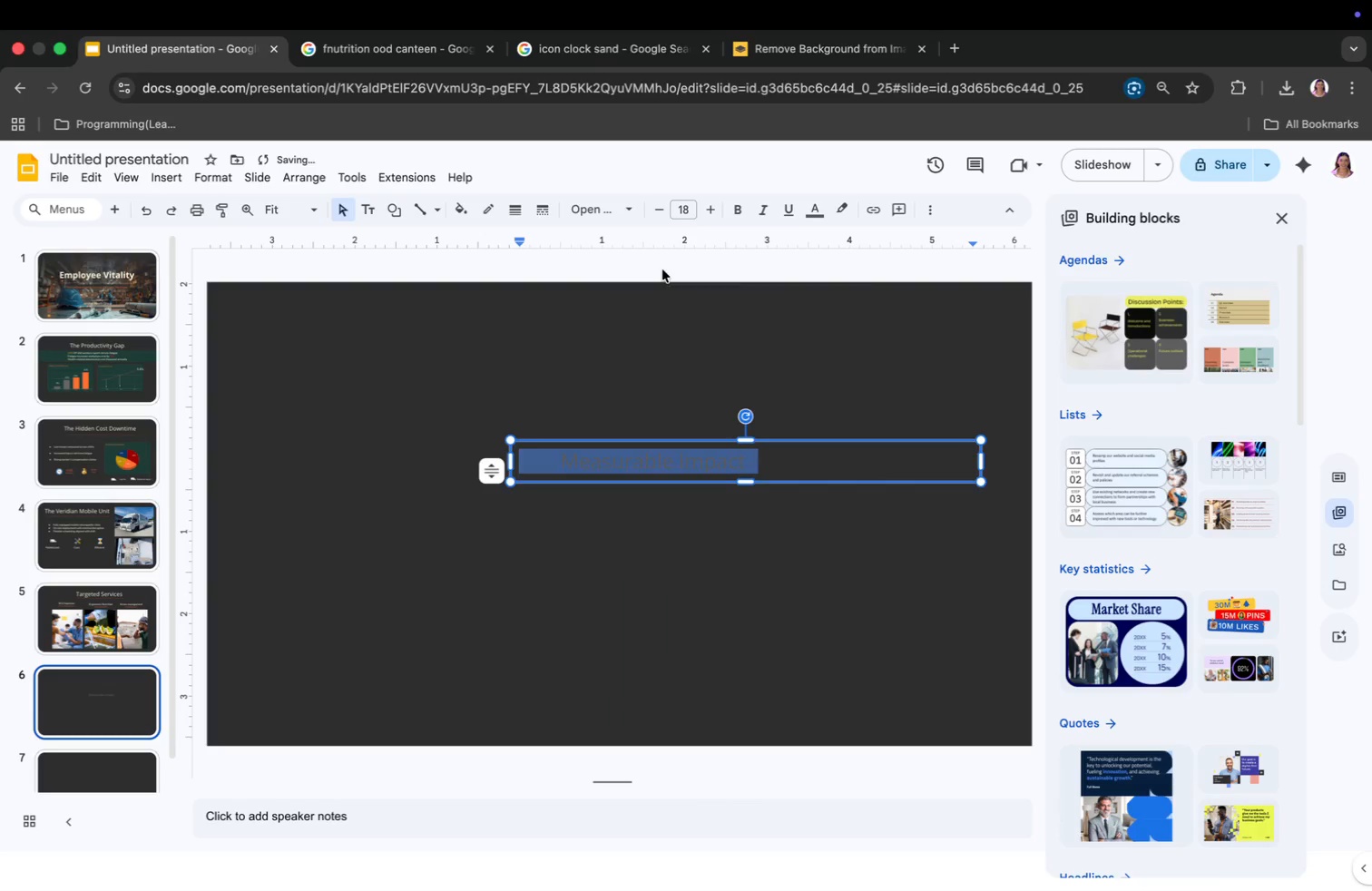 
left_click([691, 210])
 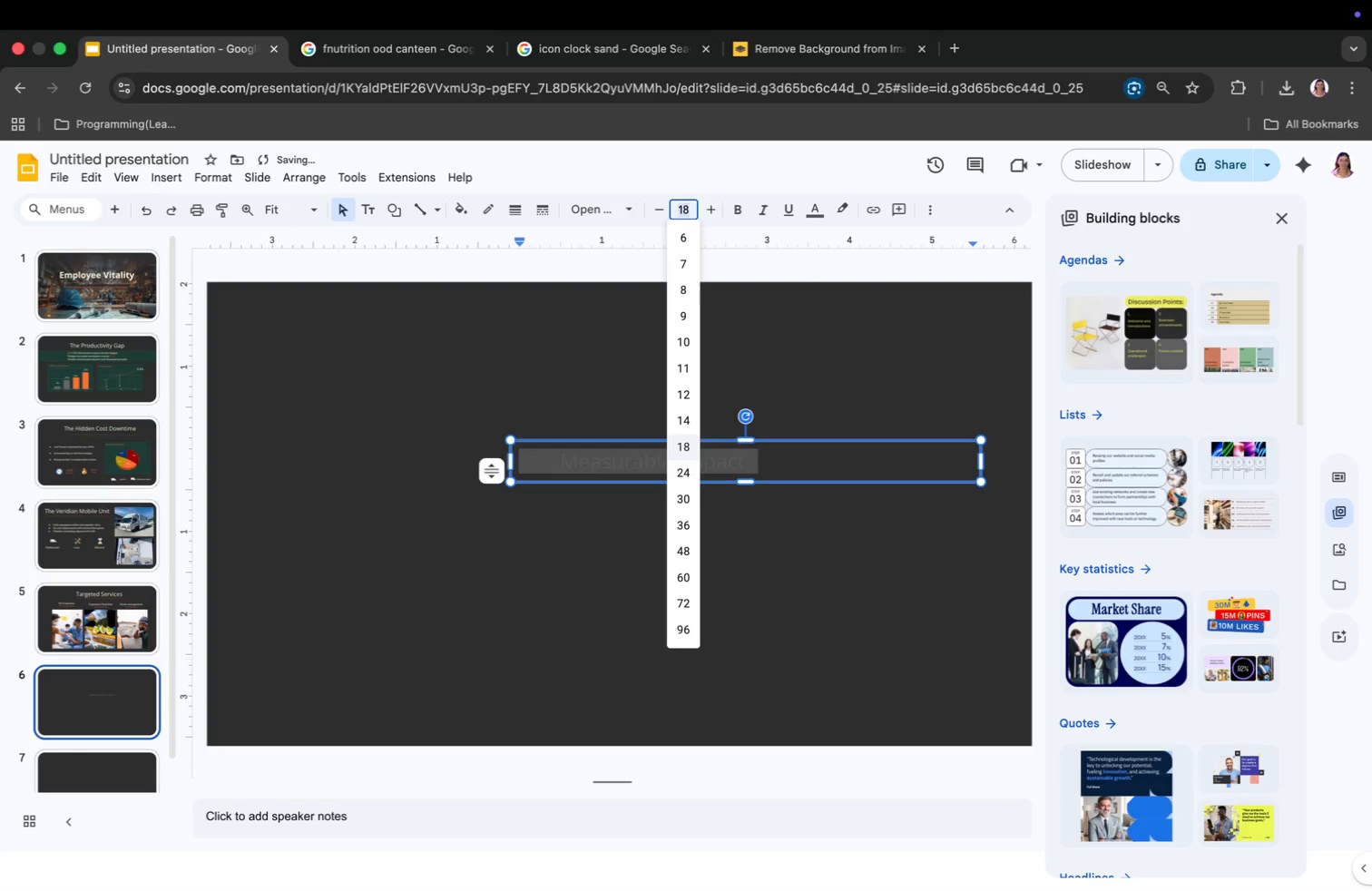 
type(34)
 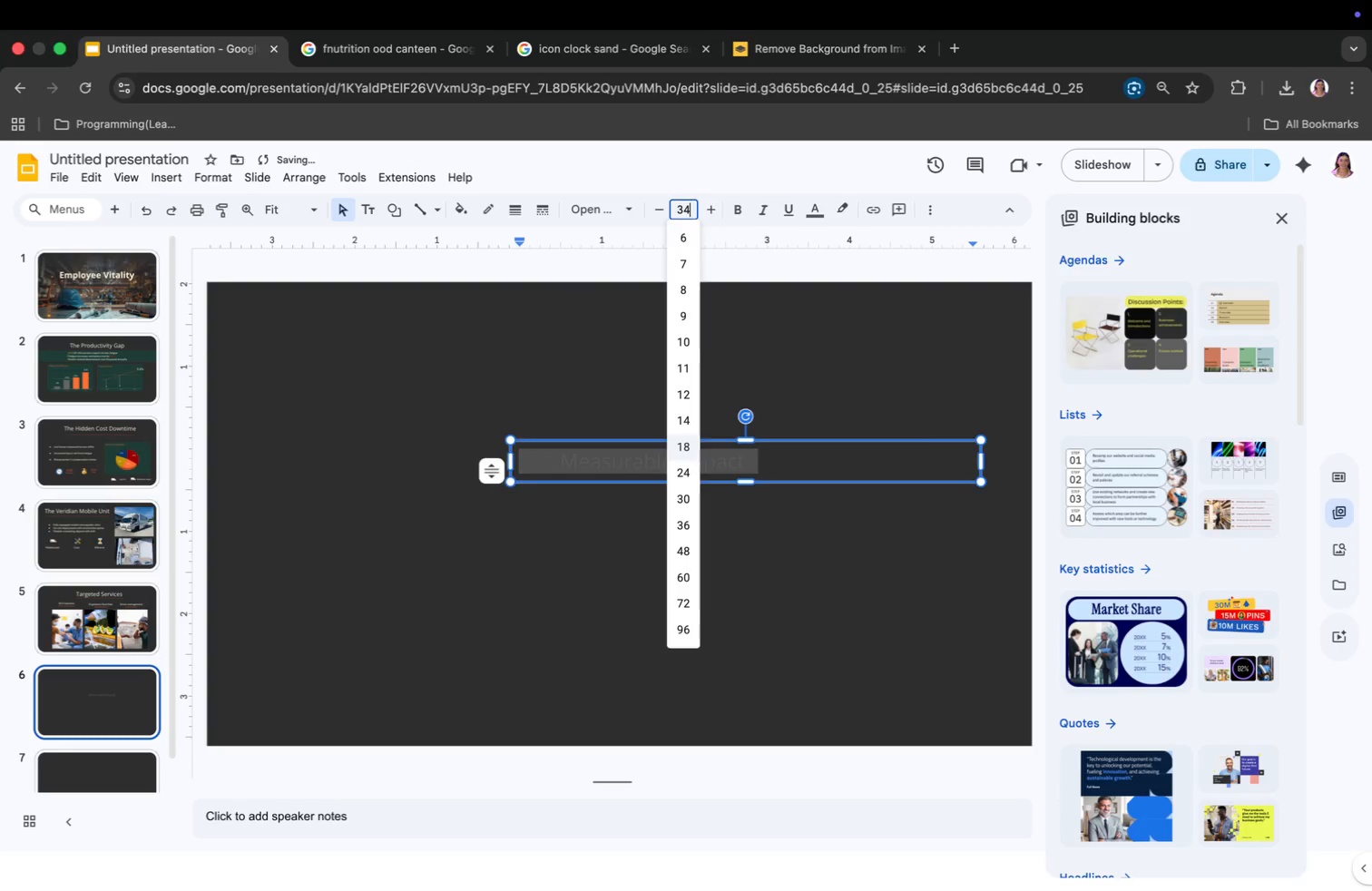 
key(Enter)
 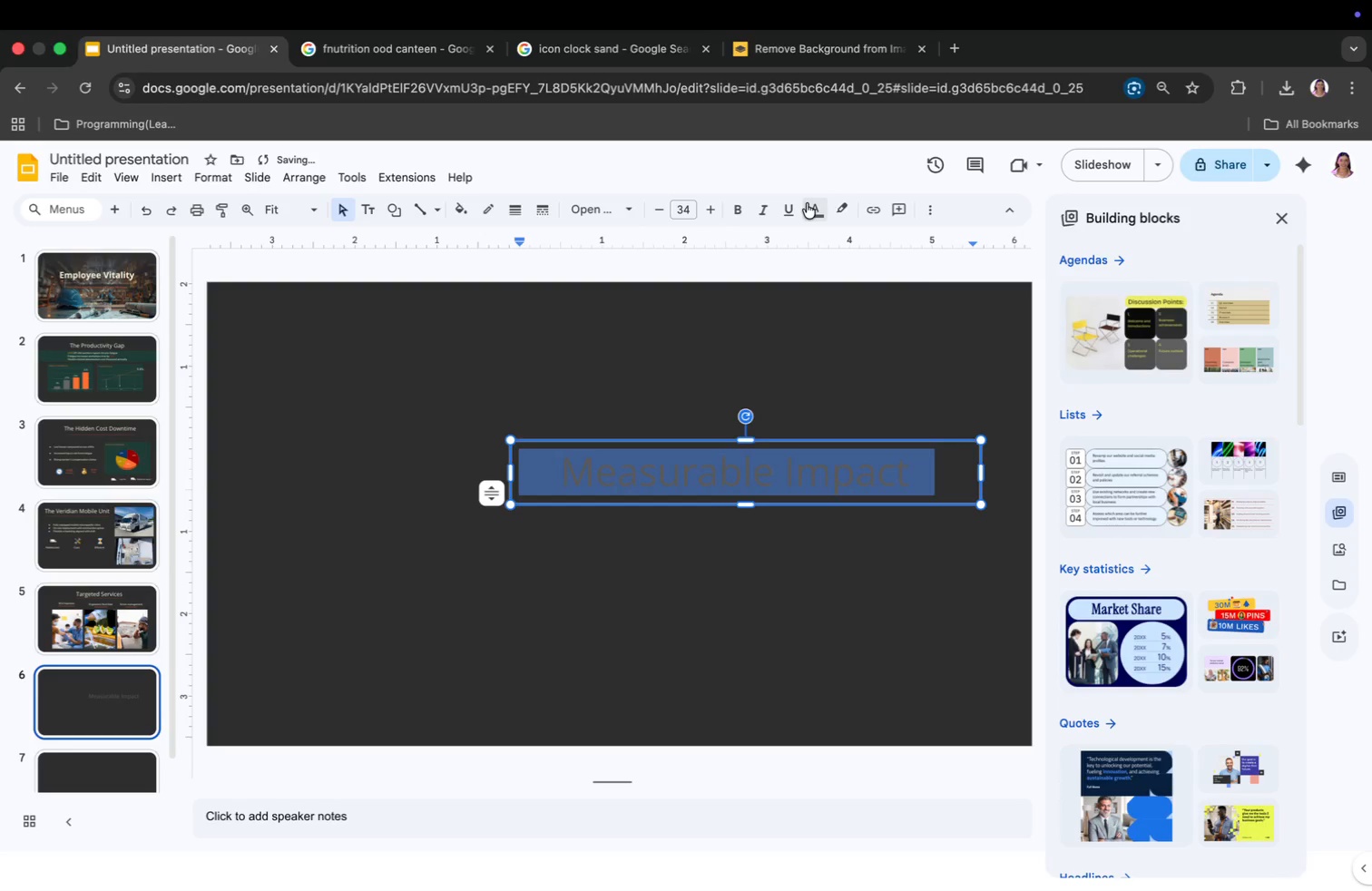 
left_click([808, 204])
 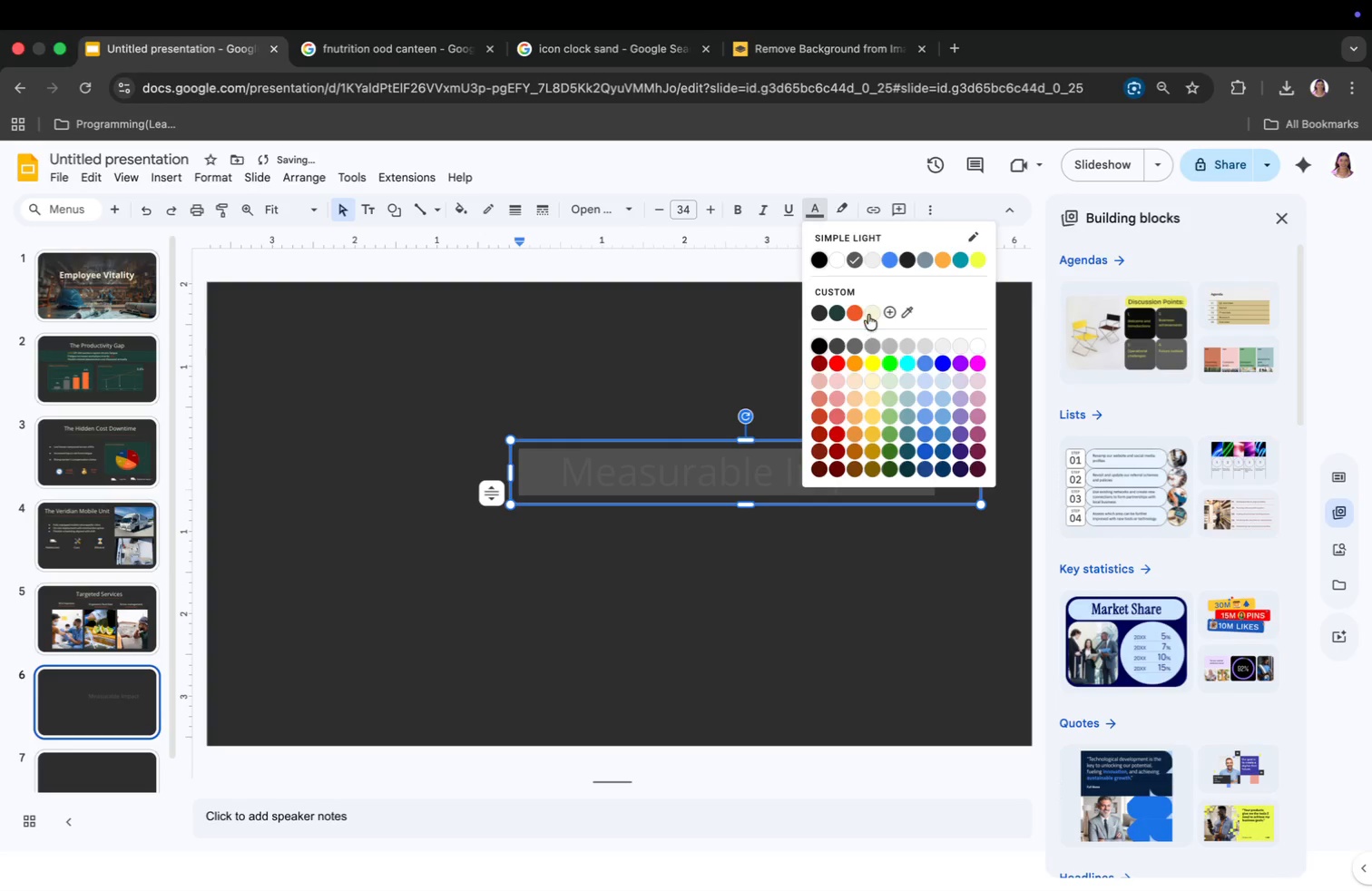 
left_click([872, 312])
 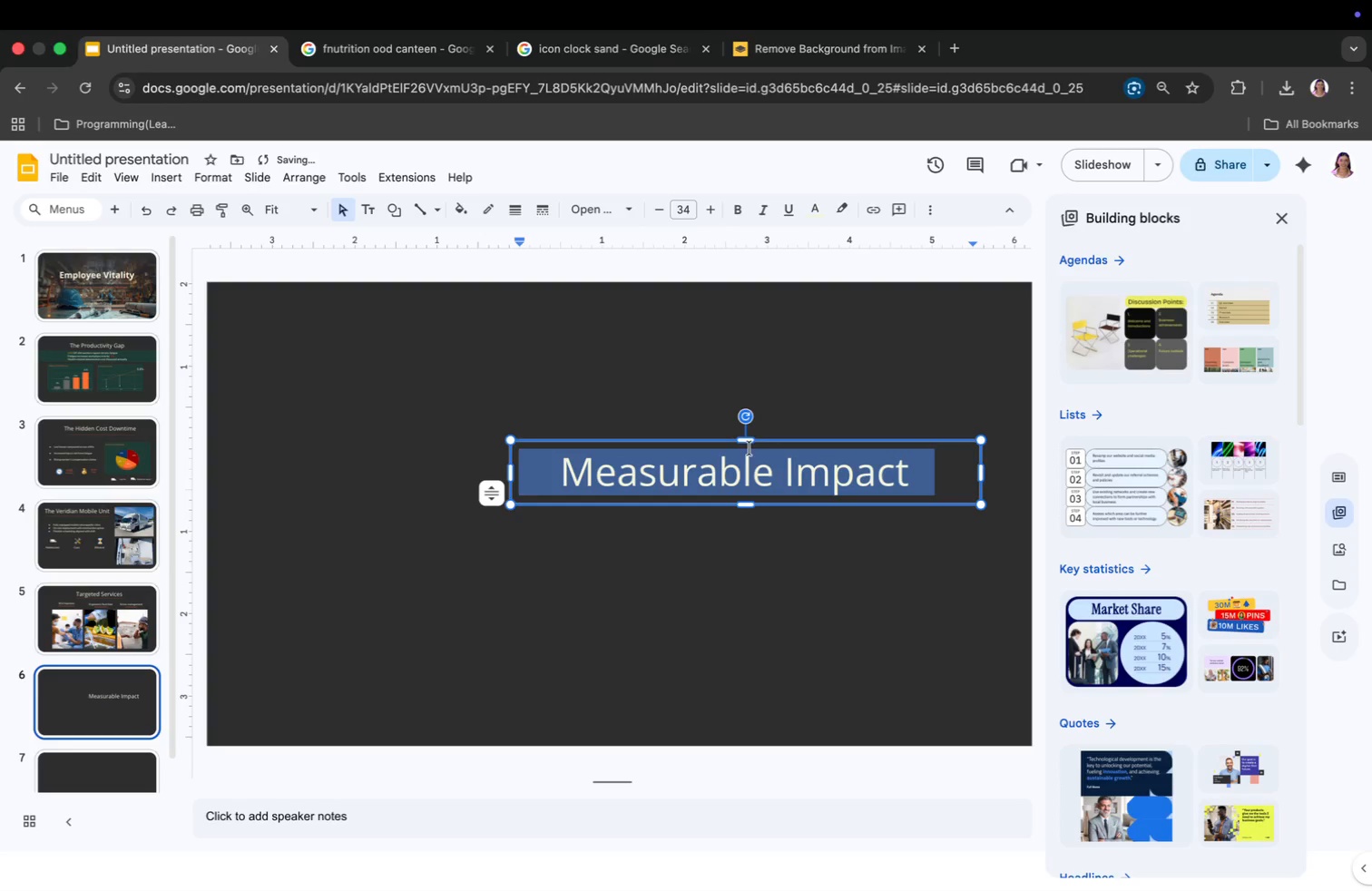 
left_click([750, 442])
 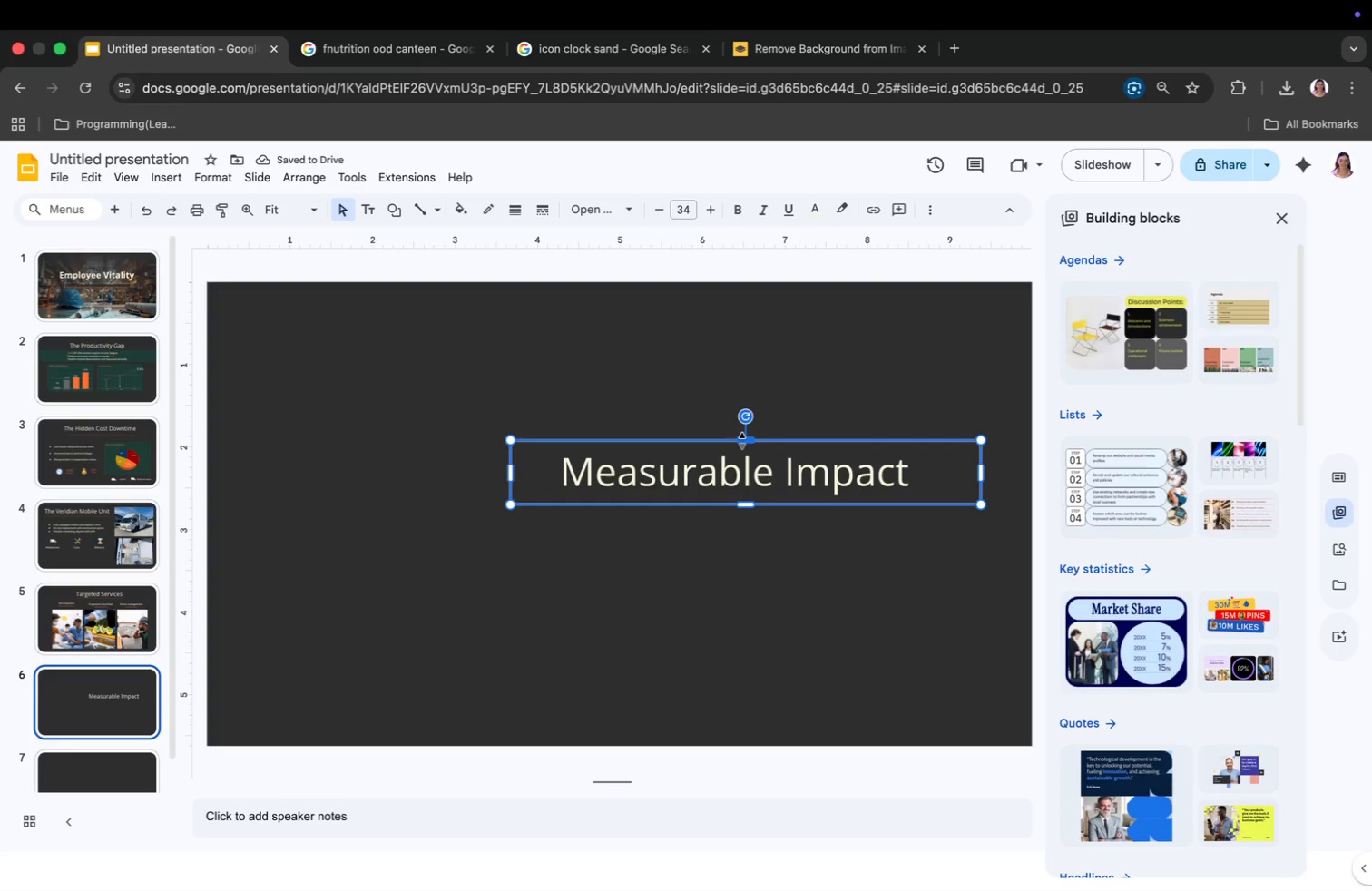 
left_click_drag(start_coordinate=[744, 446], to_coordinate=[482, 326])
 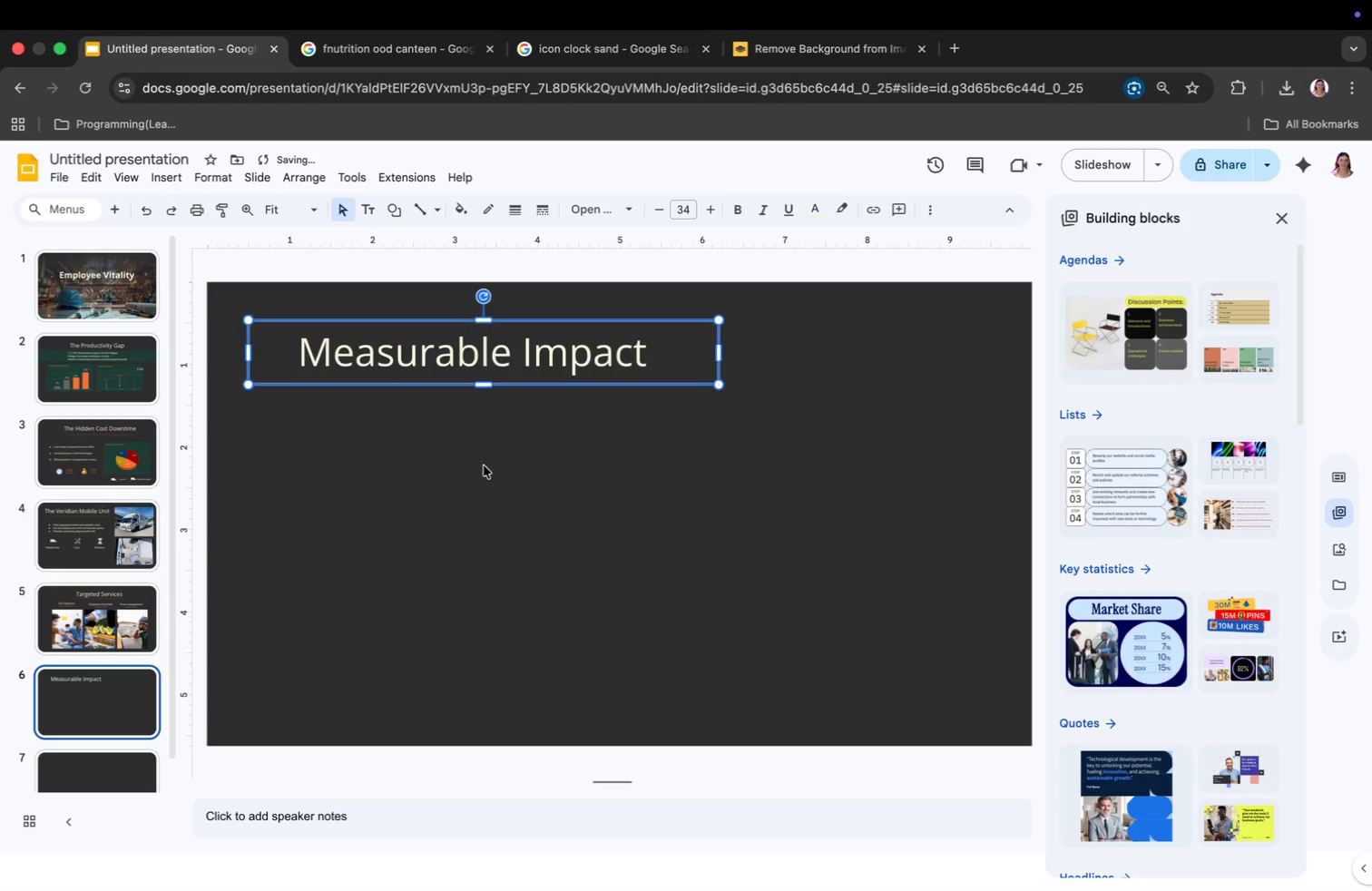 
left_click([484, 465])
 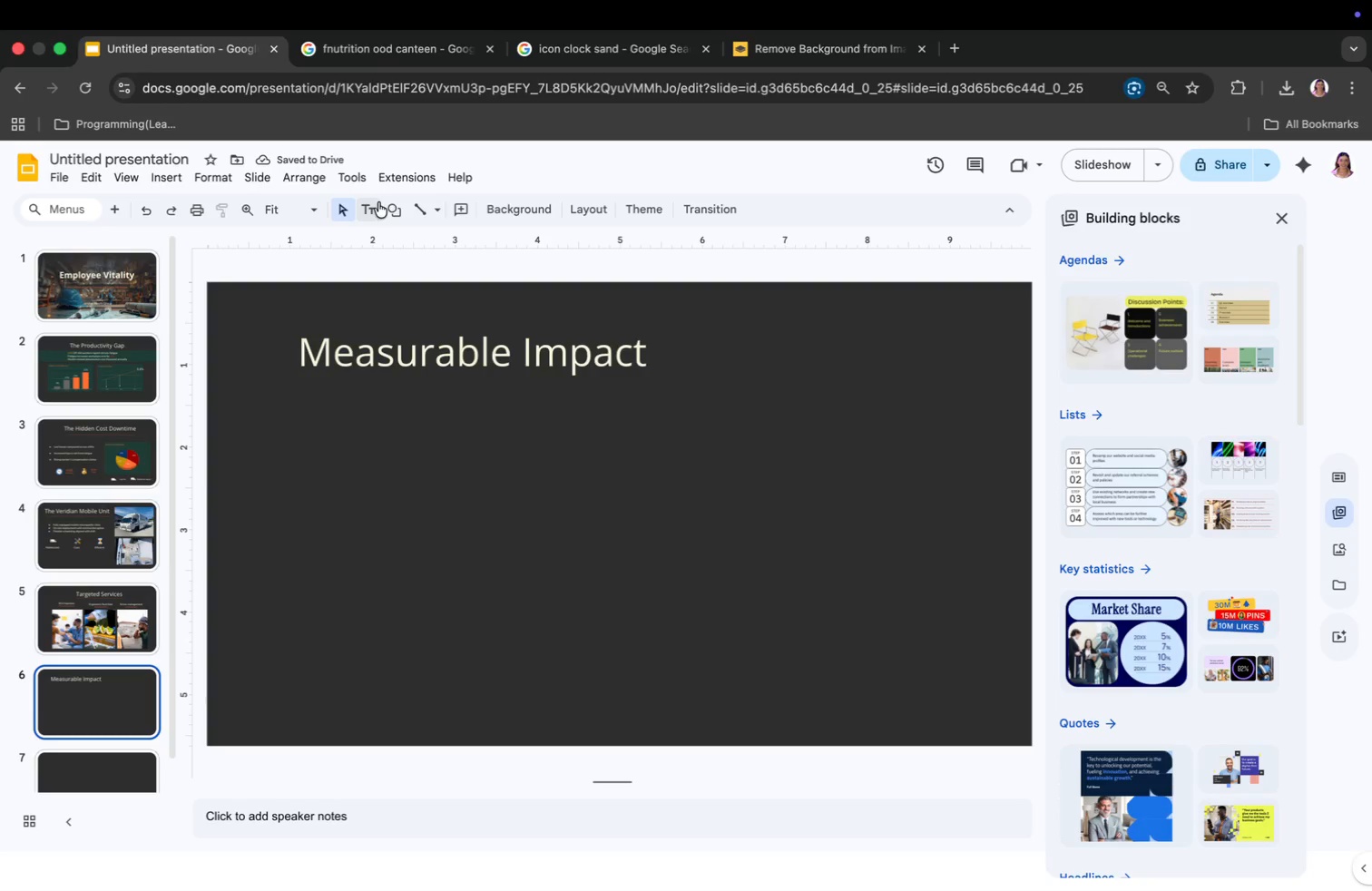 
left_click([415, 208])
 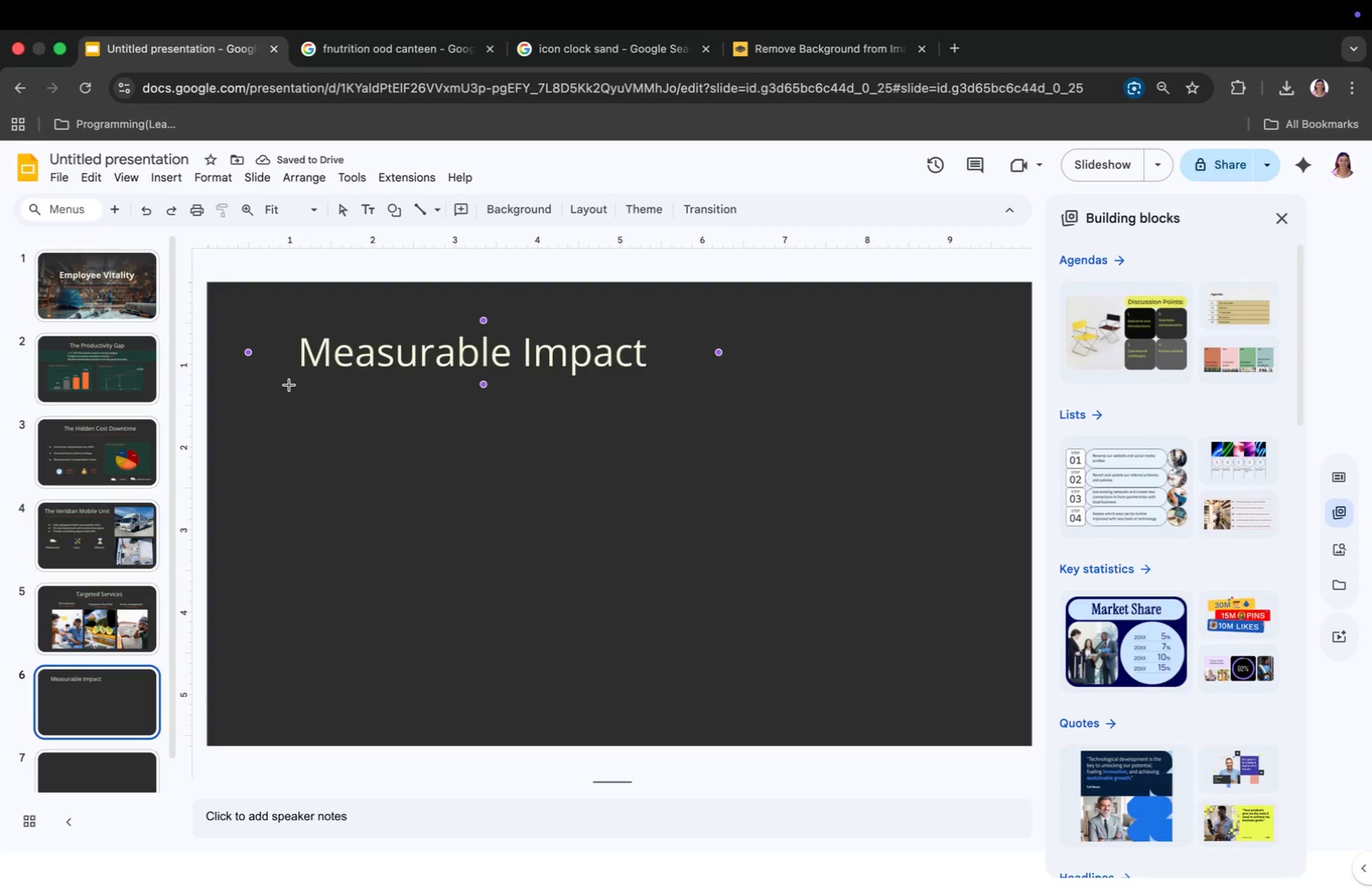 
left_click([289, 378])
 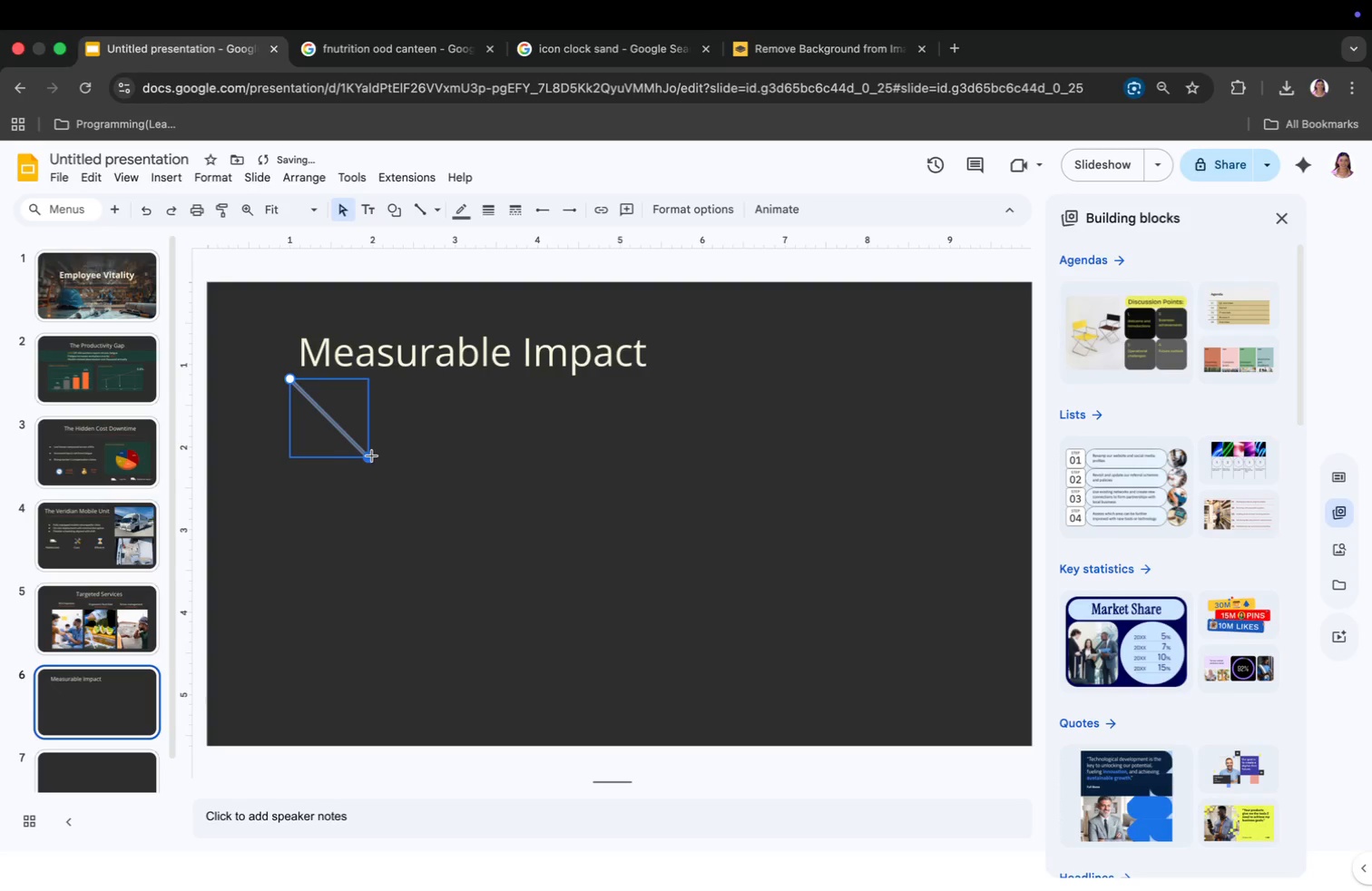 
left_click_drag(start_coordinate=[368, 457], to_coordinate=[647, 379])
 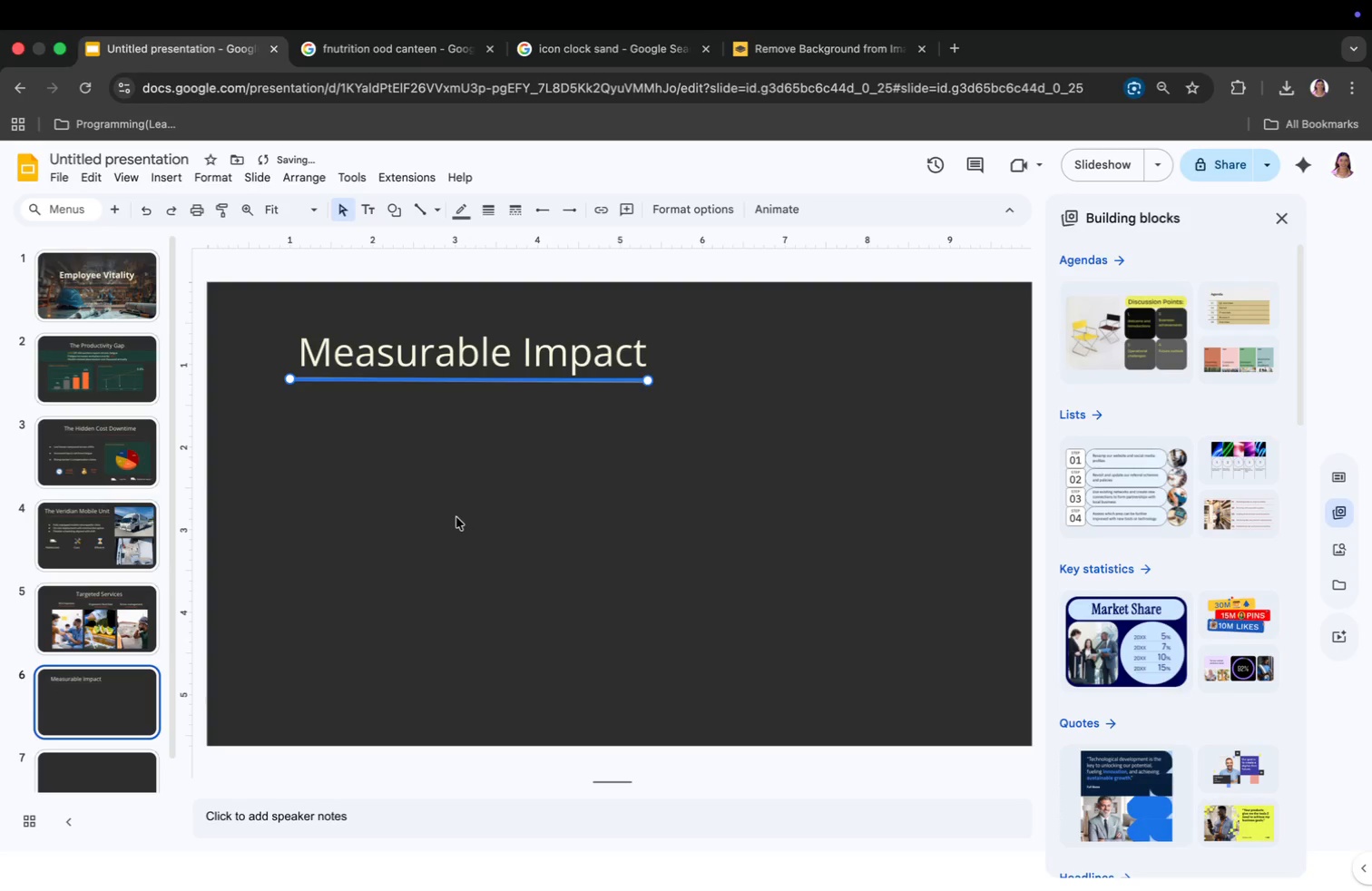 
left_click([456, 517])
 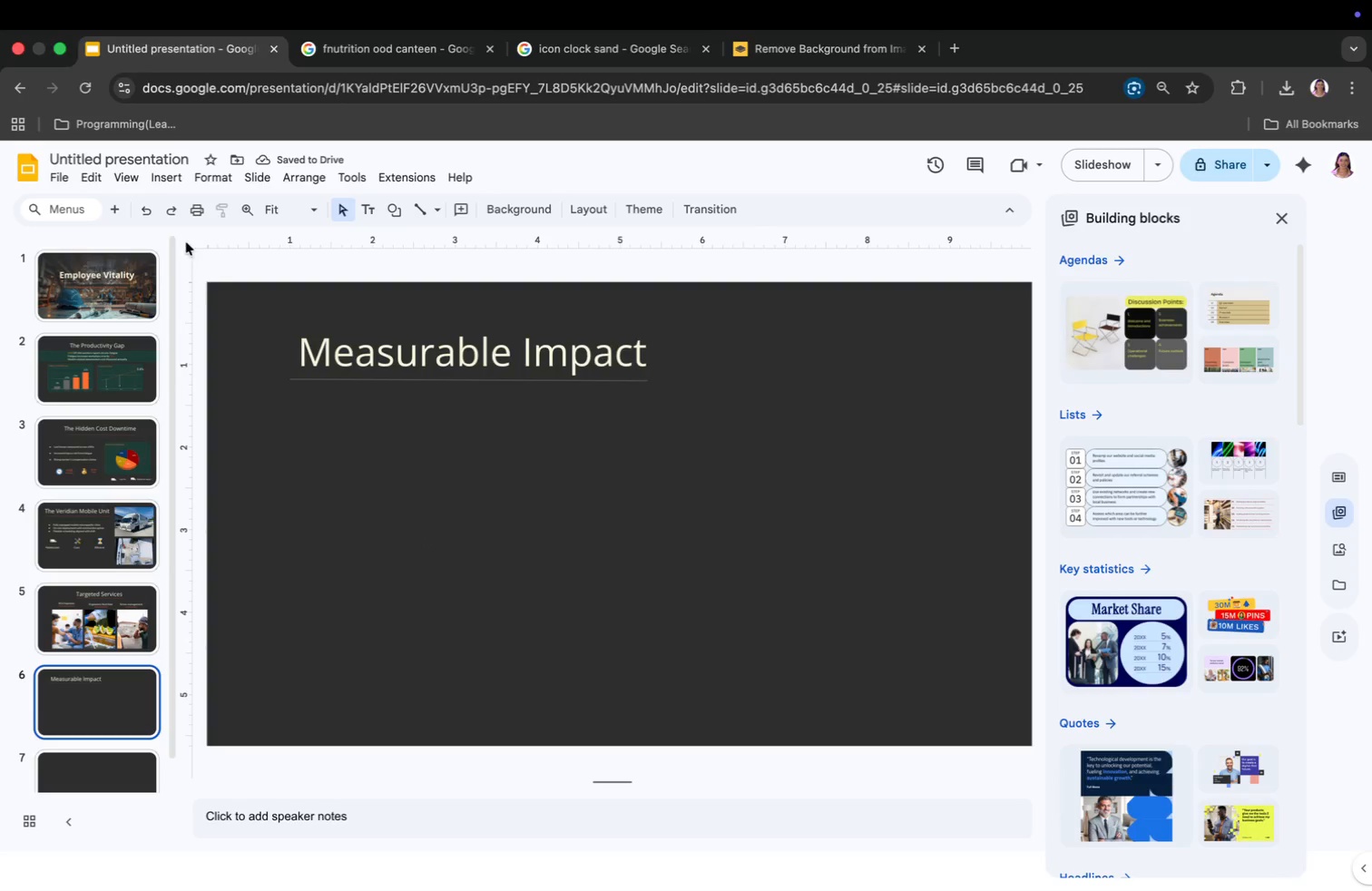 
left_click([172, 175])
 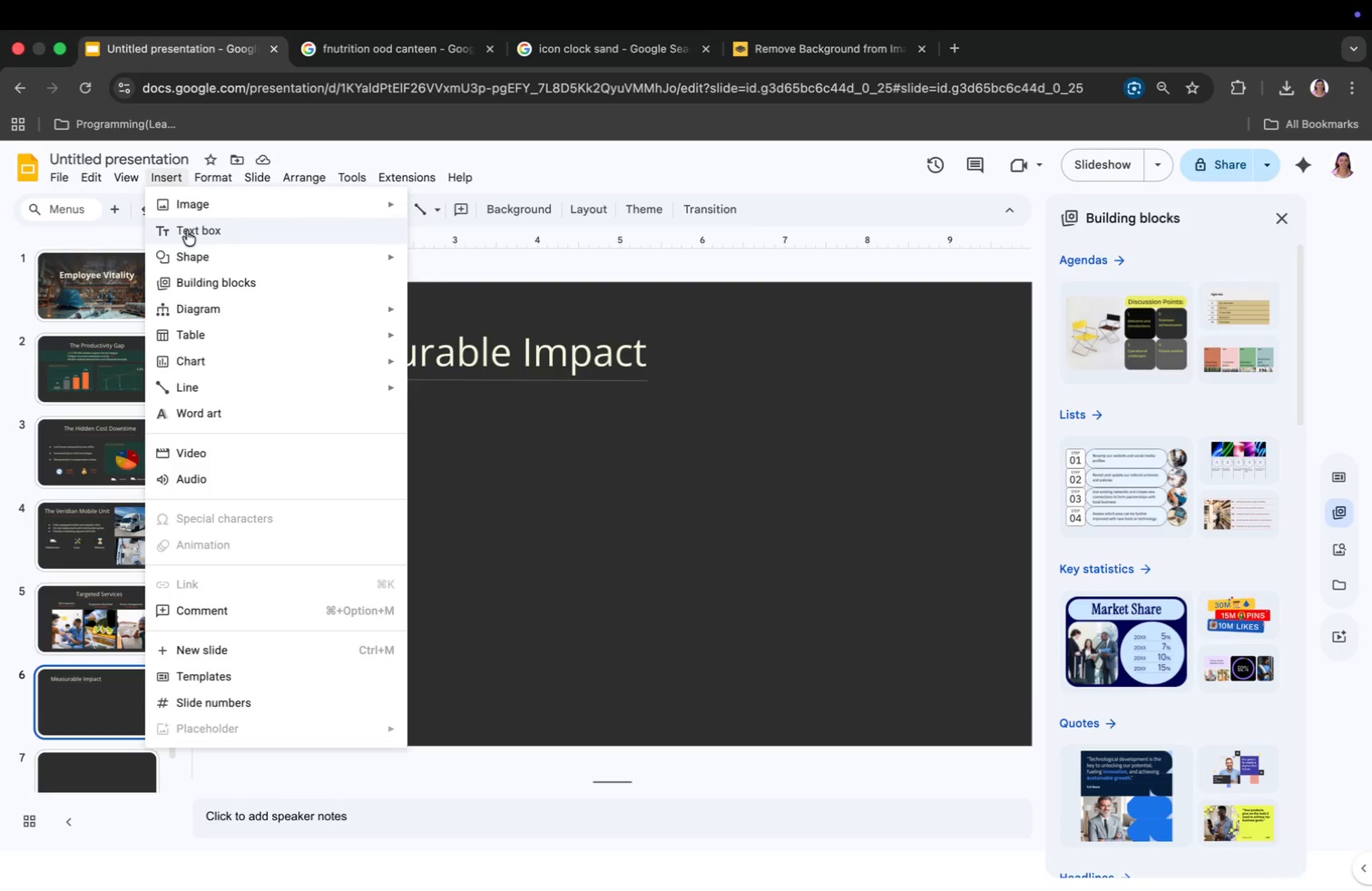 
left_click_drag(start_coordinate=[187, 230], to_coordinate=[198, 249])
 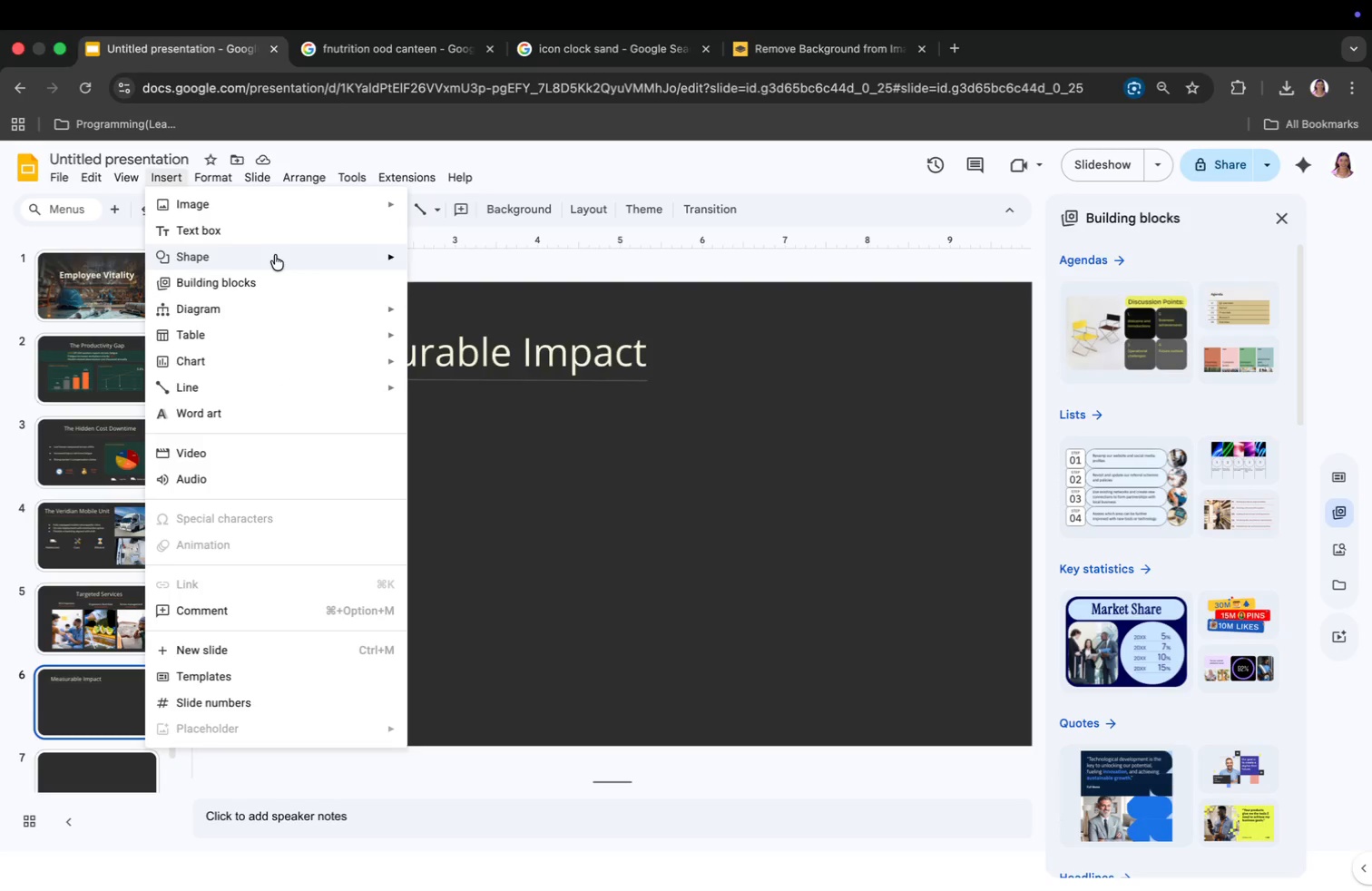 
left_click([276, 237])
 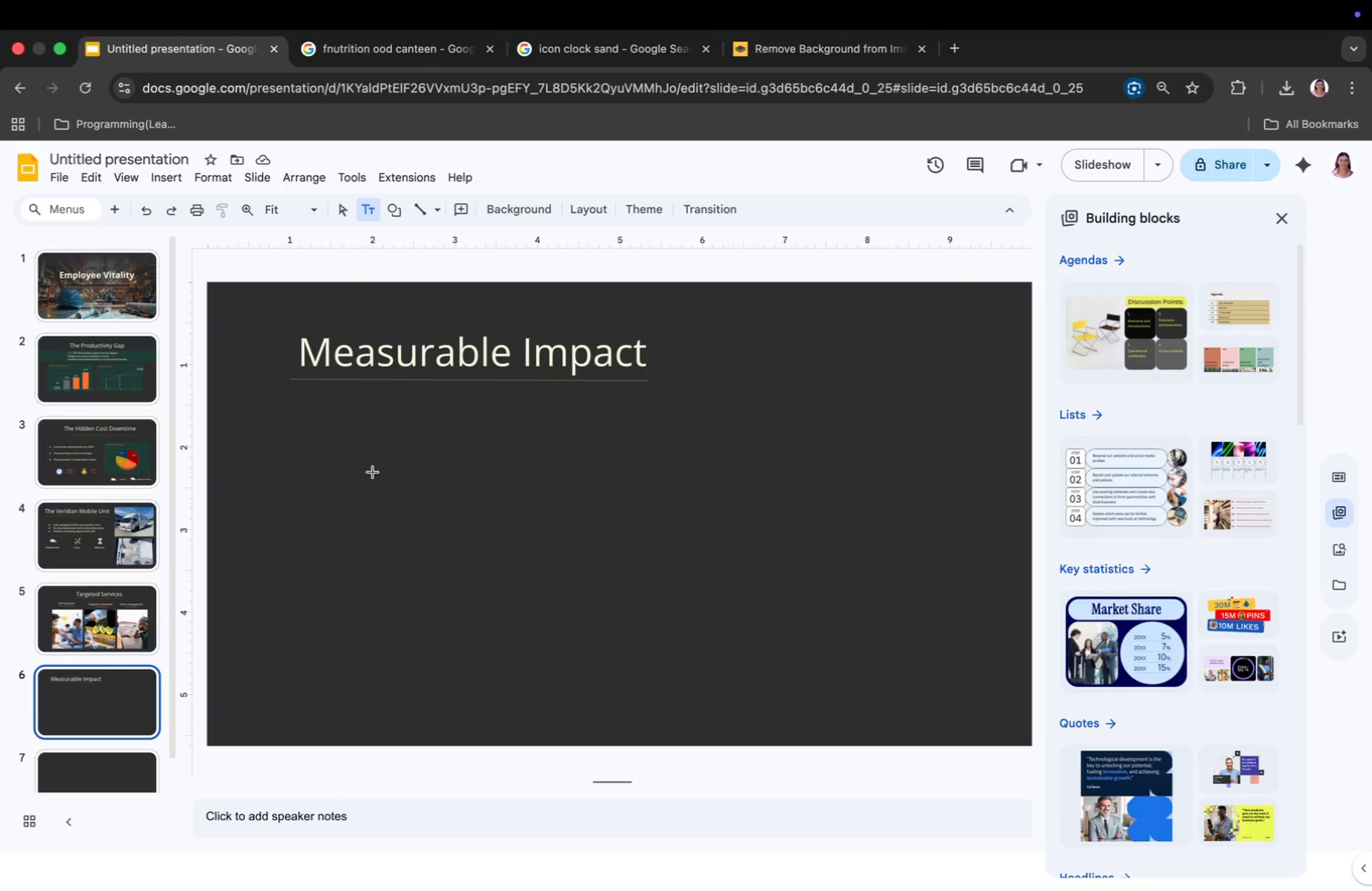 
left_click([372, 472])
 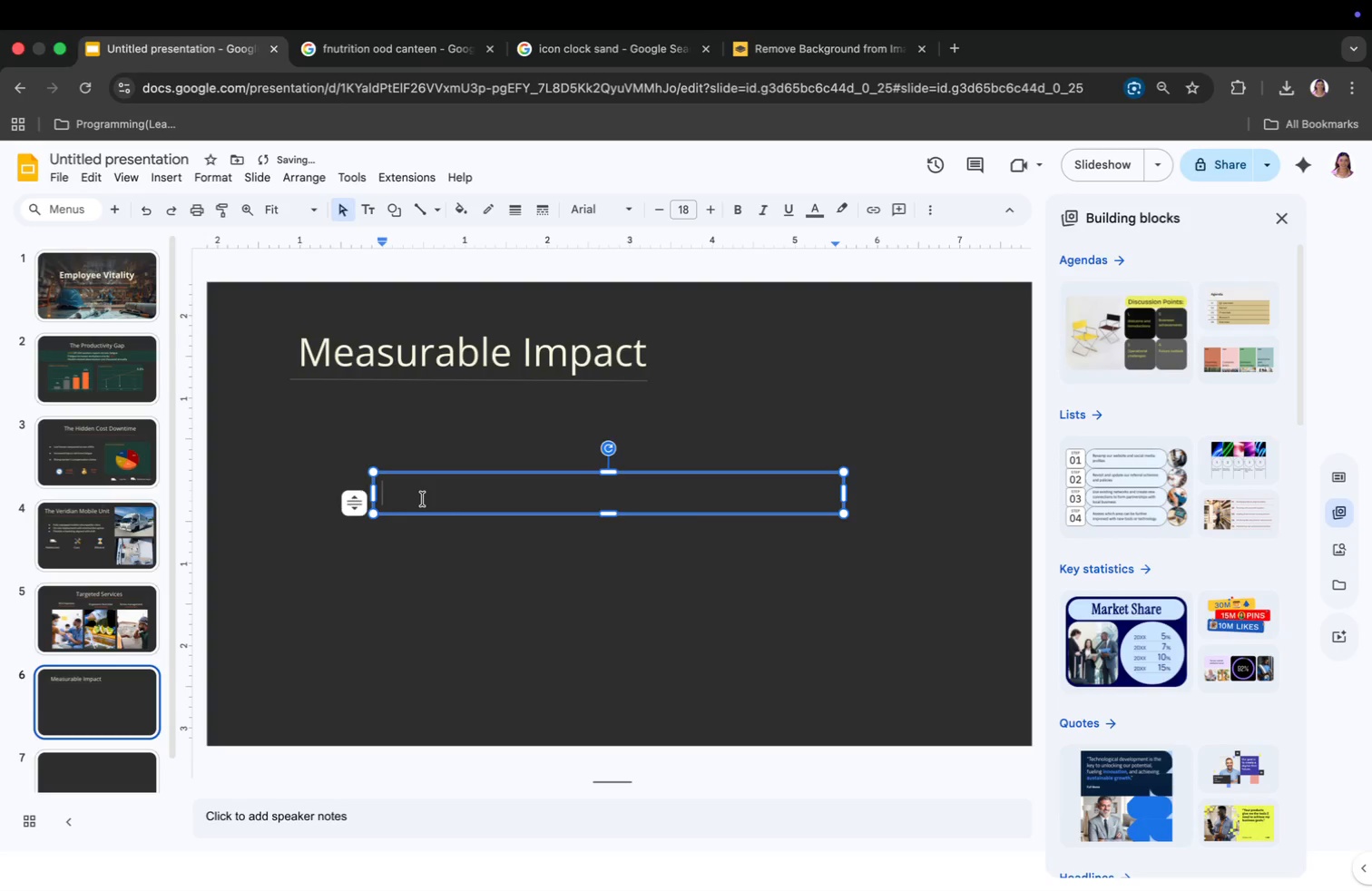 
type(-12%)
key(Backspace)
key(Backspace)
type(5)
key(Backspace)
key(Backspace)
key(Backspace)
type(255 absenr)
key(Backspace)
type(teeism)
 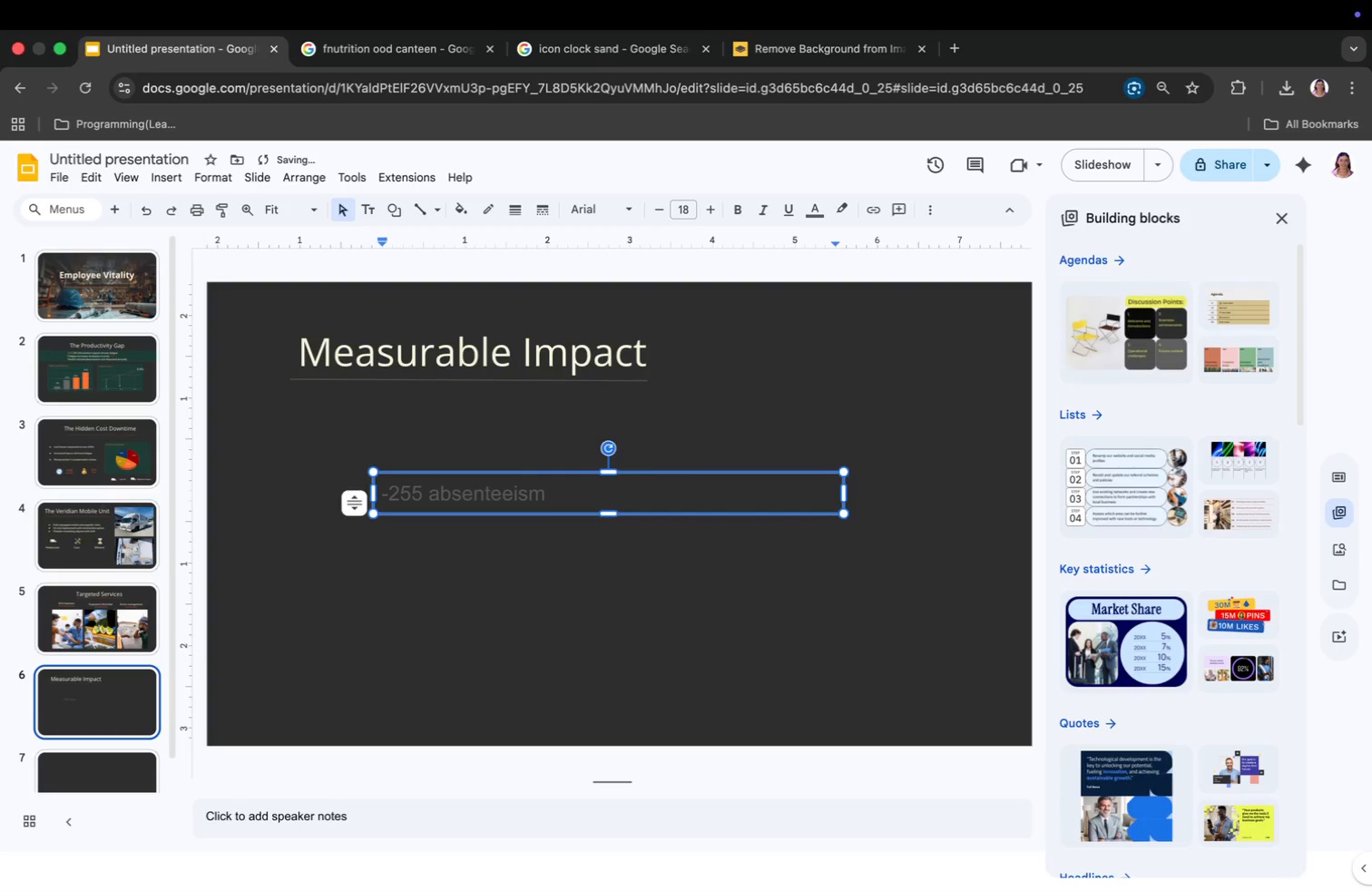 
key(Enter)
 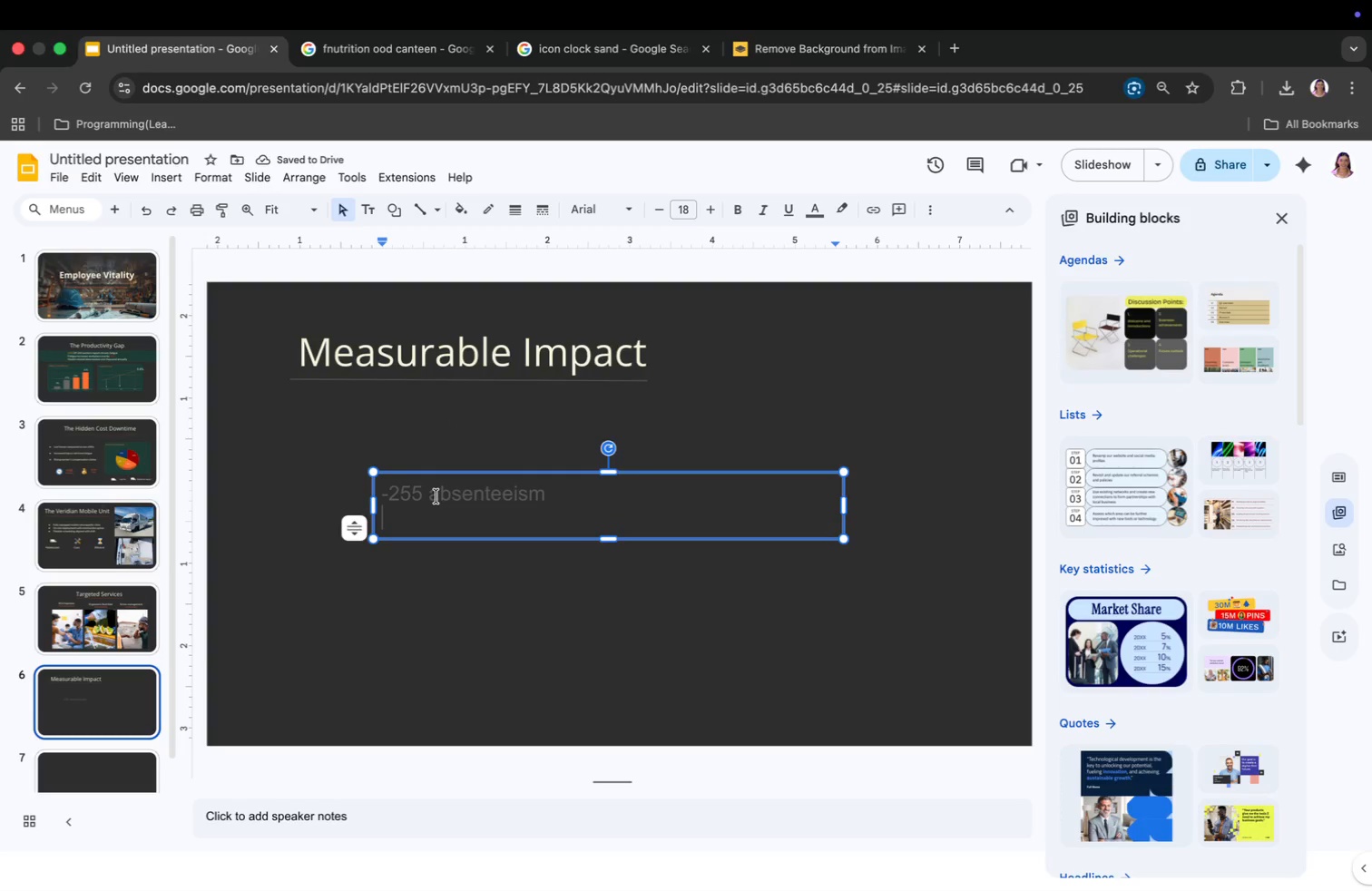 
left_click([425, 497])
 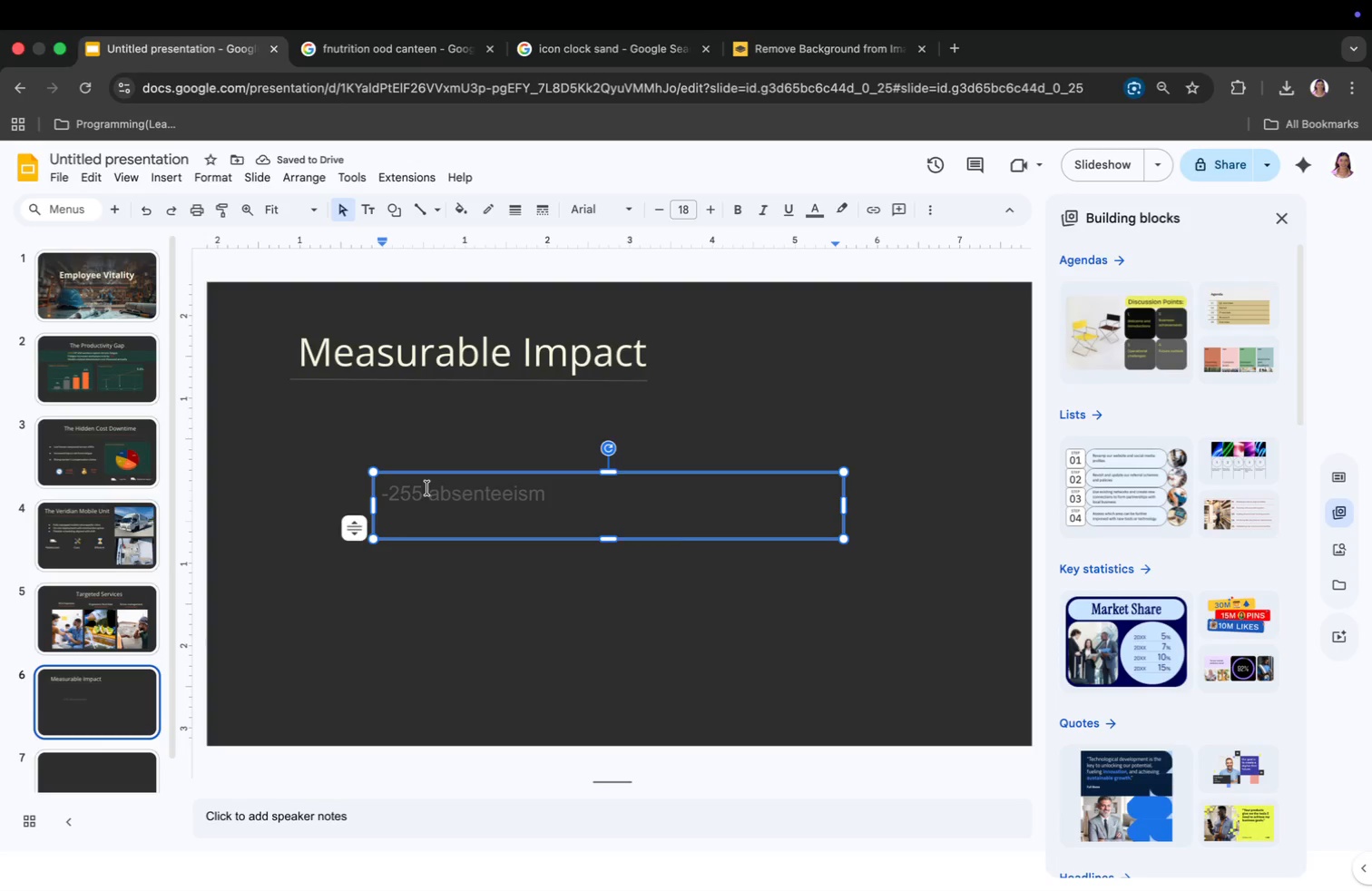 
key(Backspace)
 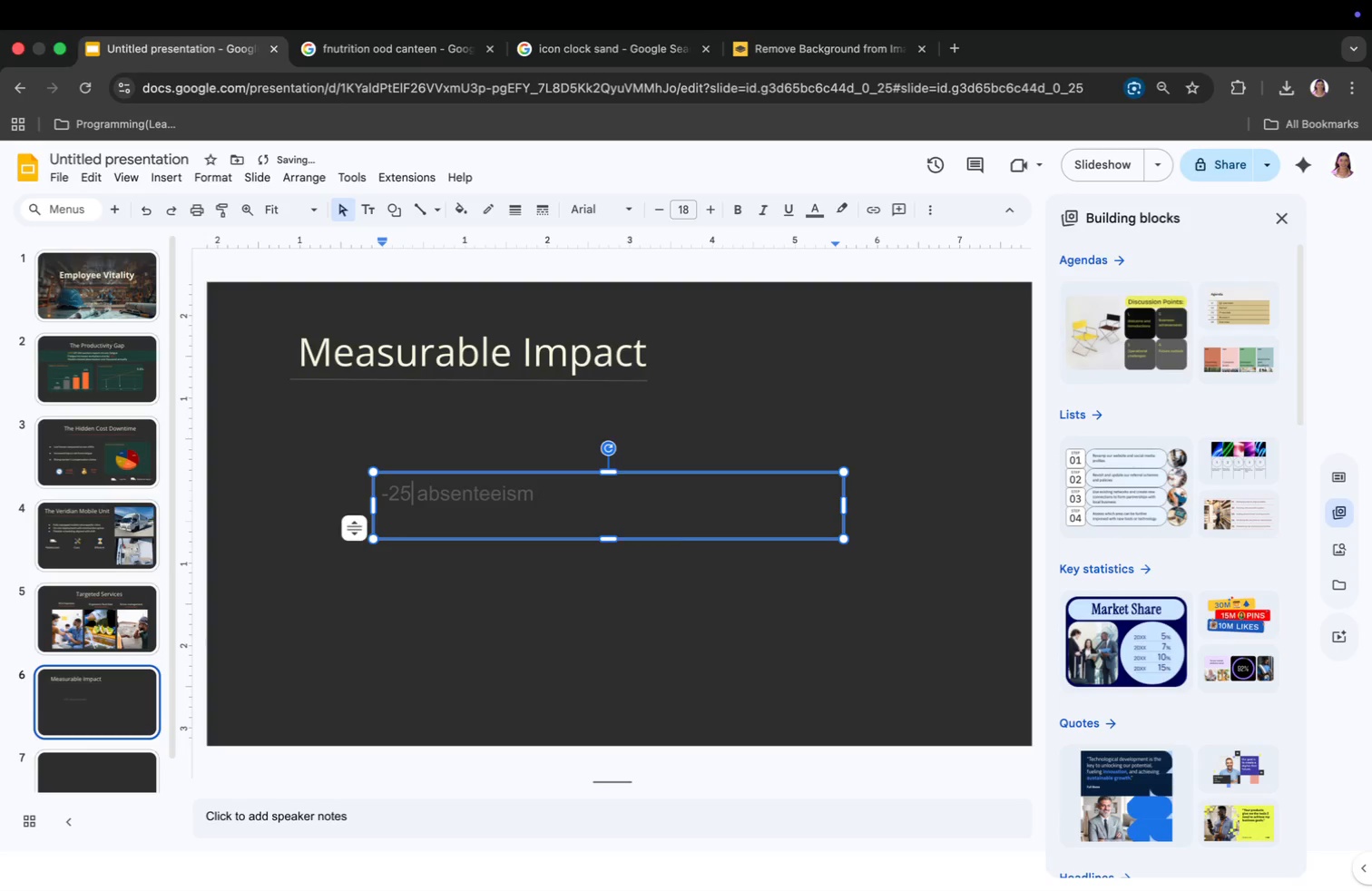 
key(Shift+5)
 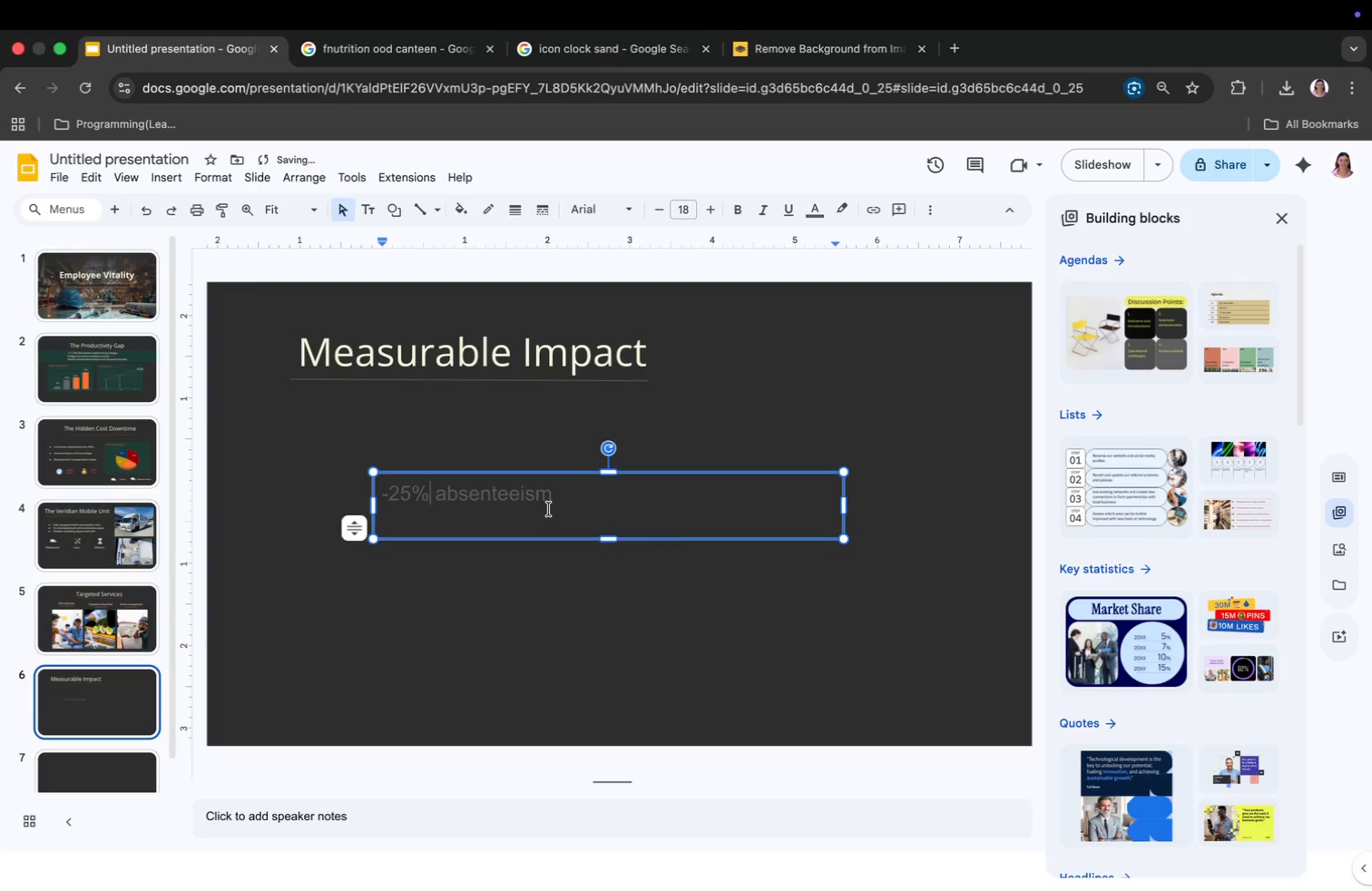 
left_click([545, 504])
 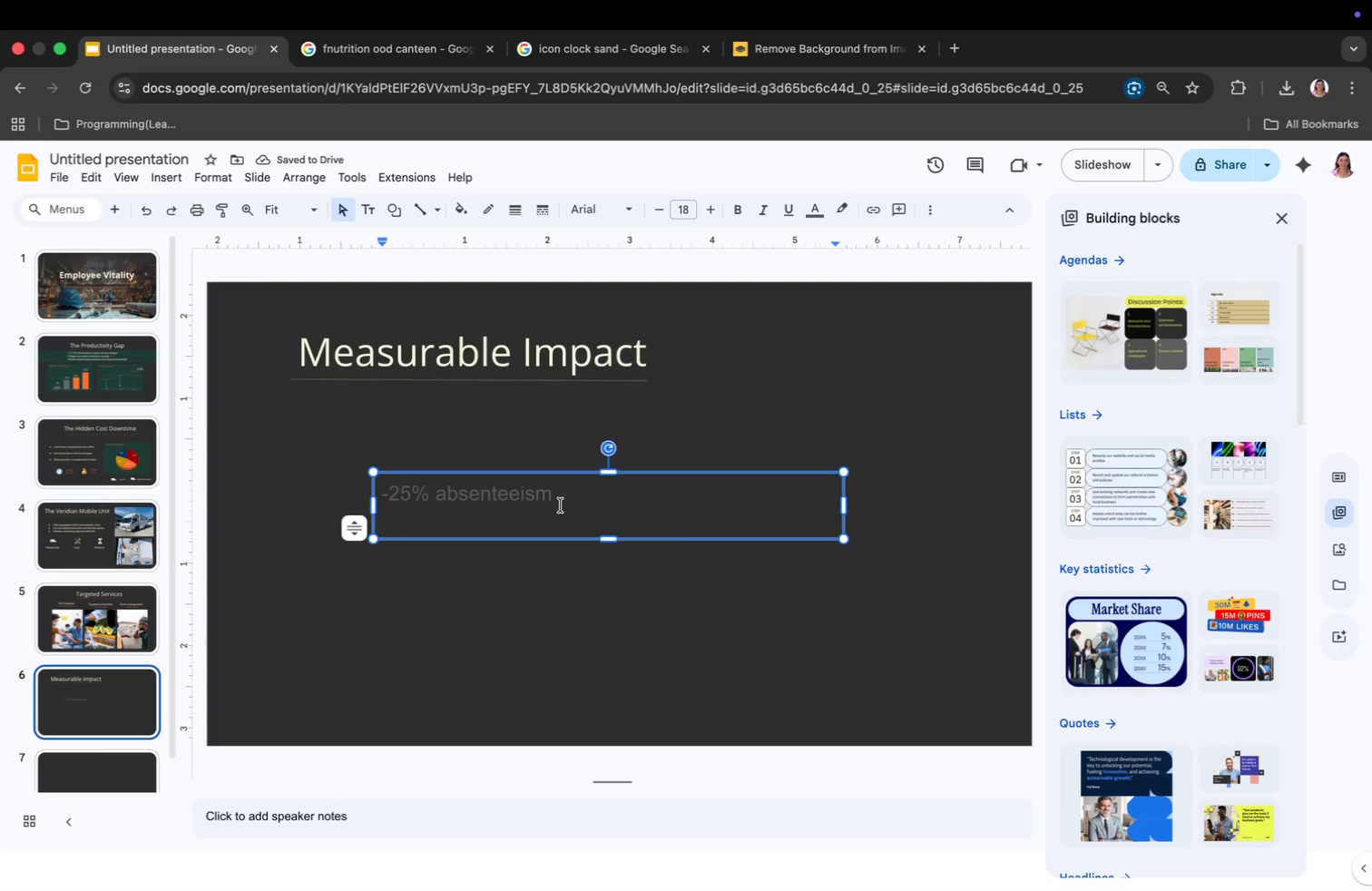 
key(Enter)
 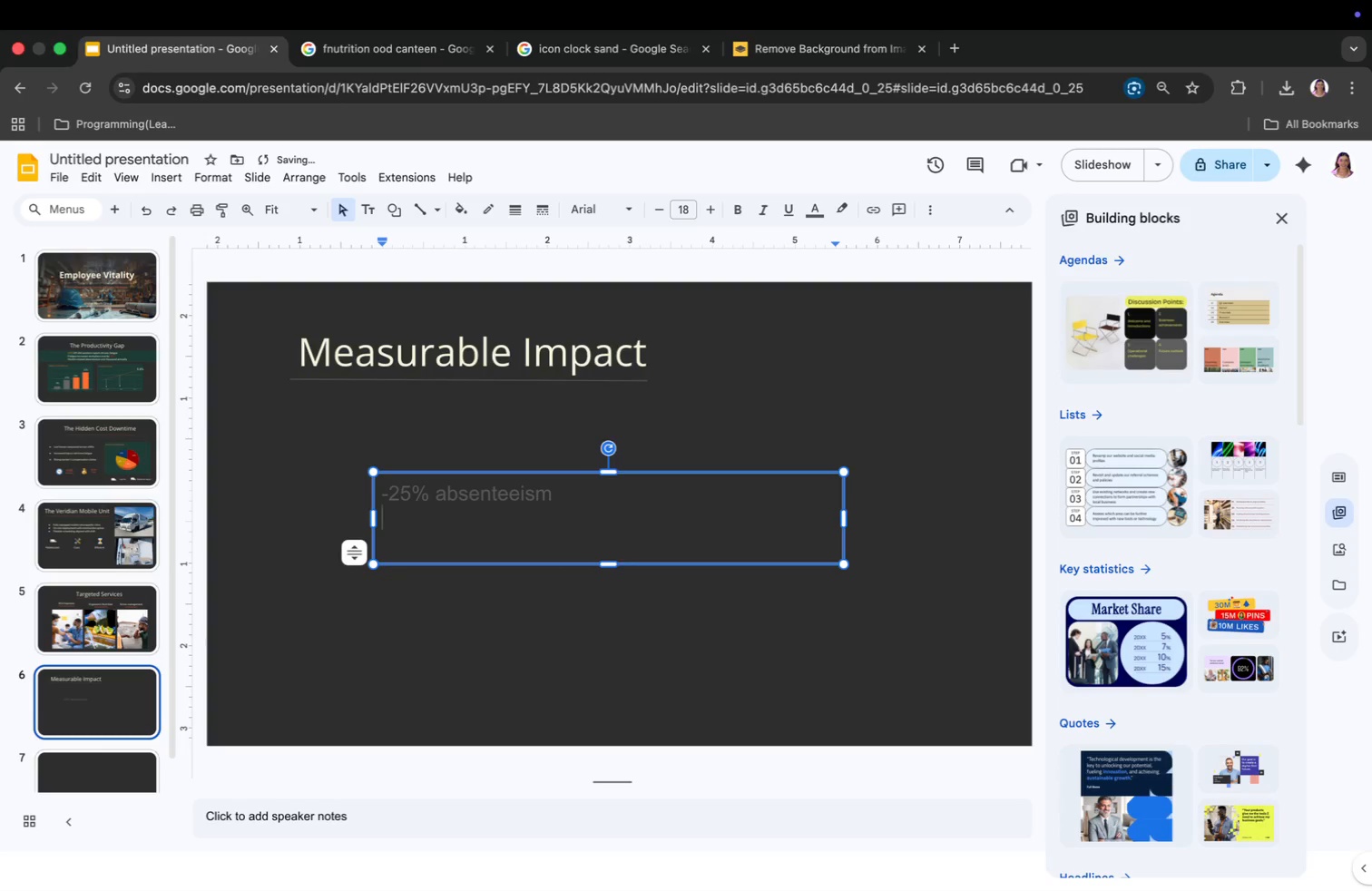 
type(-20% workplace)
 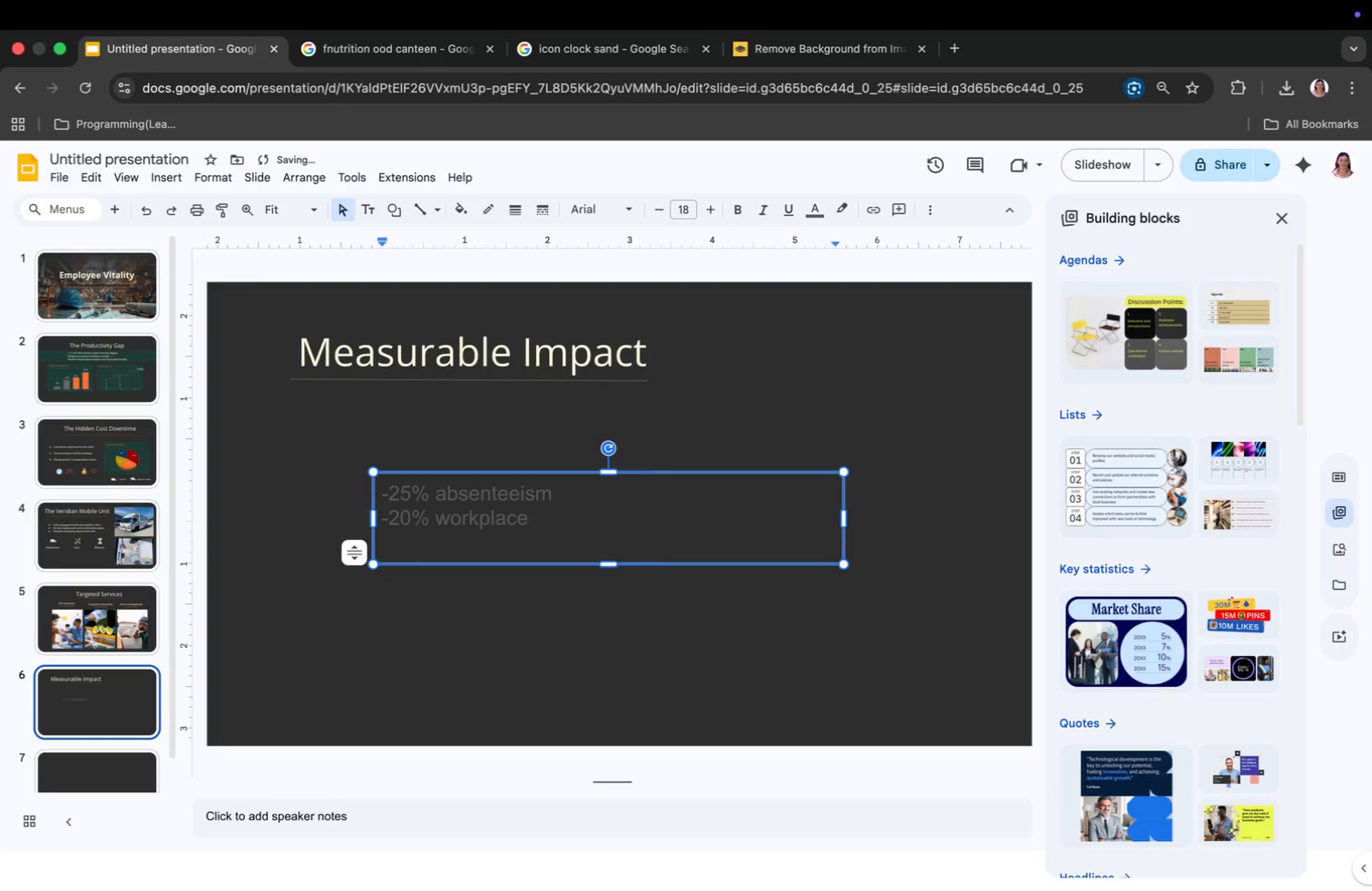 
key(Enter)
 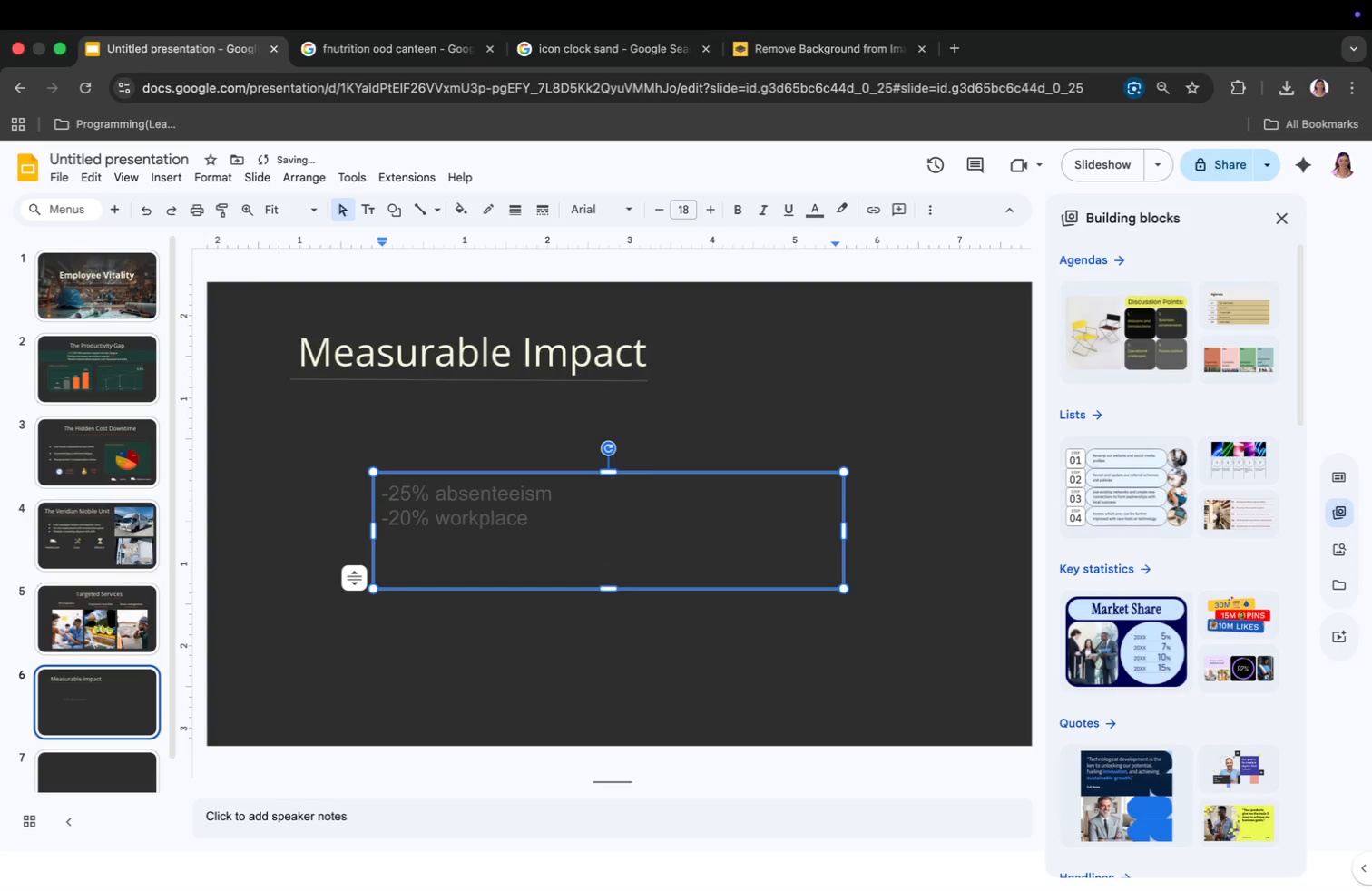 
key(Tab)
key(Tab)
key(Backspace)
type(   fatigue reports)
 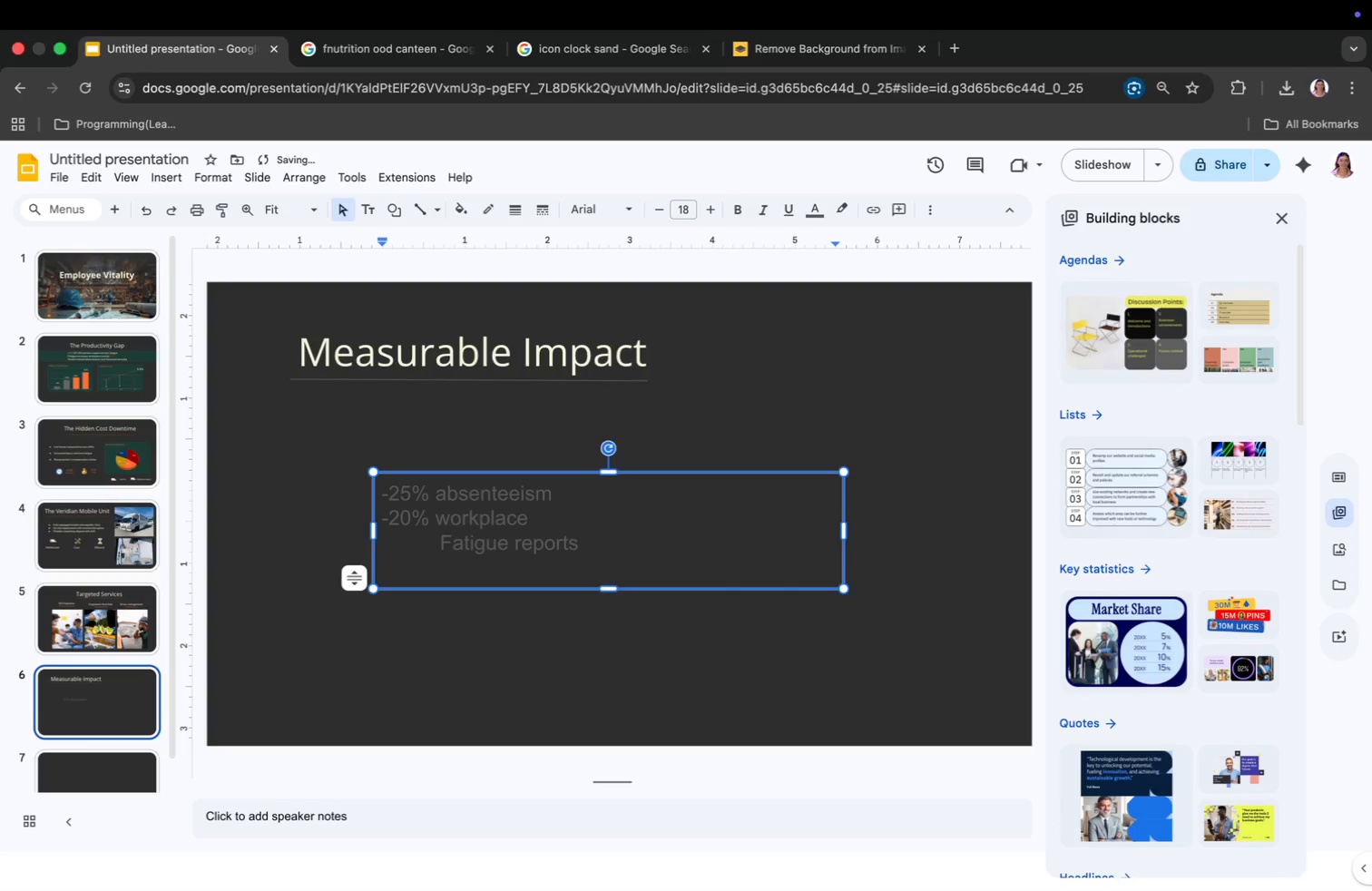 
key(Enter)
 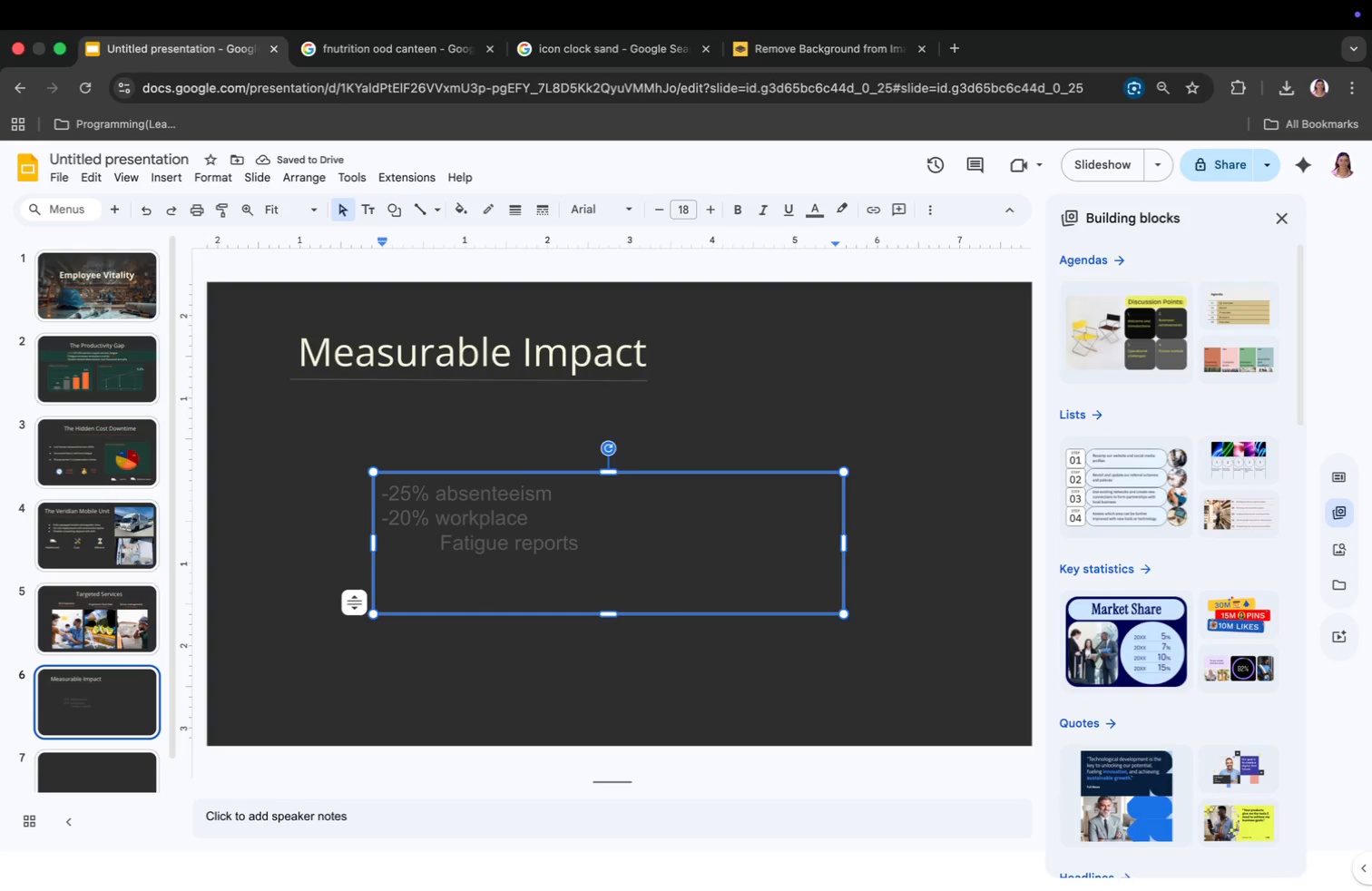 
type(productivity)
 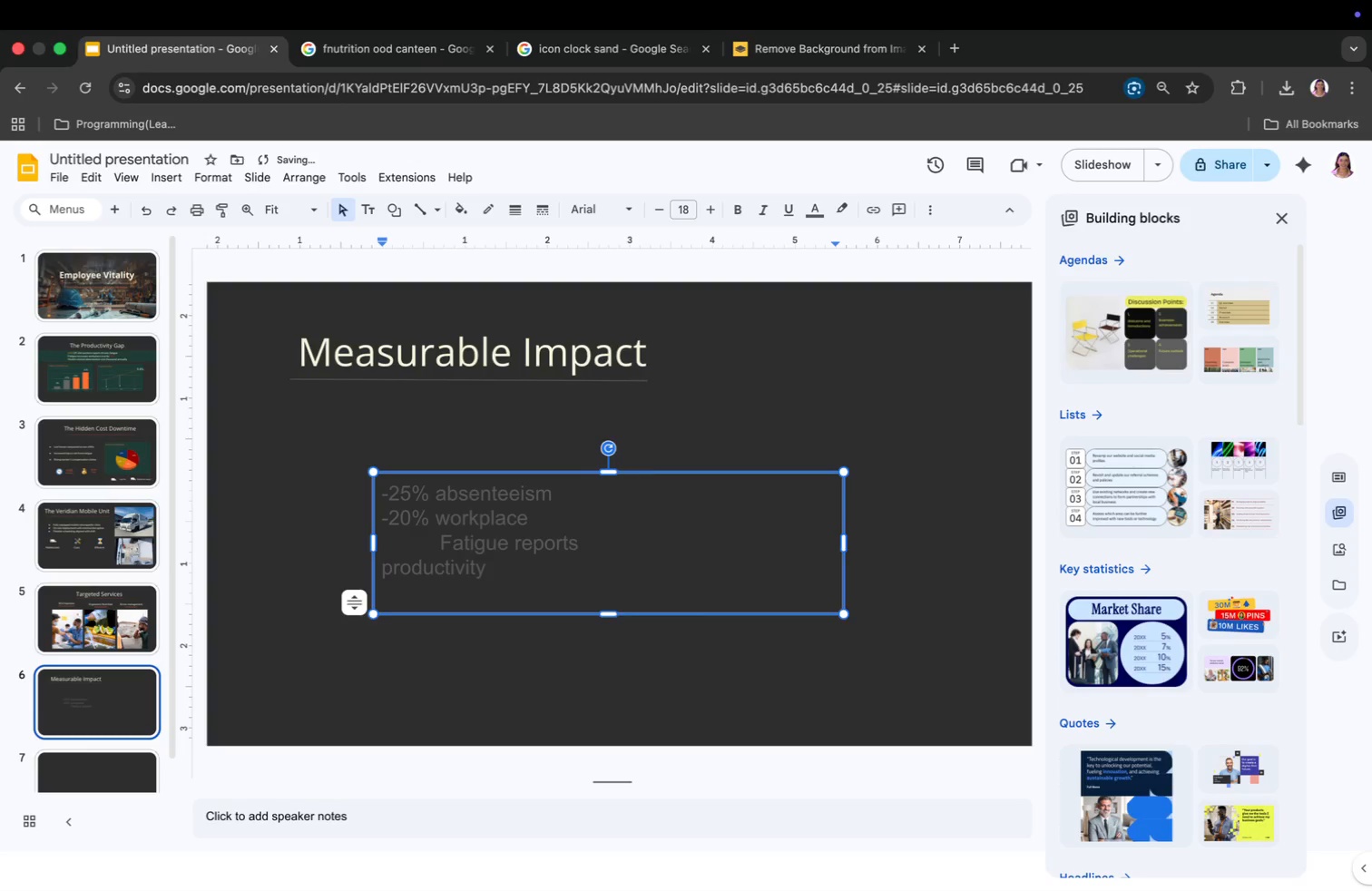 
key(Enter)
 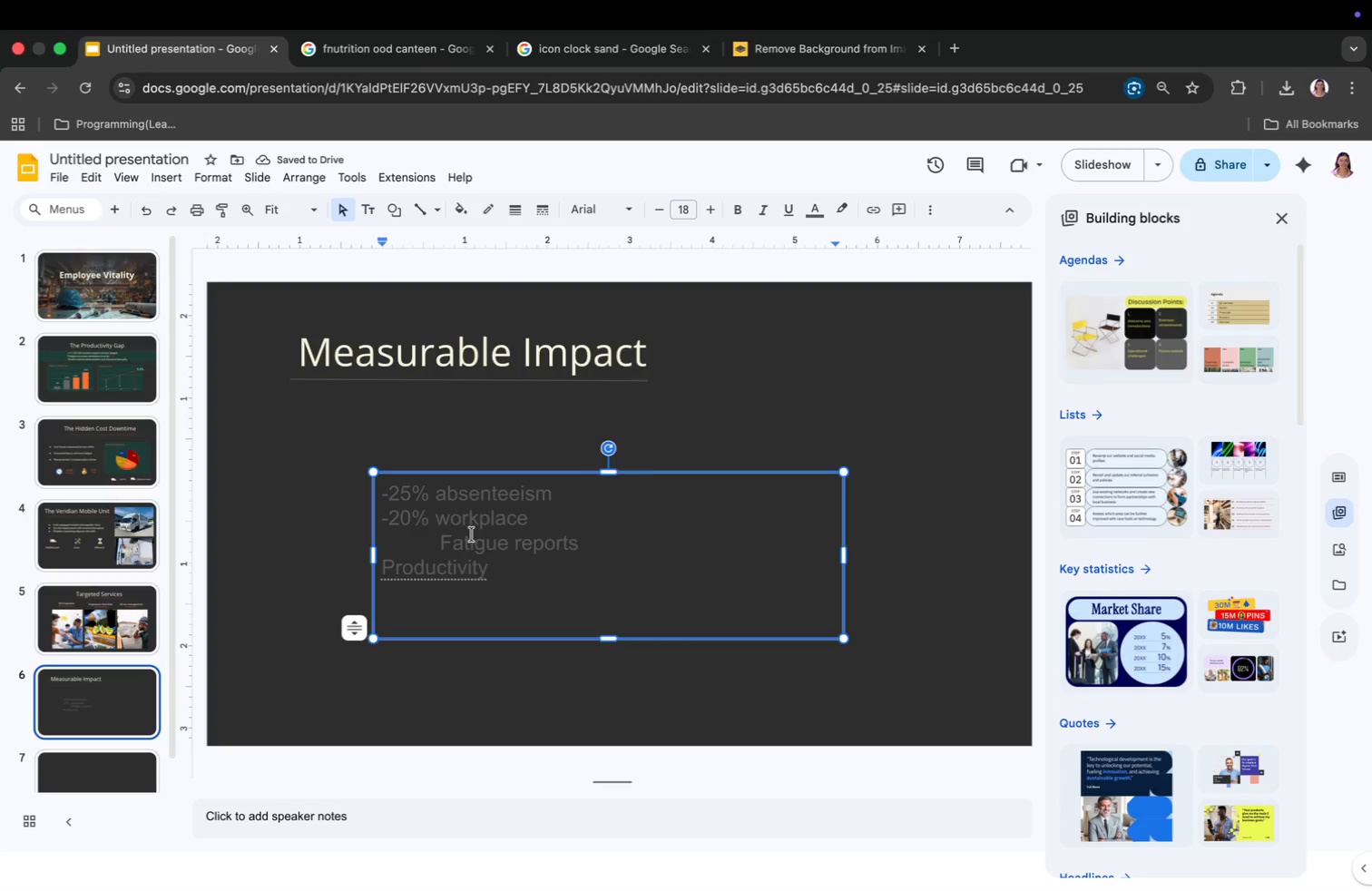 
wait(8.81)
 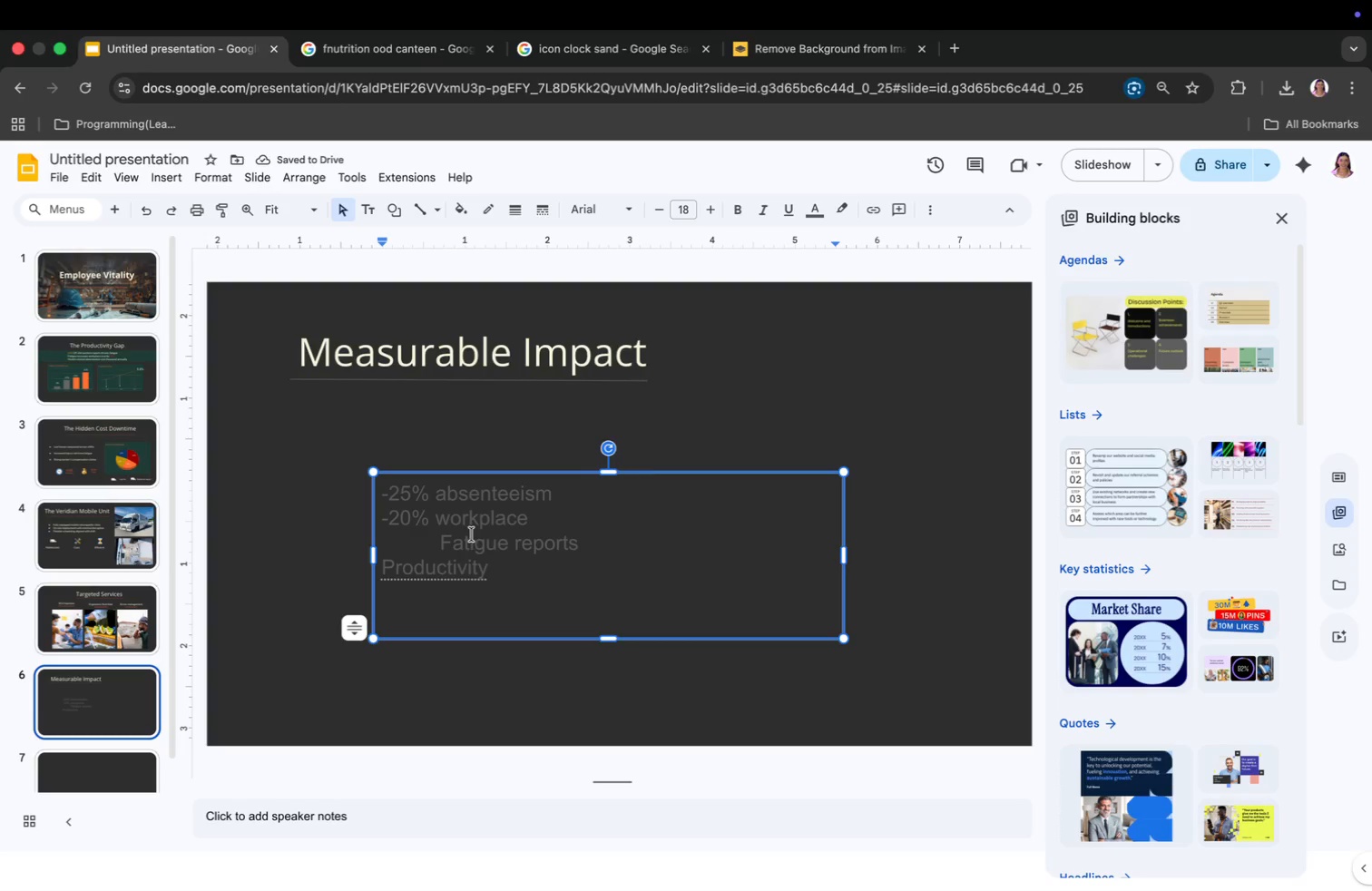 
key(Tab)
key(Tab)
type(\  )
key(Backspace)
key(Backspace)
key(Backspace)
key(Backspace)
type(   across shifts)
 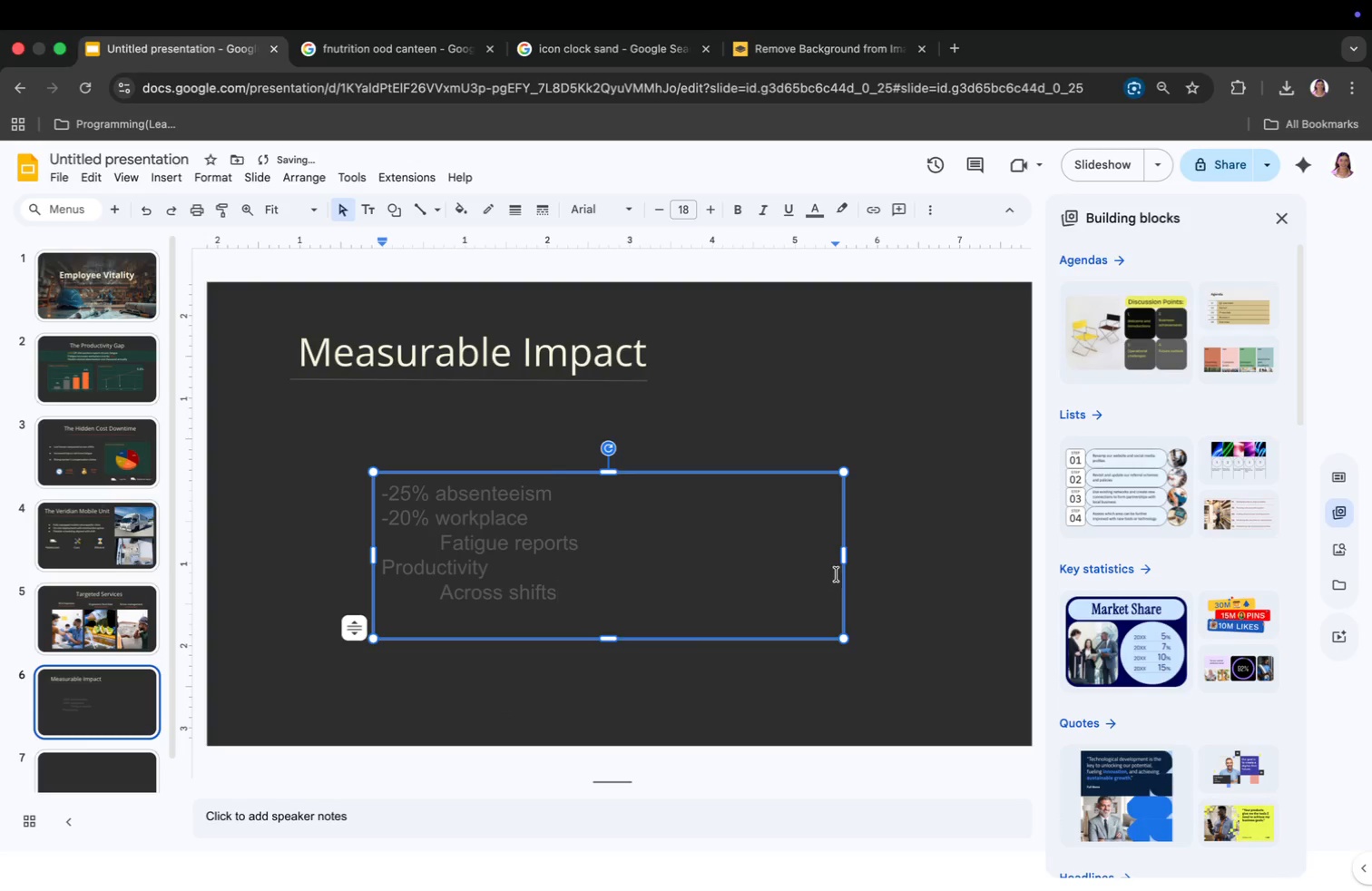 
left_click_drag(start_coordinate=[841, 556], to_coordinate=[635, 568])
 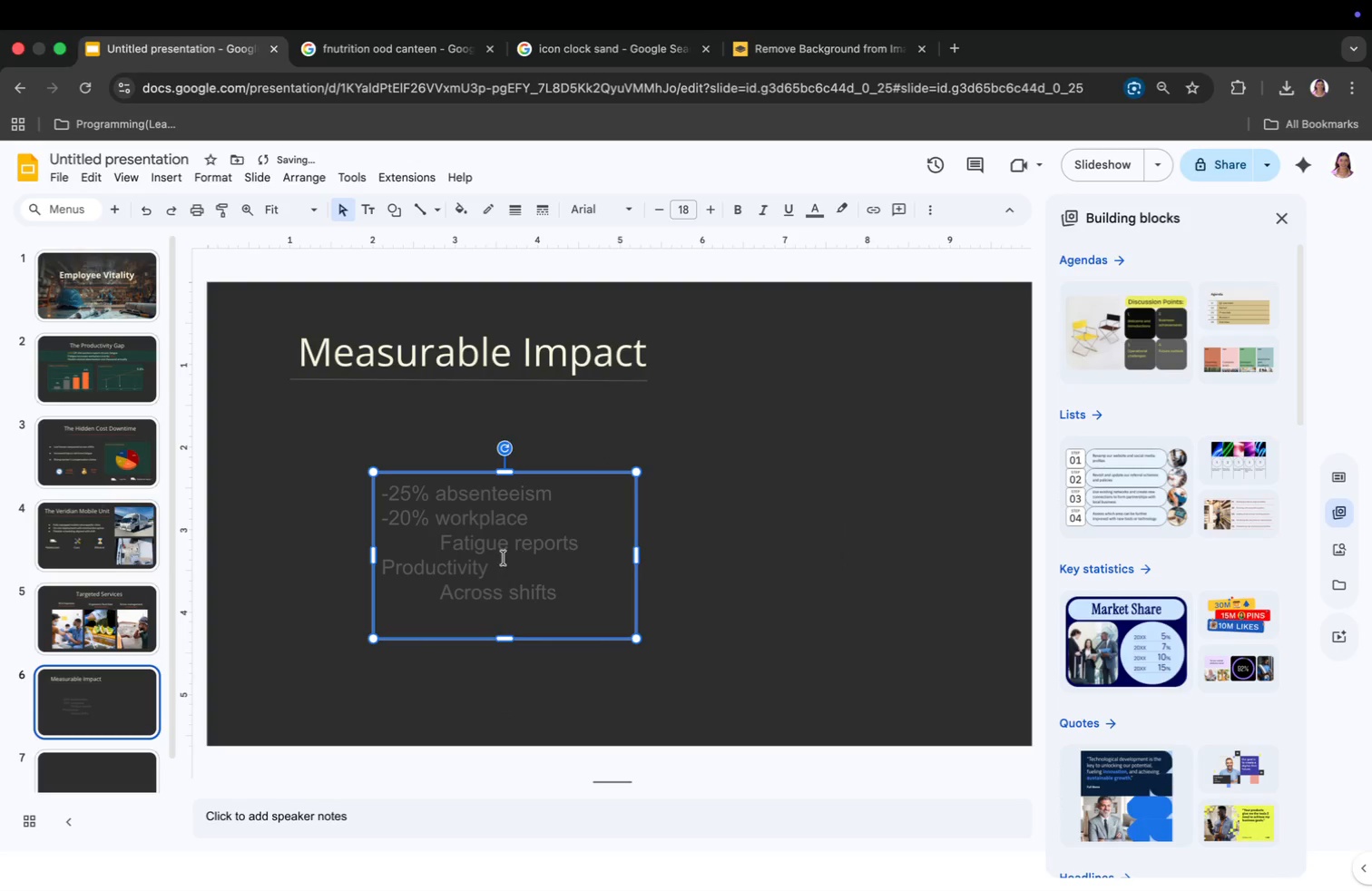 
left_click([499, 557])
 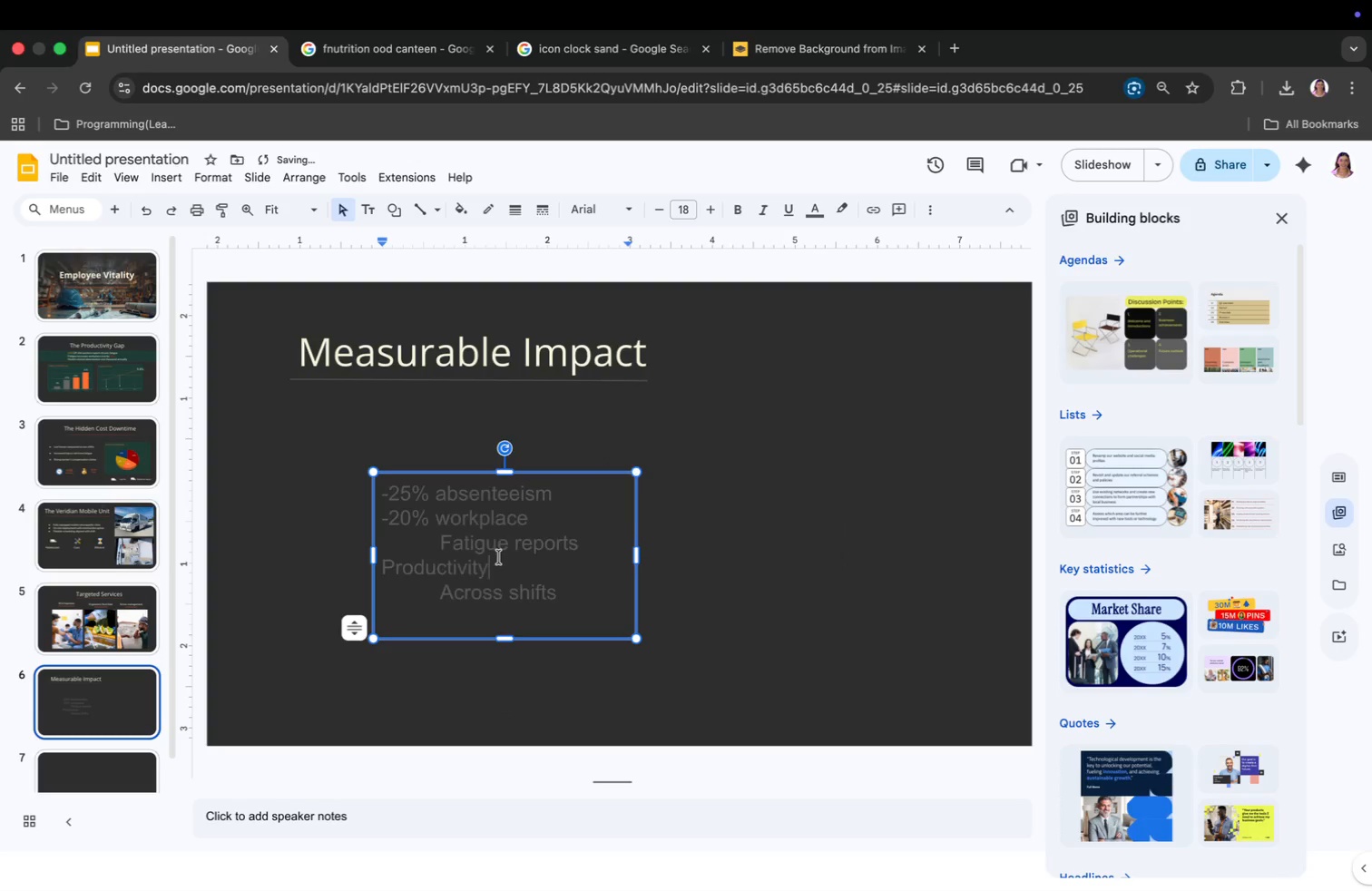 
key(Meta+CommandLeft)
 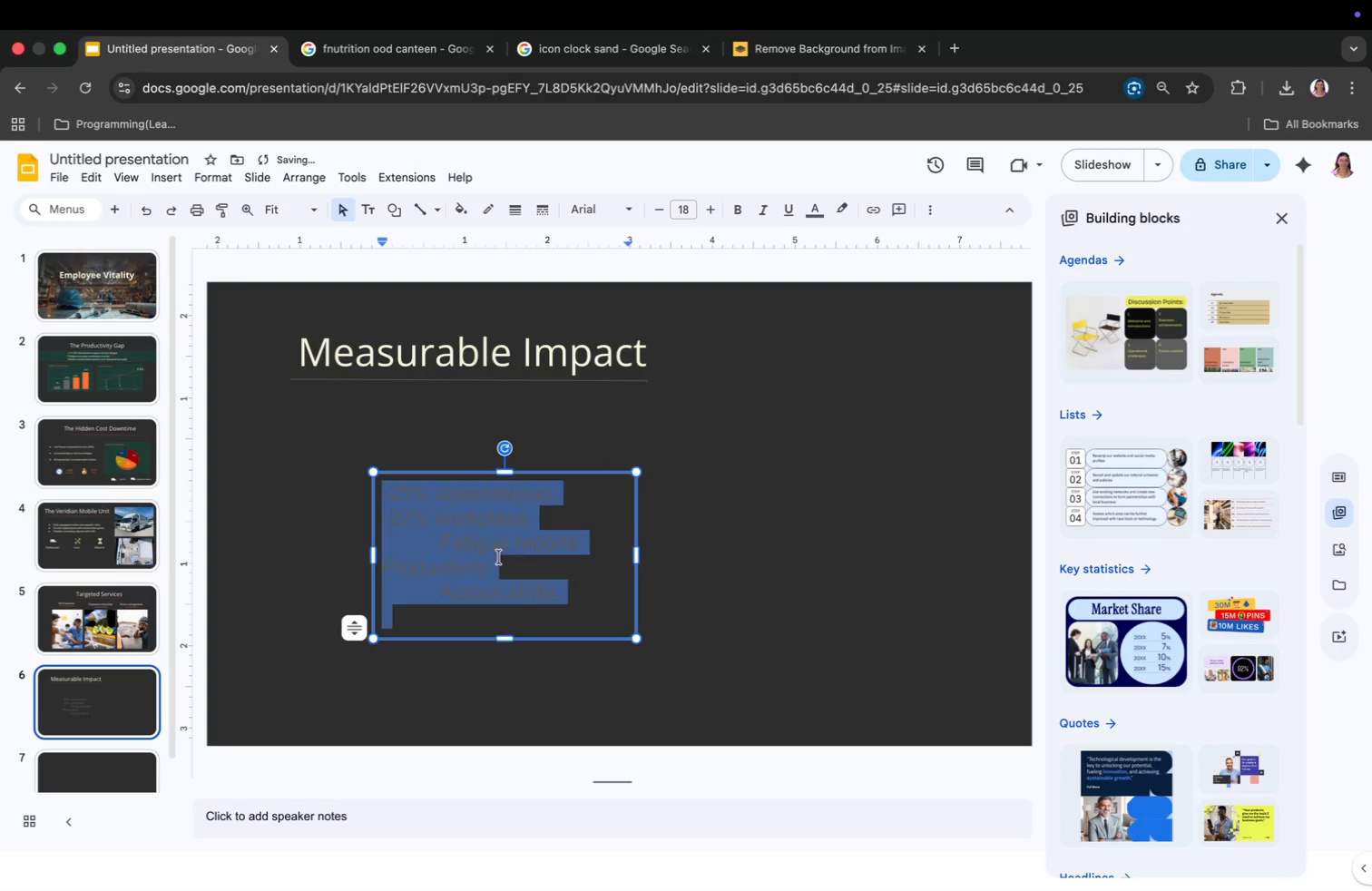 
key(Meta+A)
 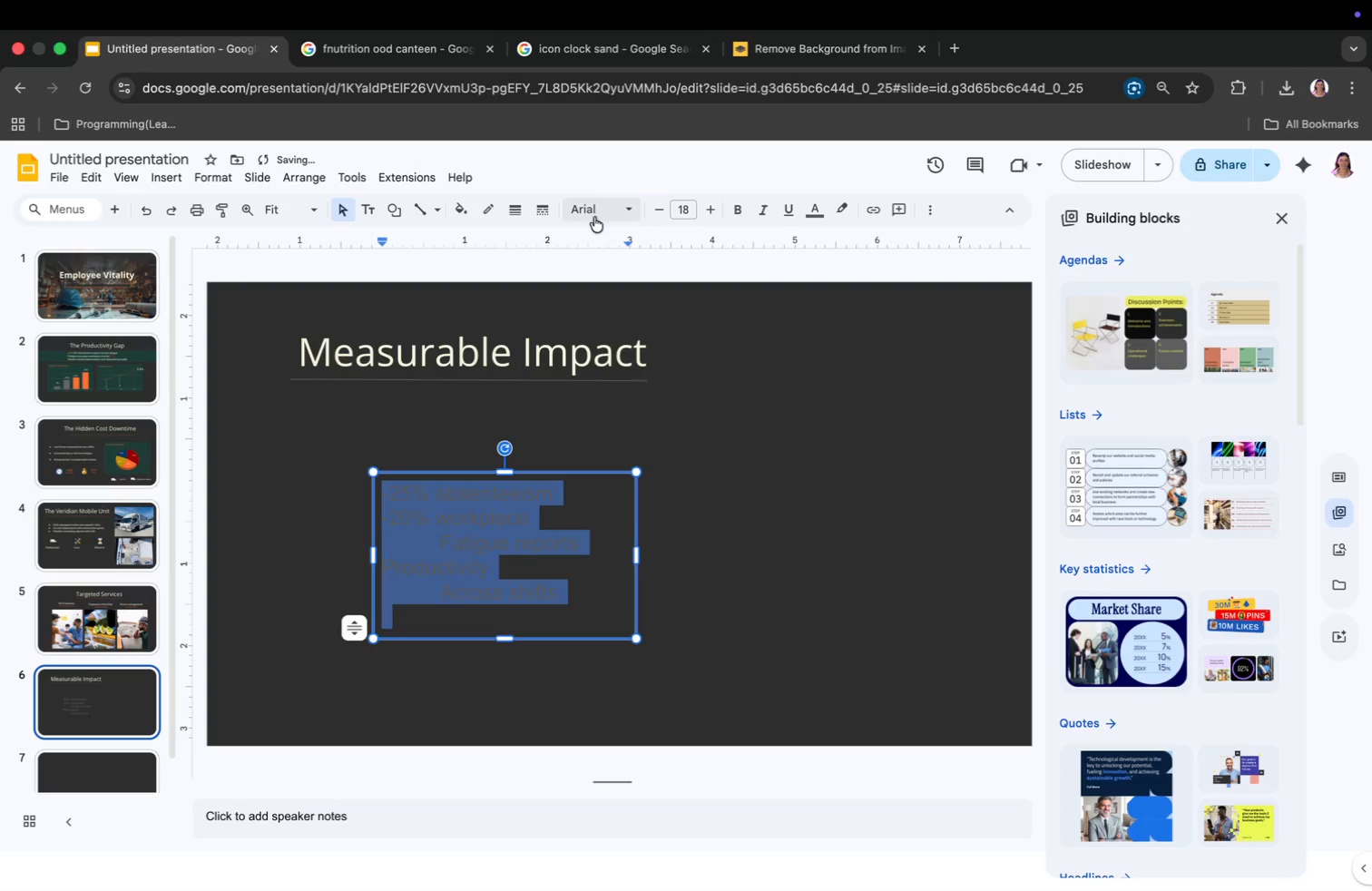 
left_click([593, 202])
 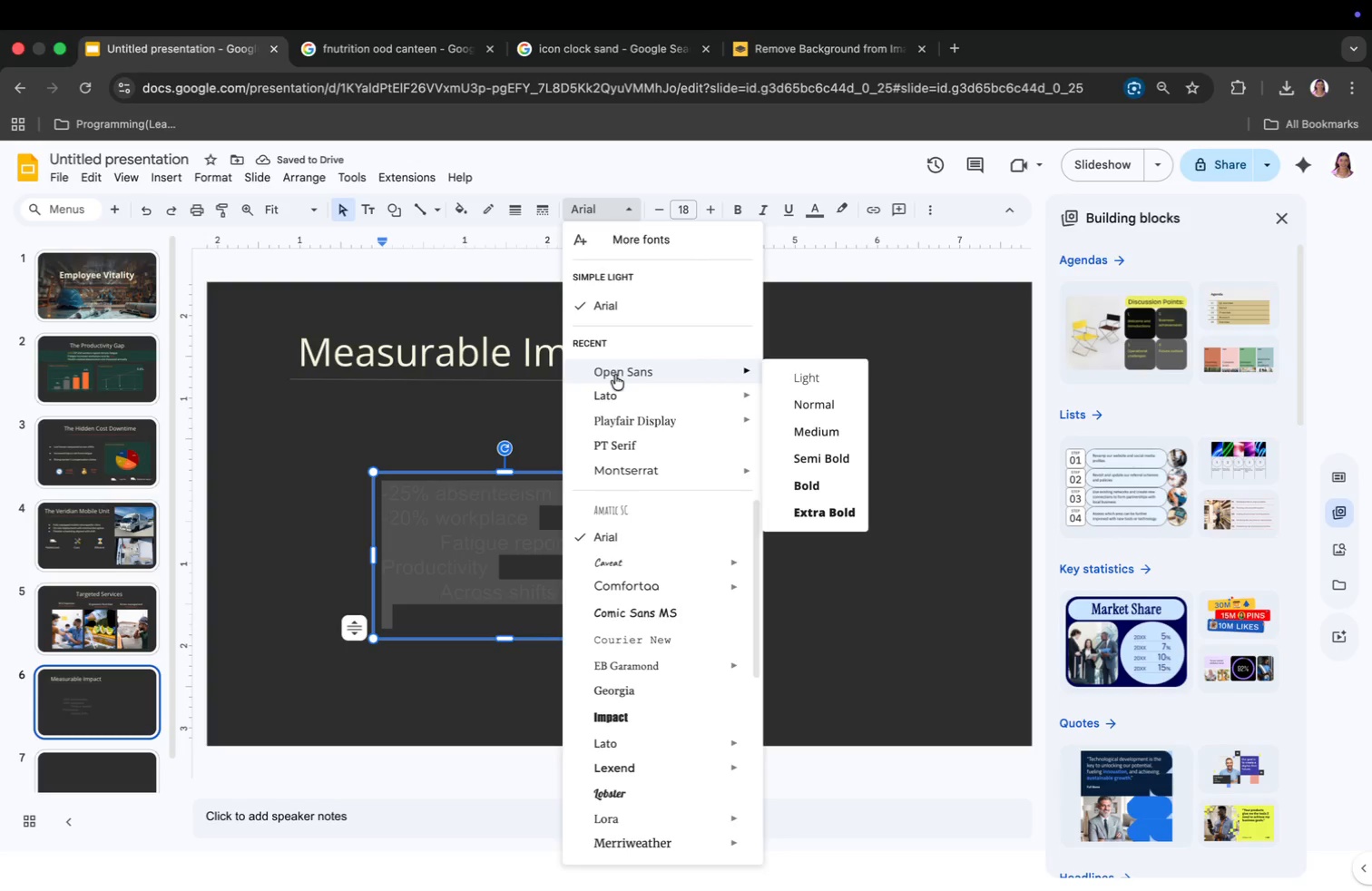 
left_click([617, 396])
 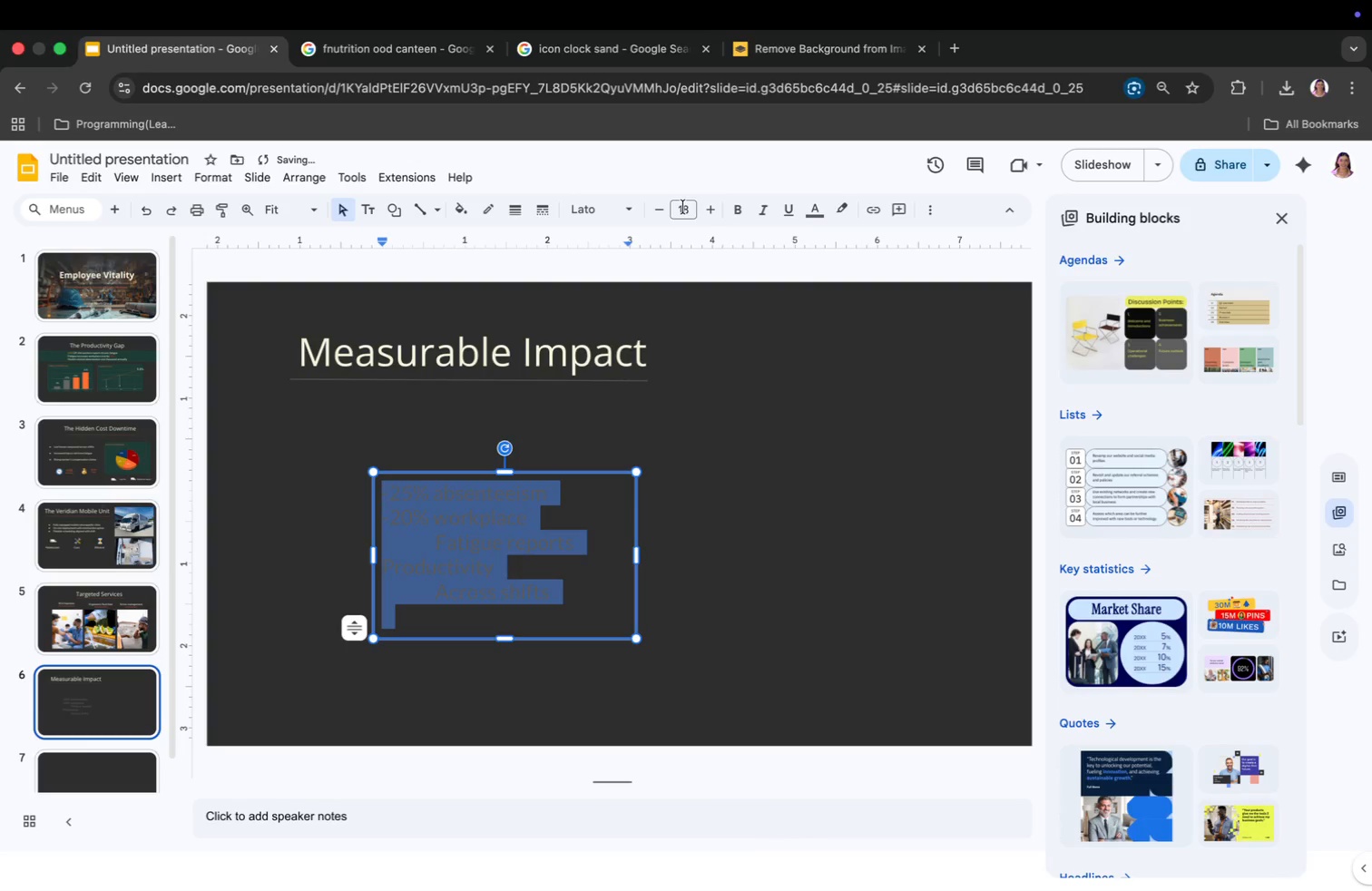 
left_click([683, 207])
 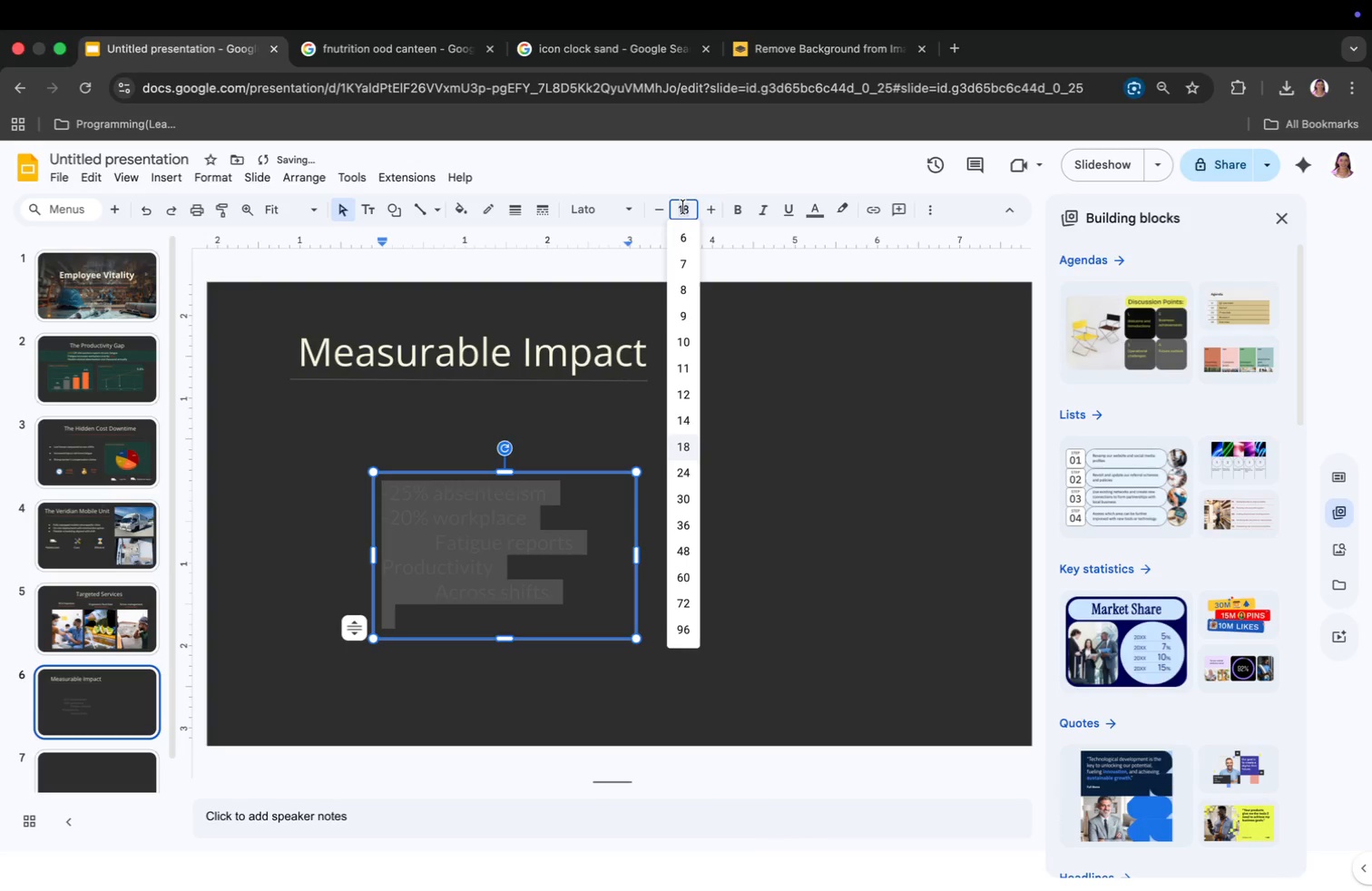 
type(16)
 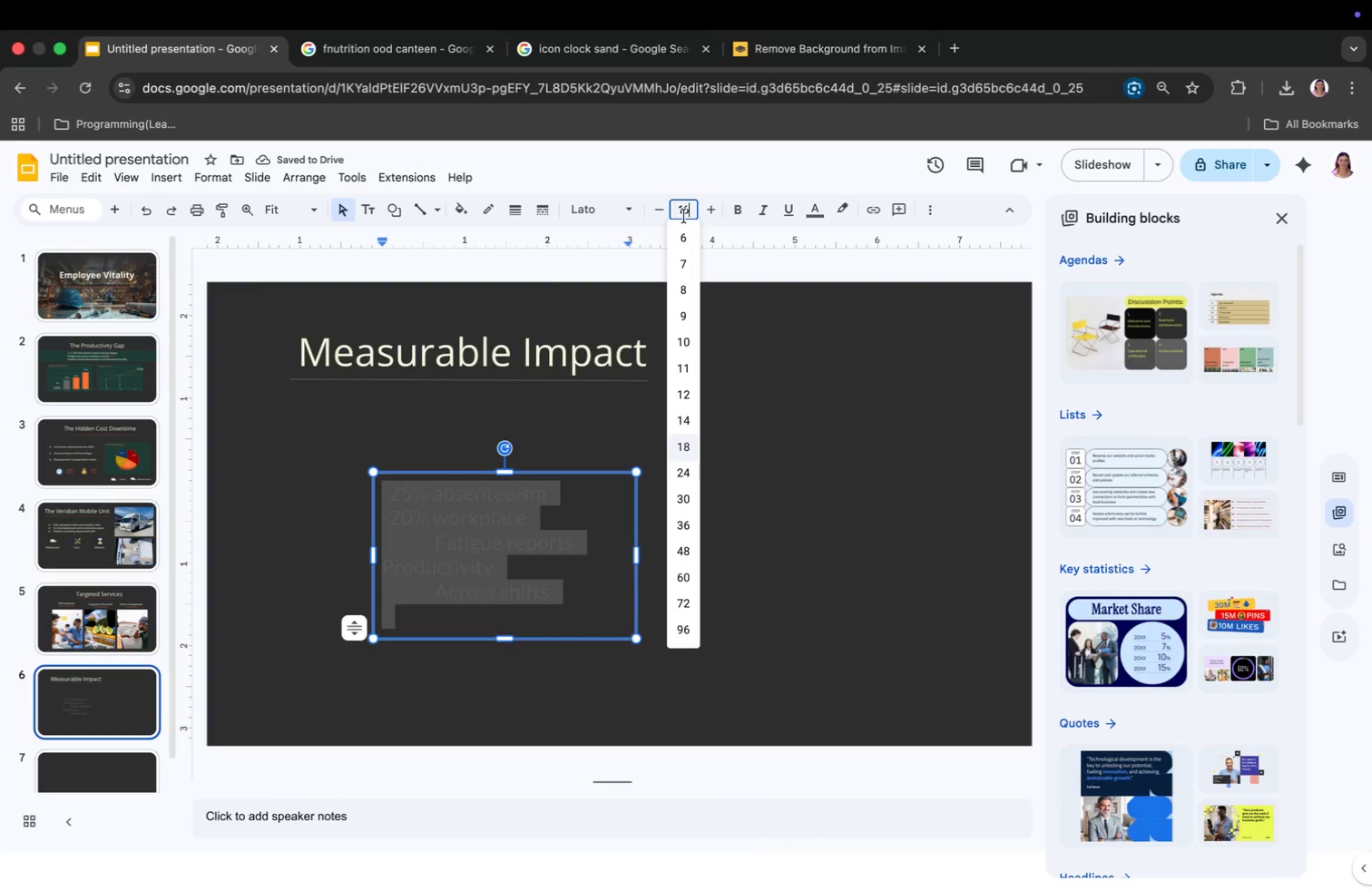 
key(Enter)
 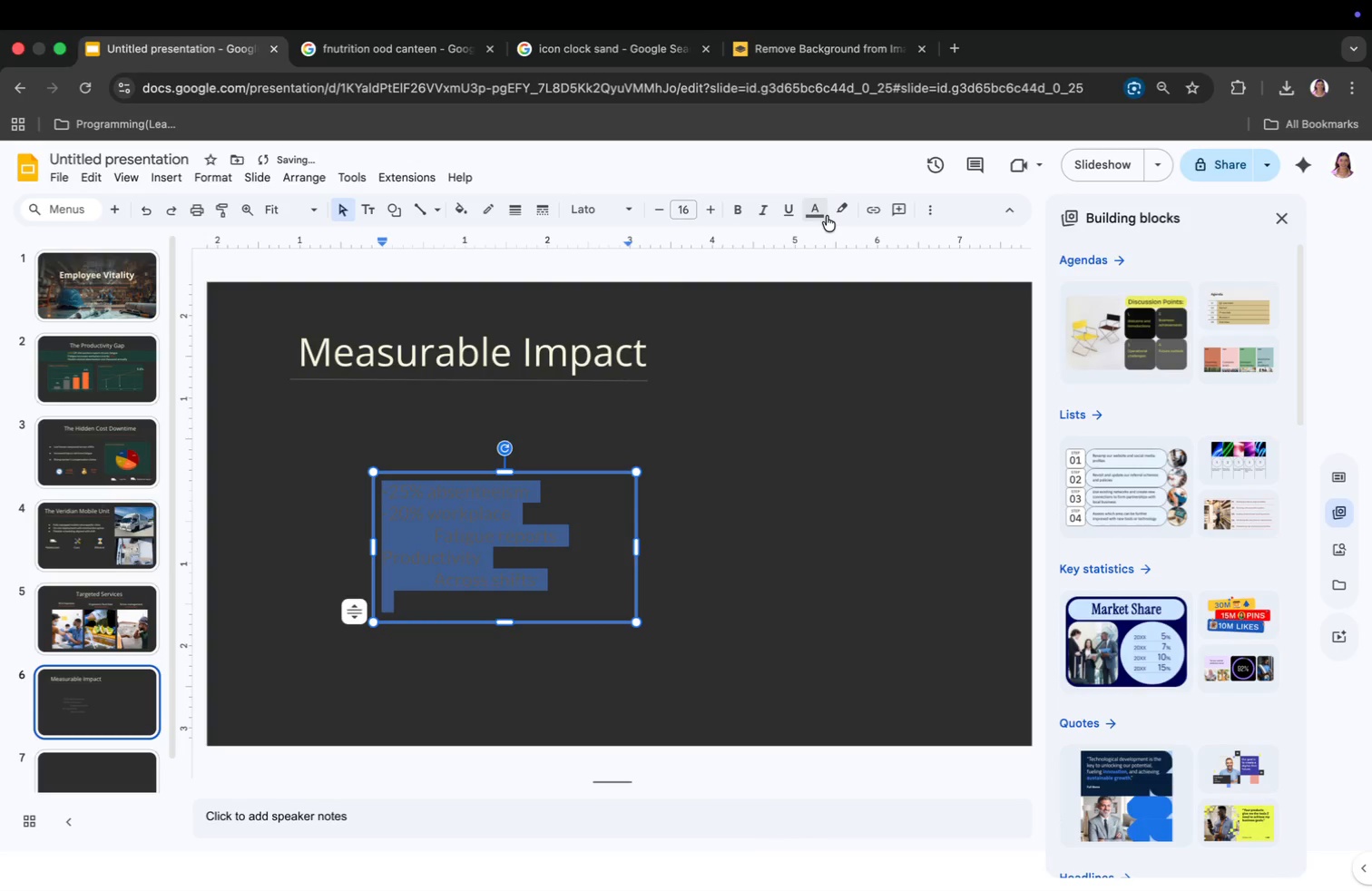 
left_click([818, 210])
 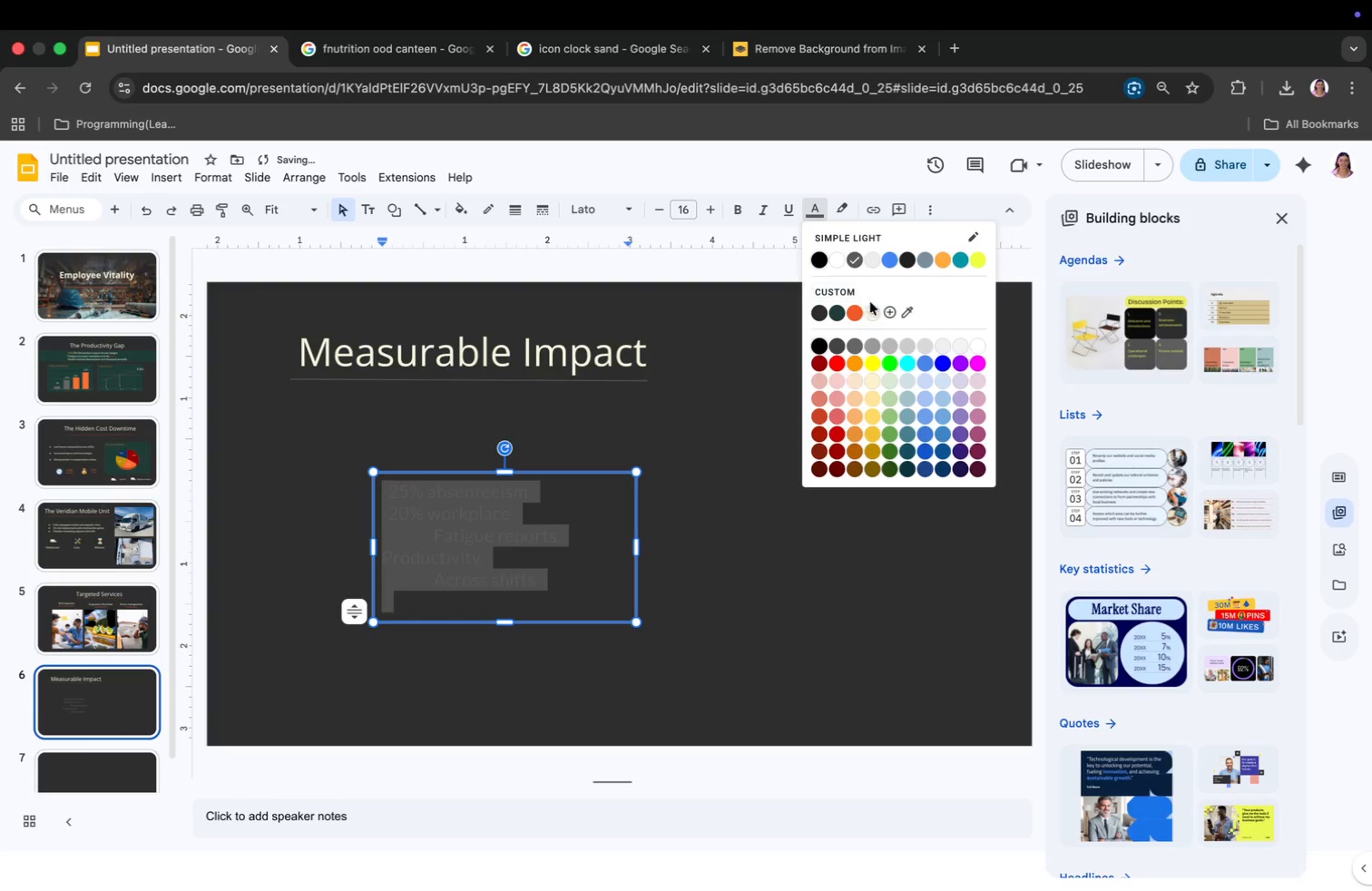 
left_click([873, 306])
 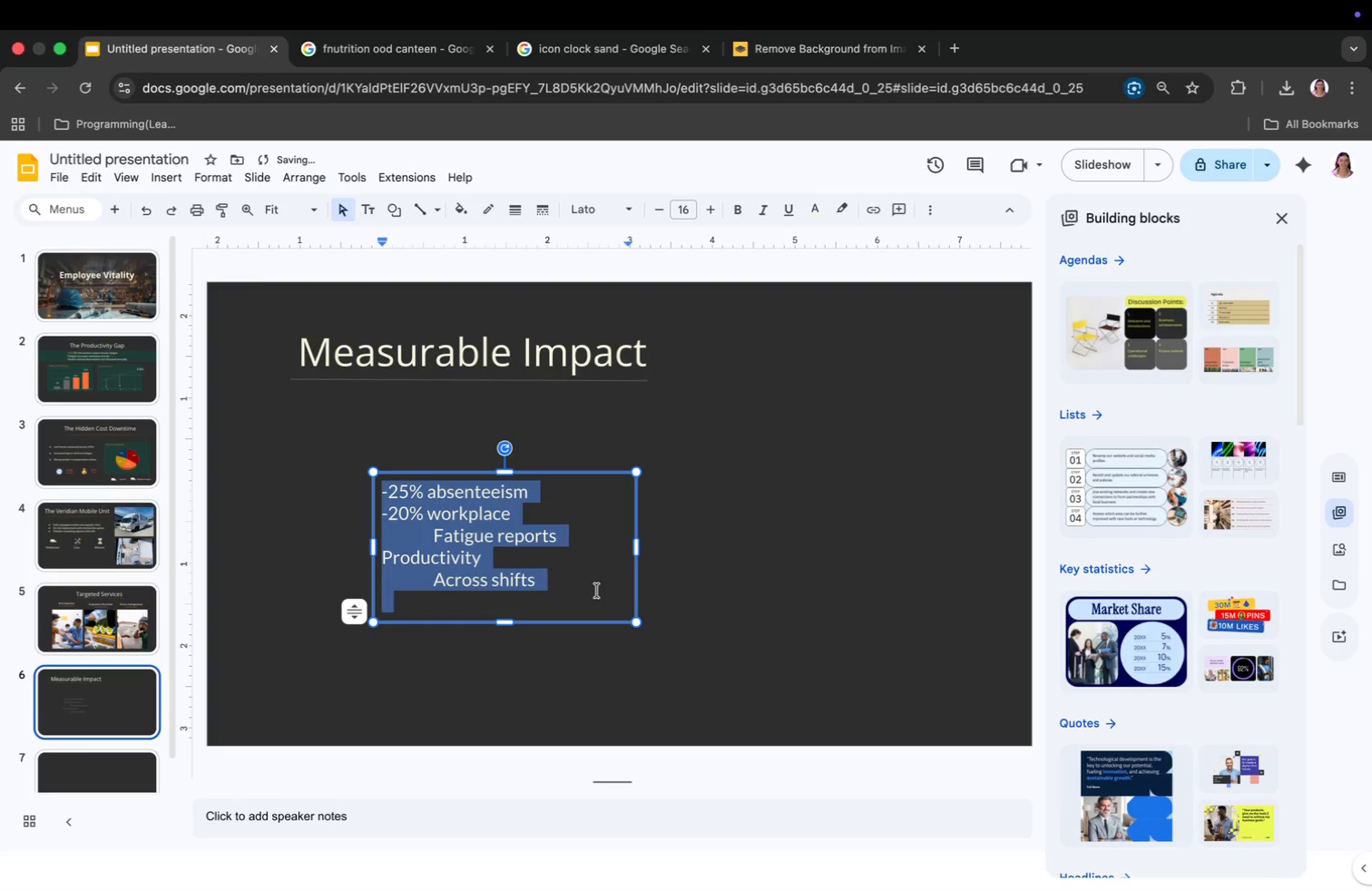 
left_click([786, 608])
 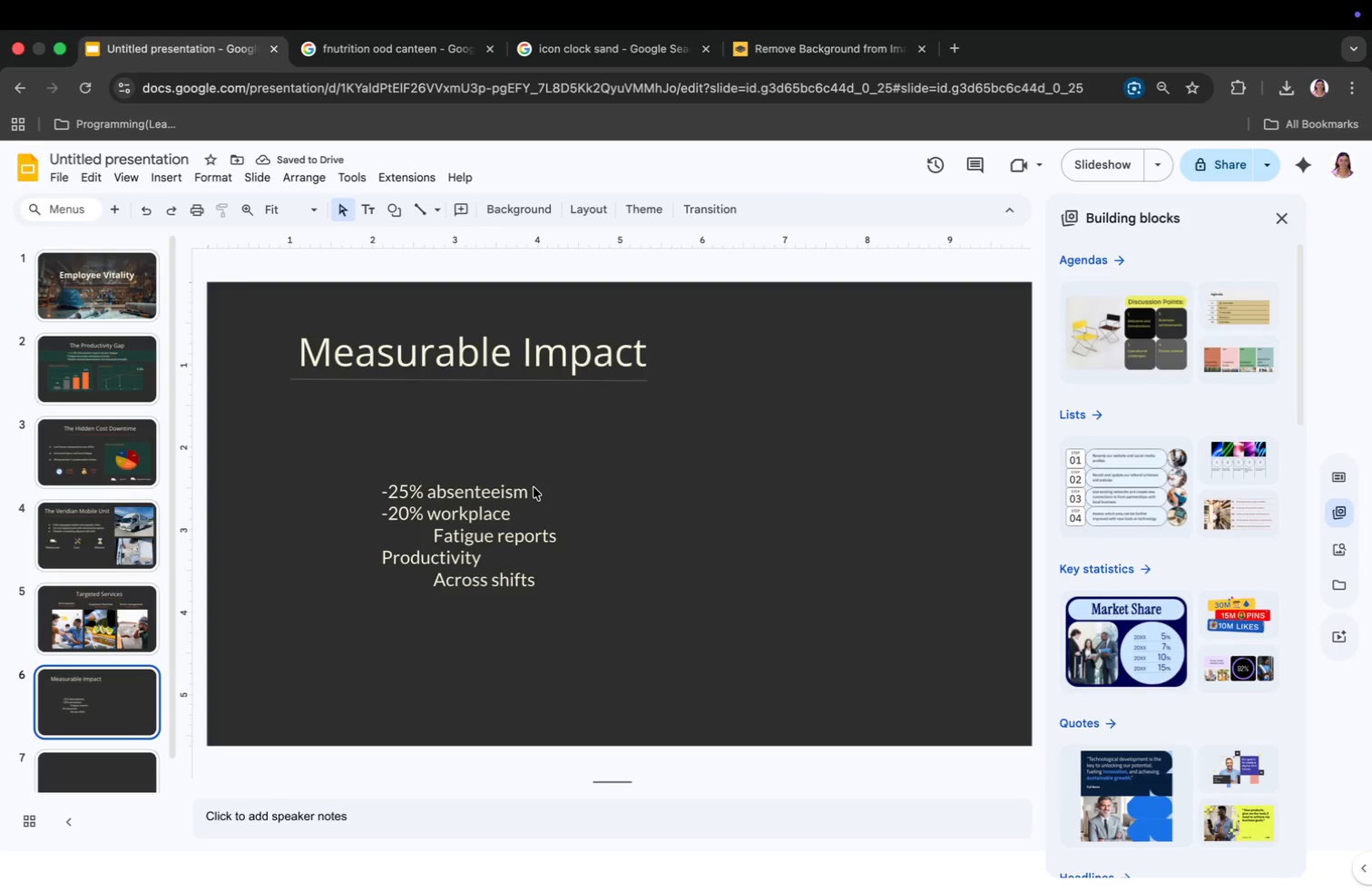 
left_click([534, 487])
 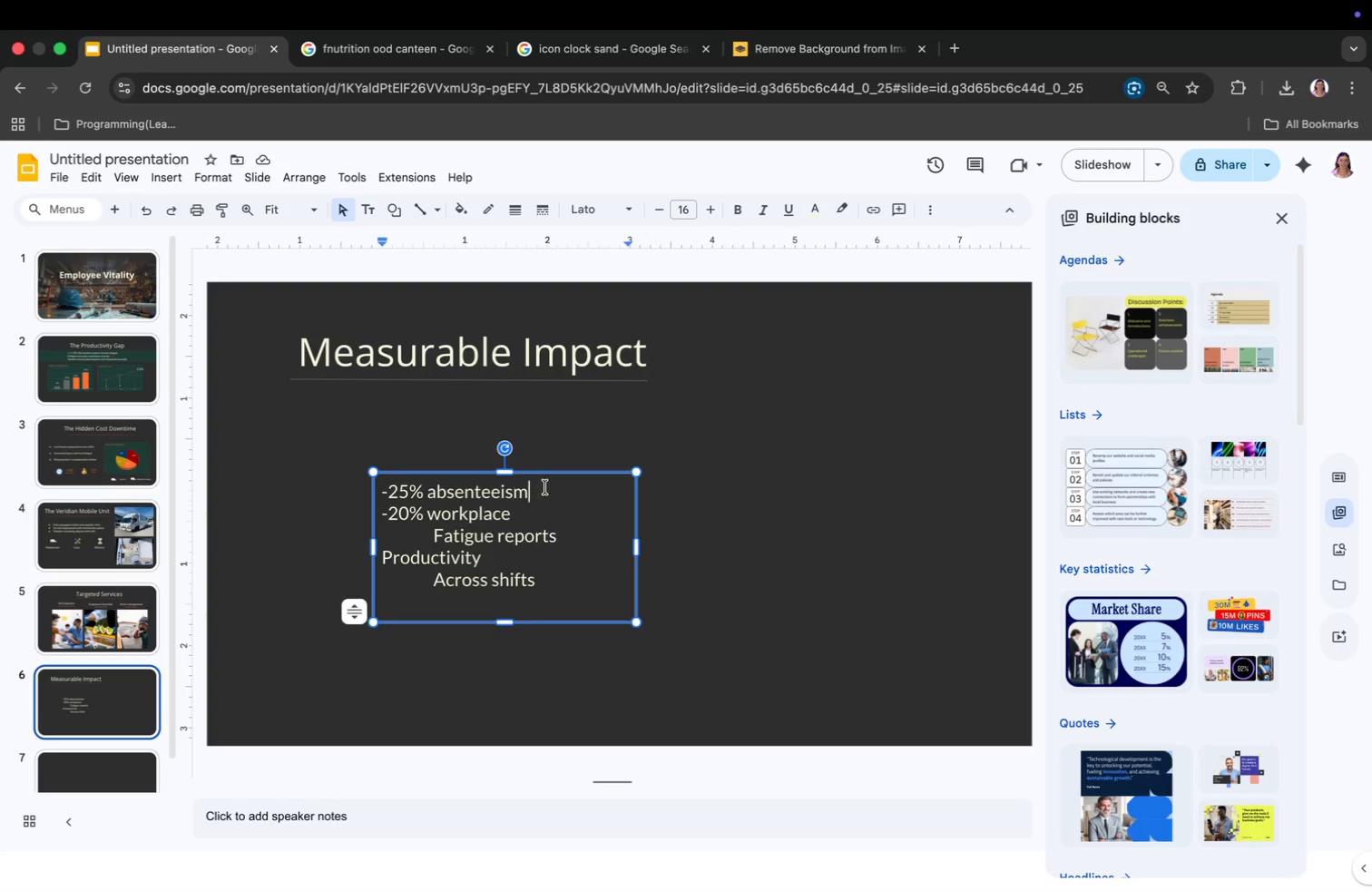 
key(Enter)
 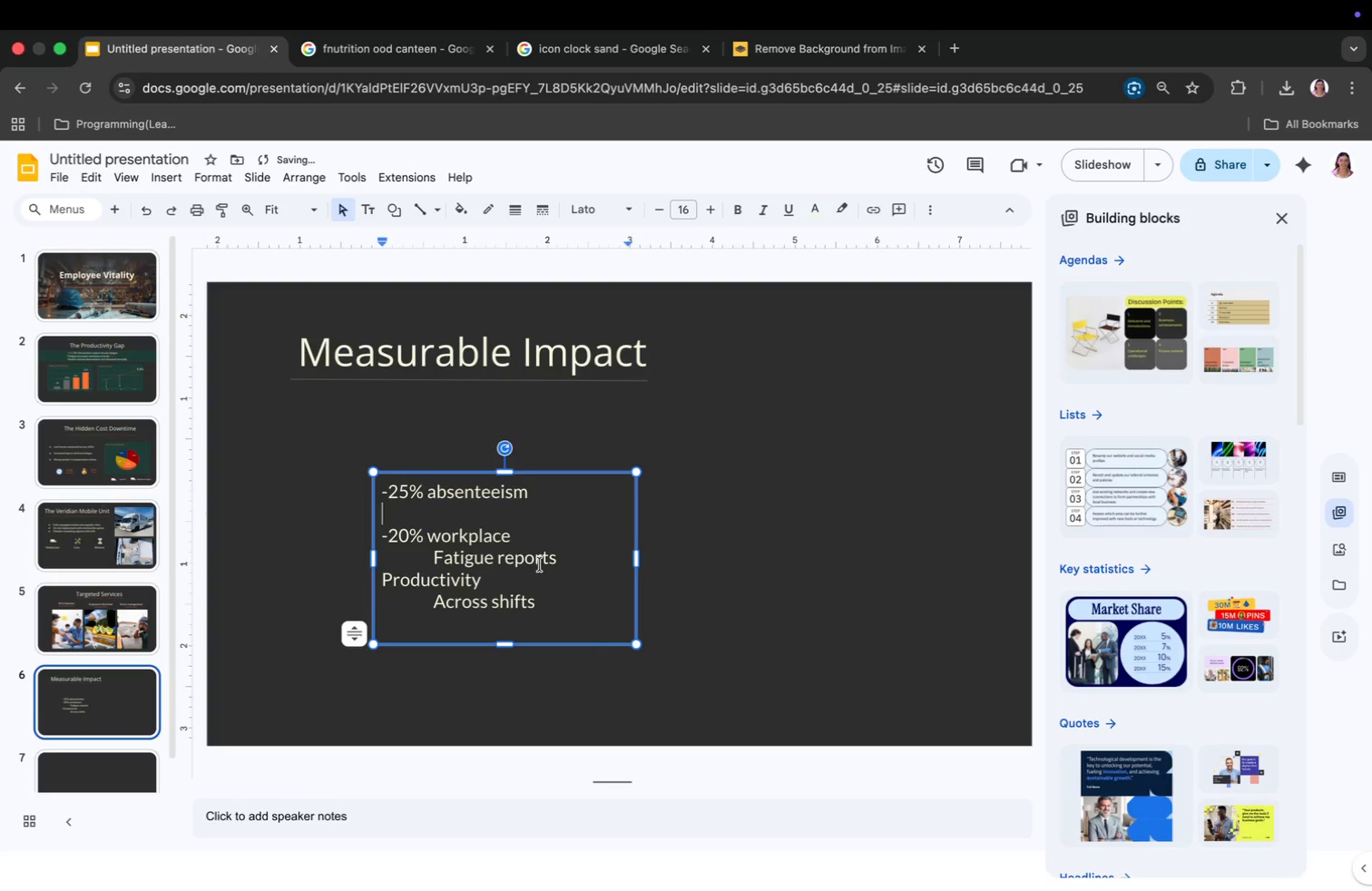 
left_click([580, 563])
 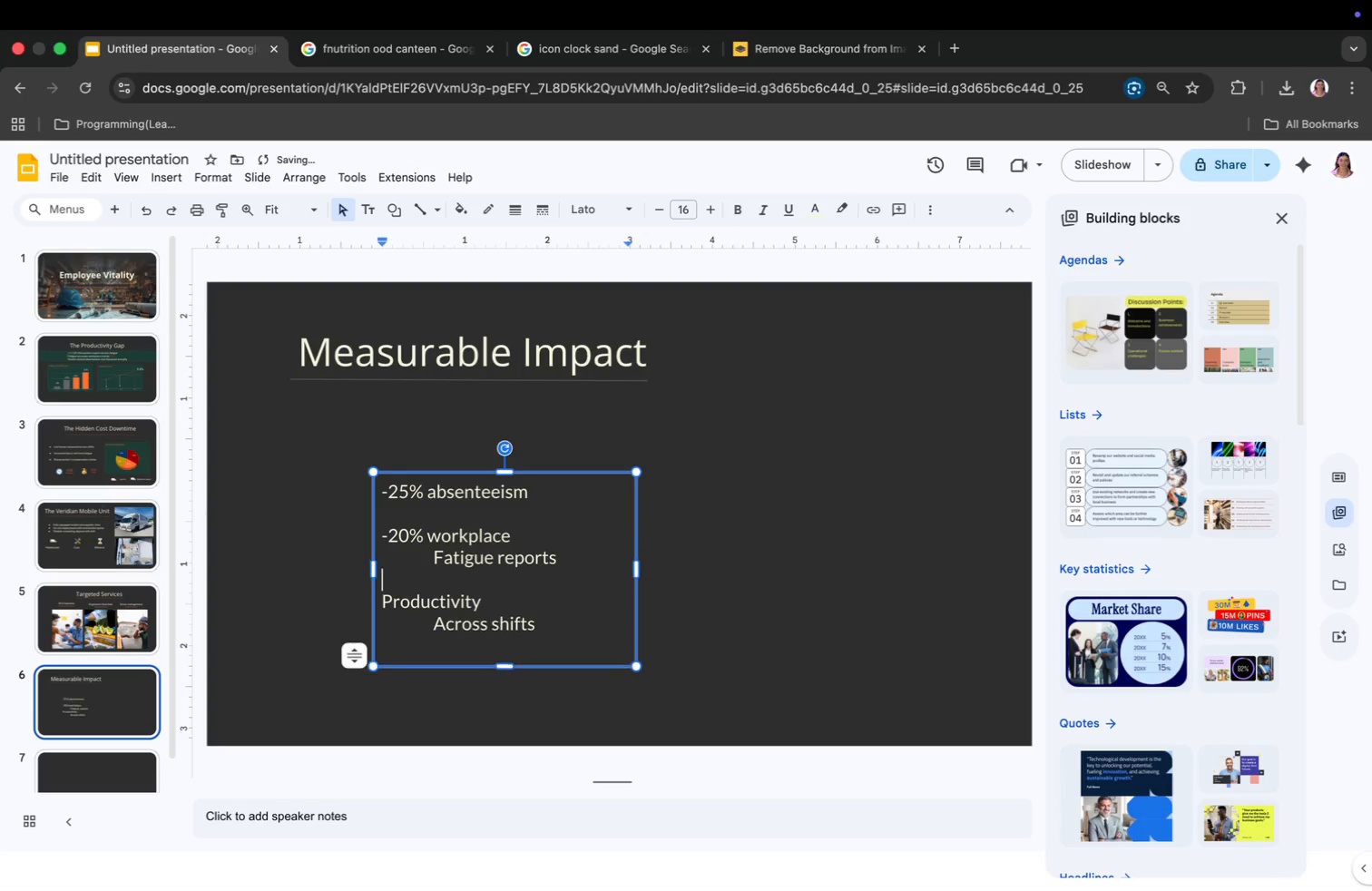 
key(Enter)
 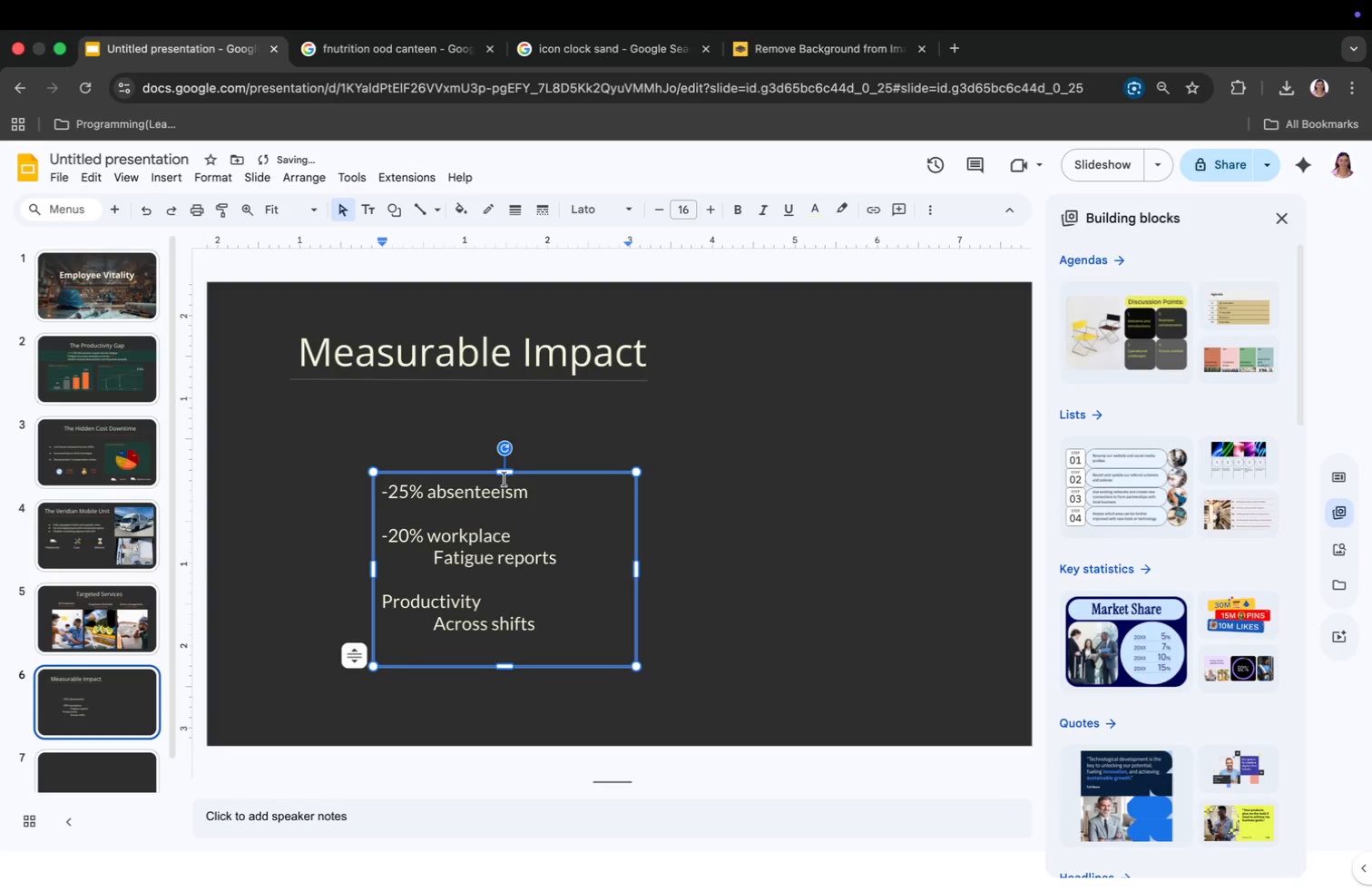 
left_click_drag(start_coordinate=[505, 476], to_coordinate=[480, 422])
 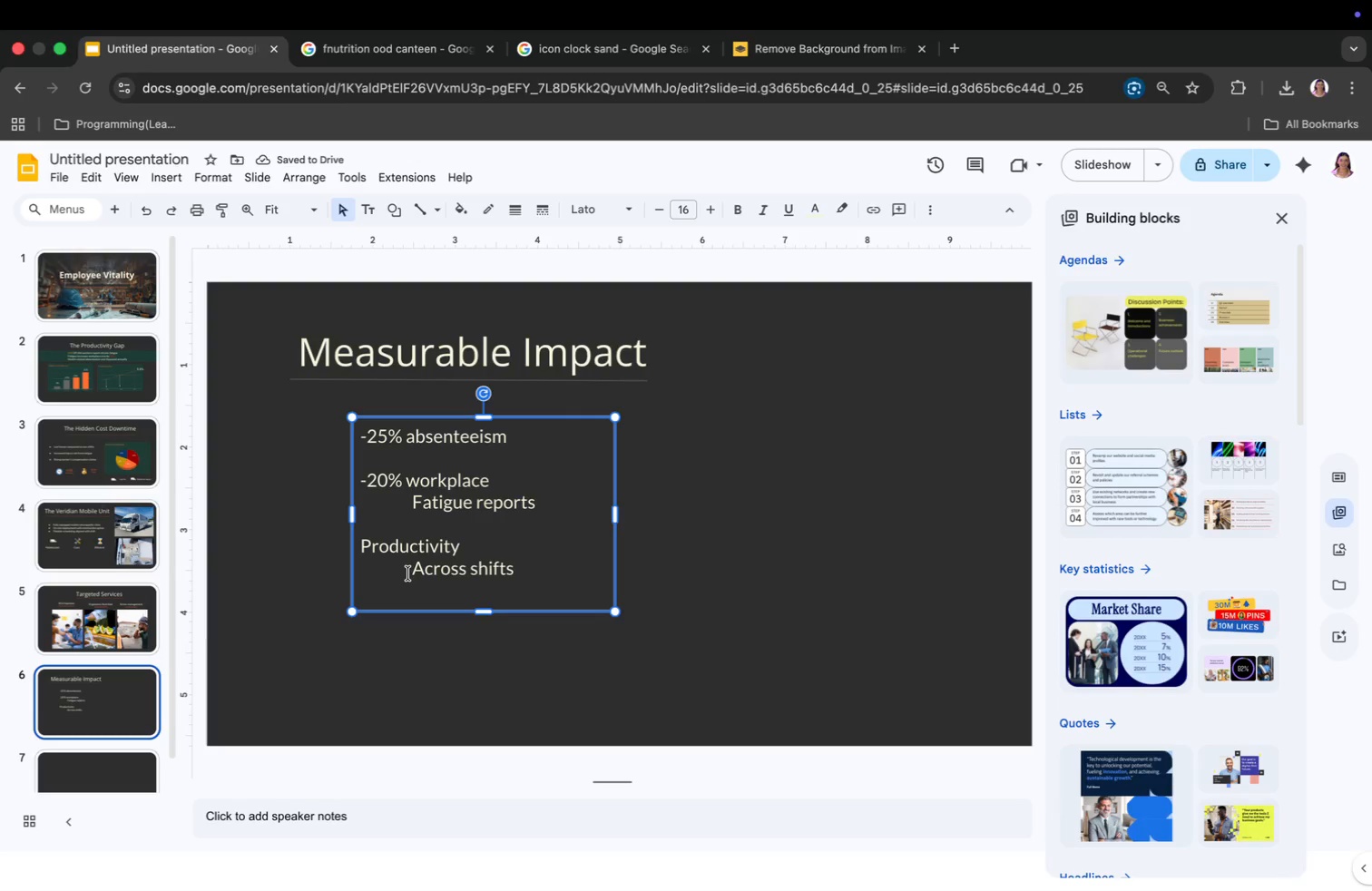 
left_click([359, 550])
 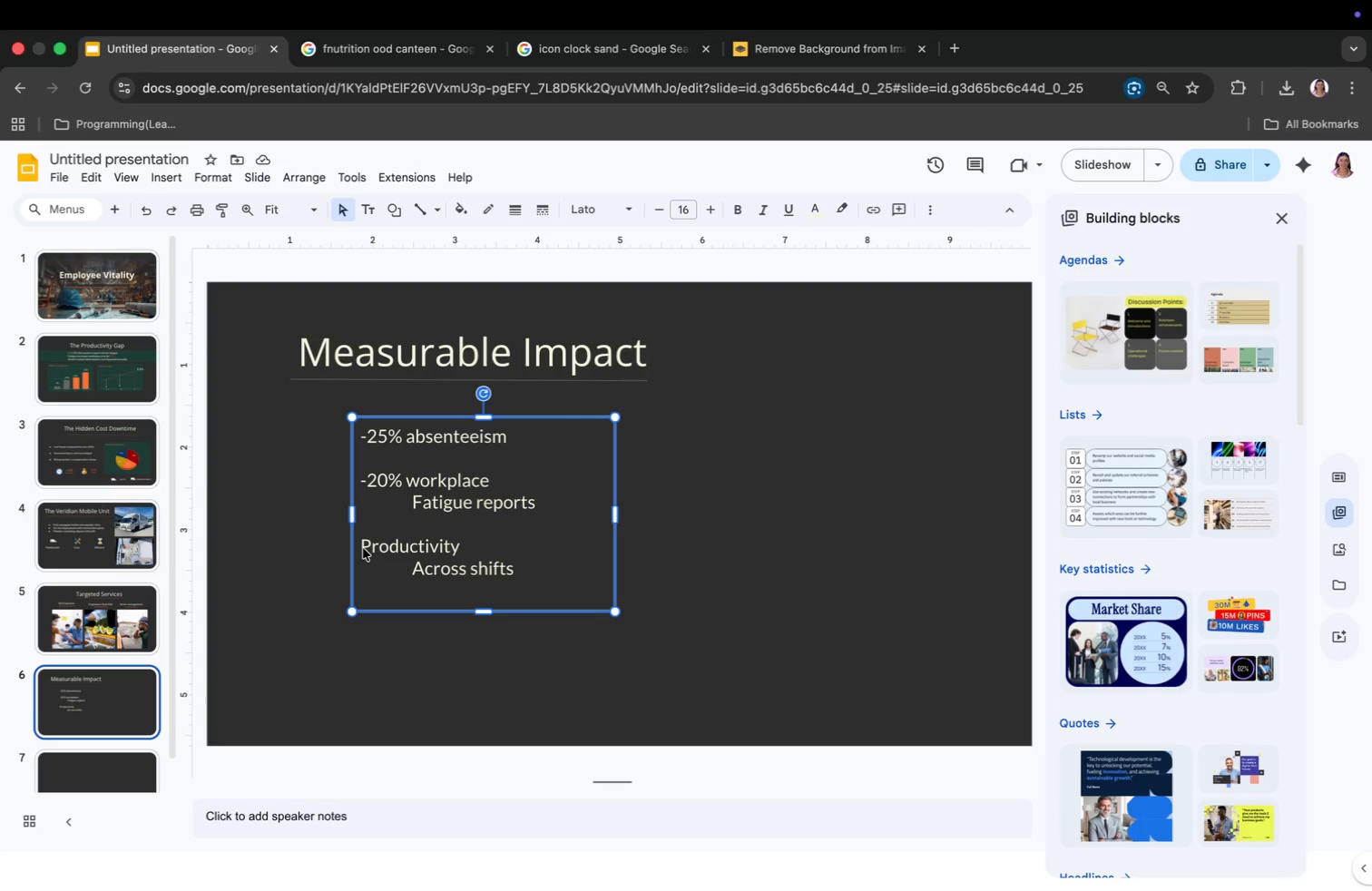 
left_click_drag(start_coordinate=[362, 547], to_coordinate=[531, 571])
 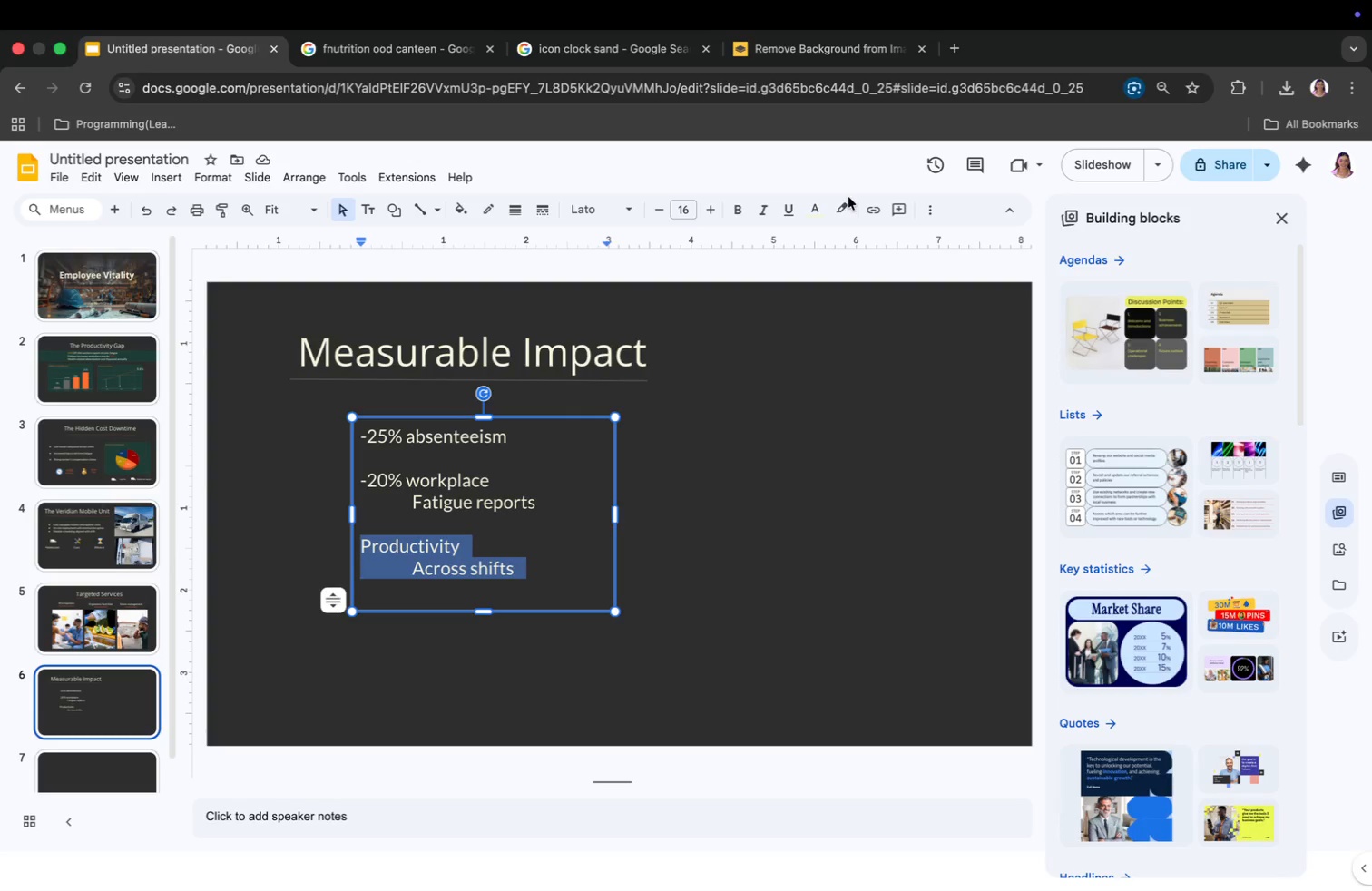 
left_click([811, 205])
 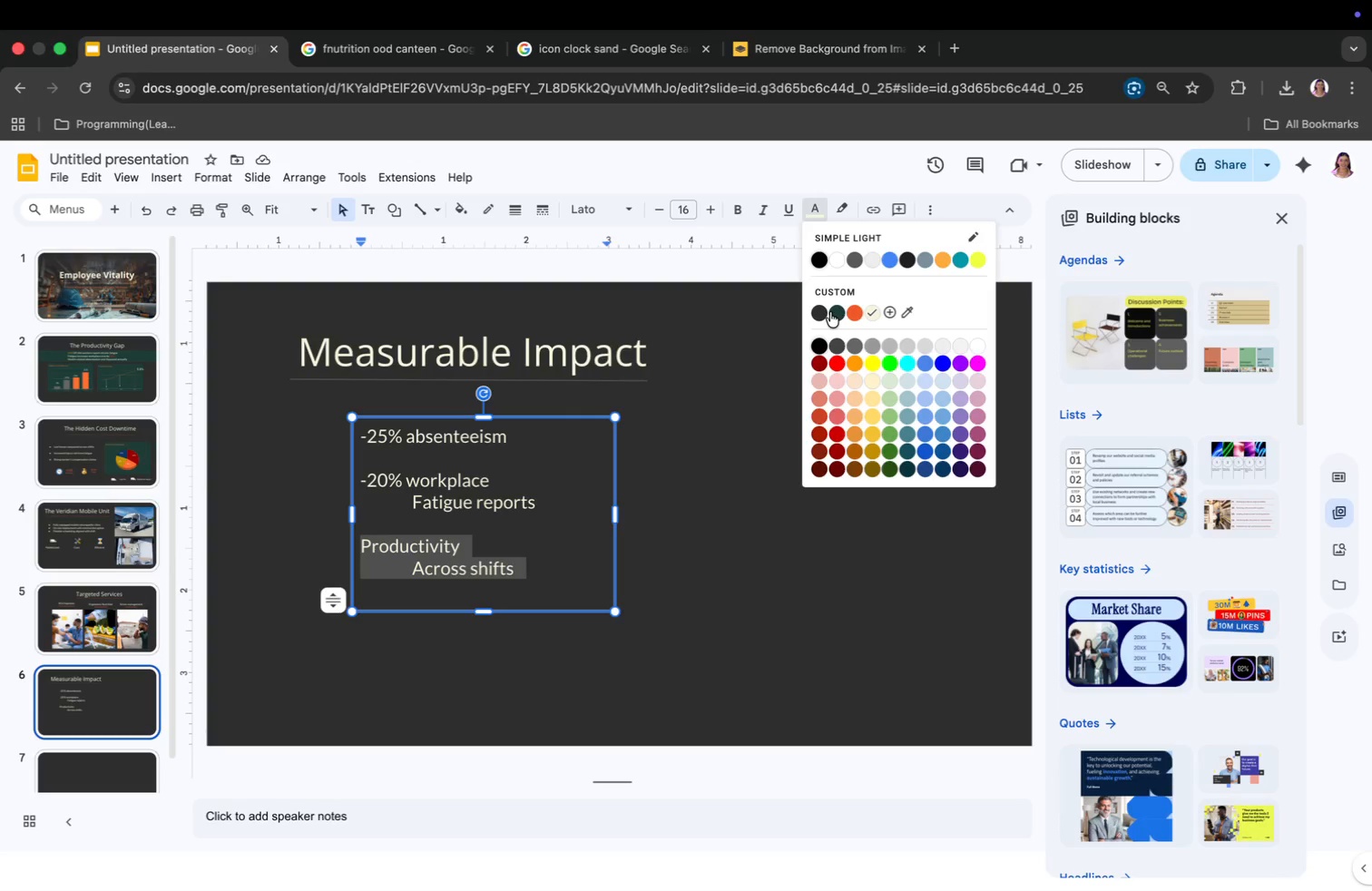 
left_click([834, 312])
 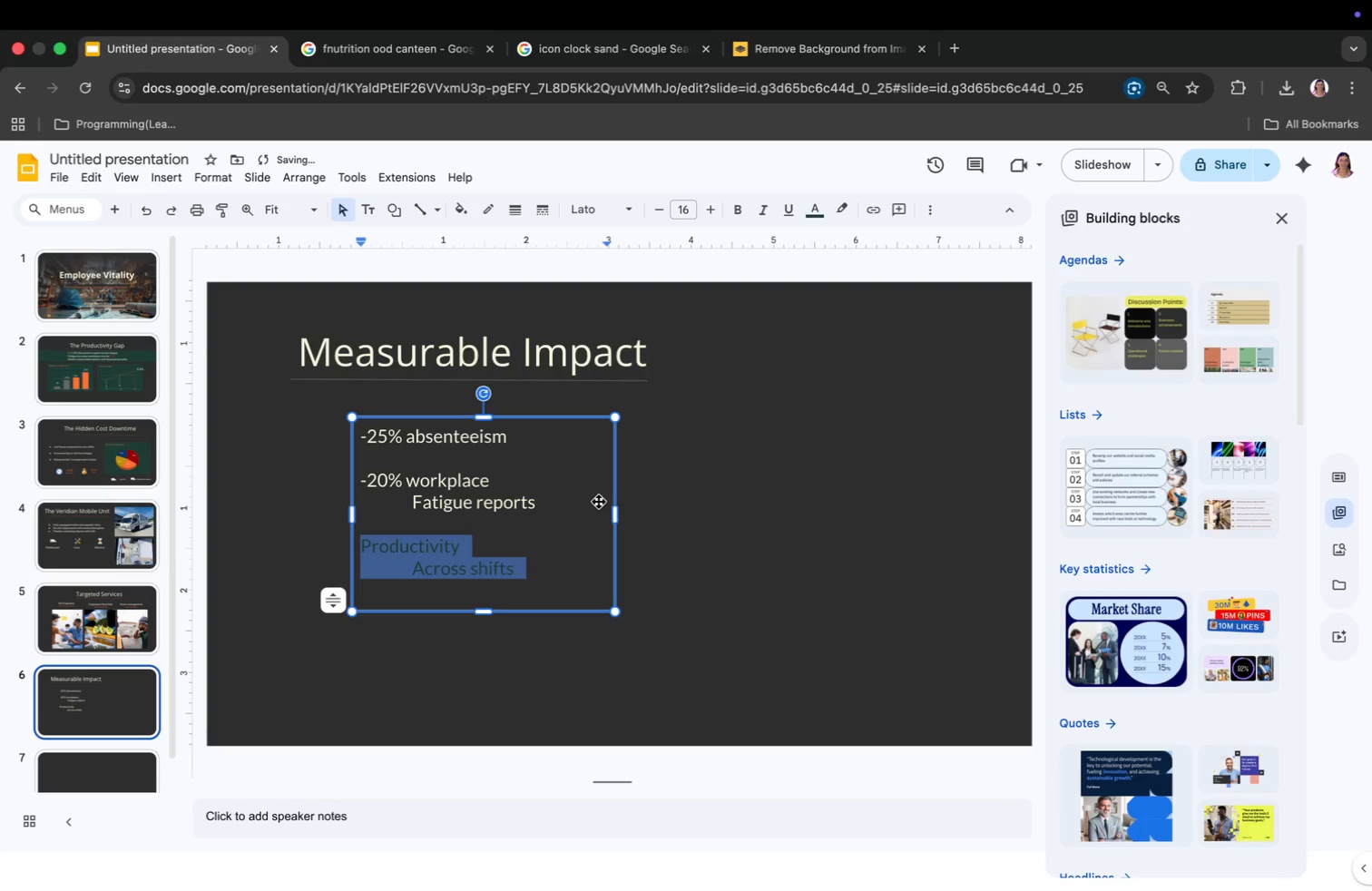 
left_click([564, 515])
 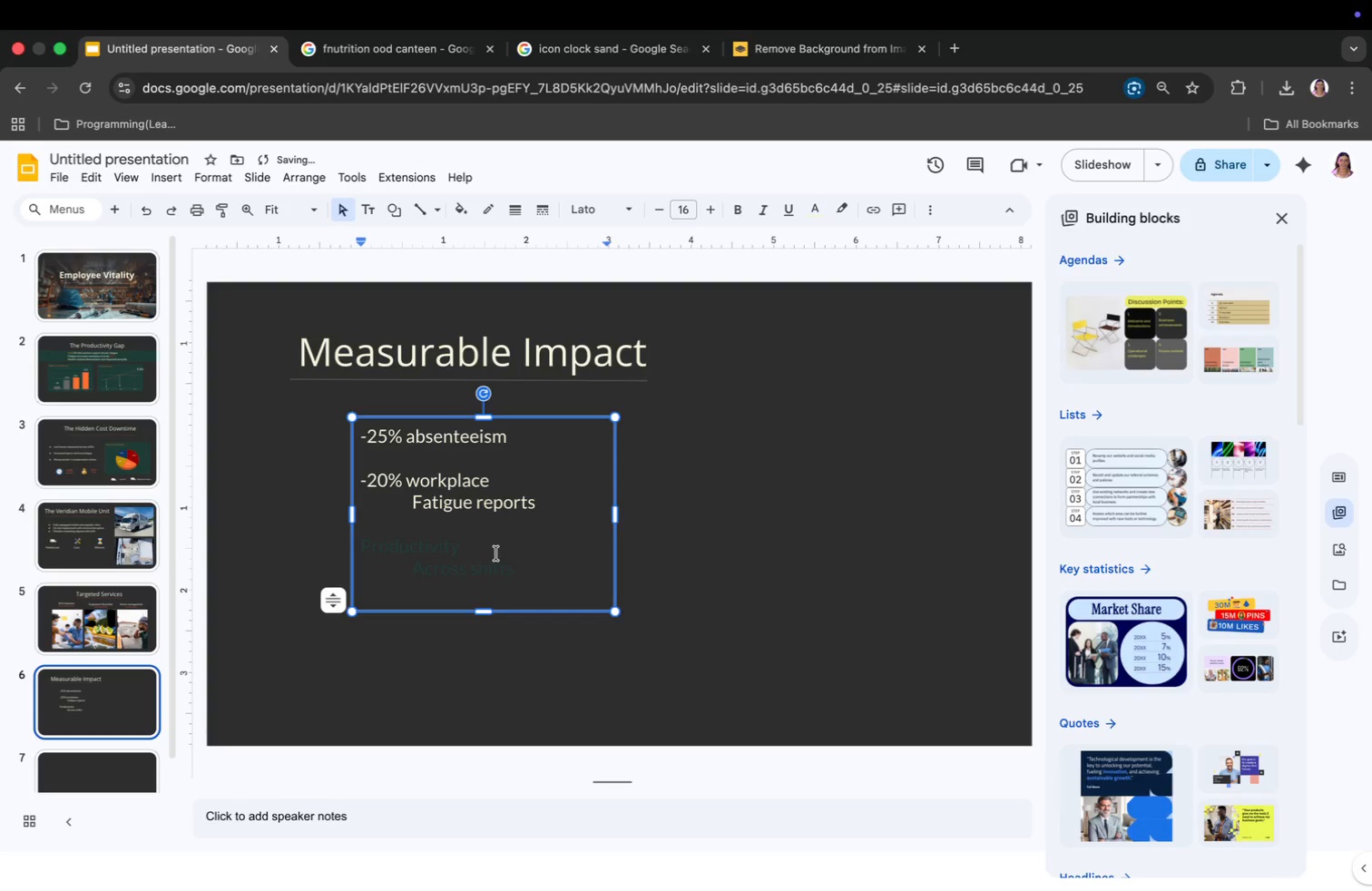 
left_click([492, 554])
 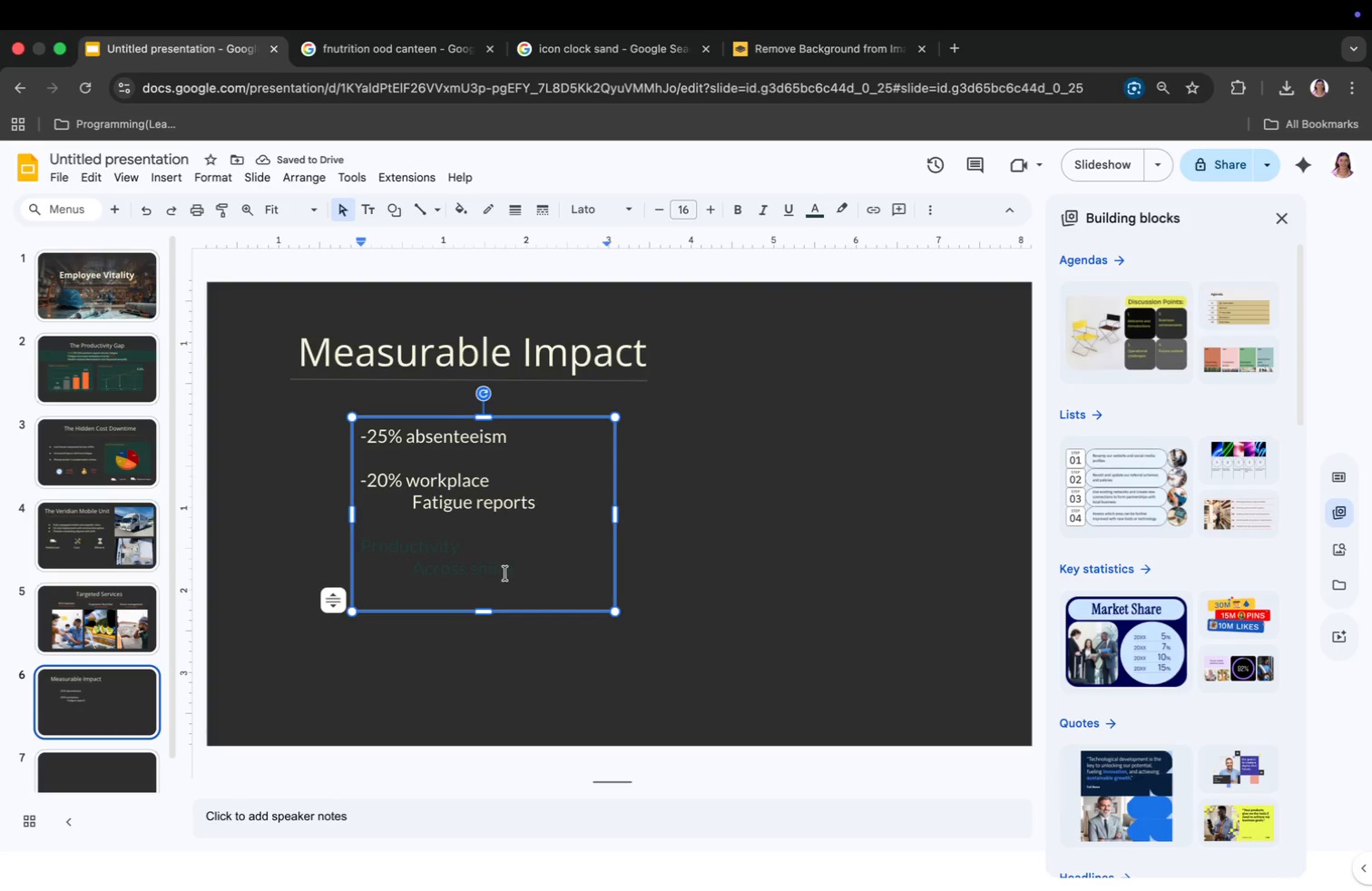 
left_click_drag(start_coordinate=[527, 575], to_coordinate=[360, 545])
 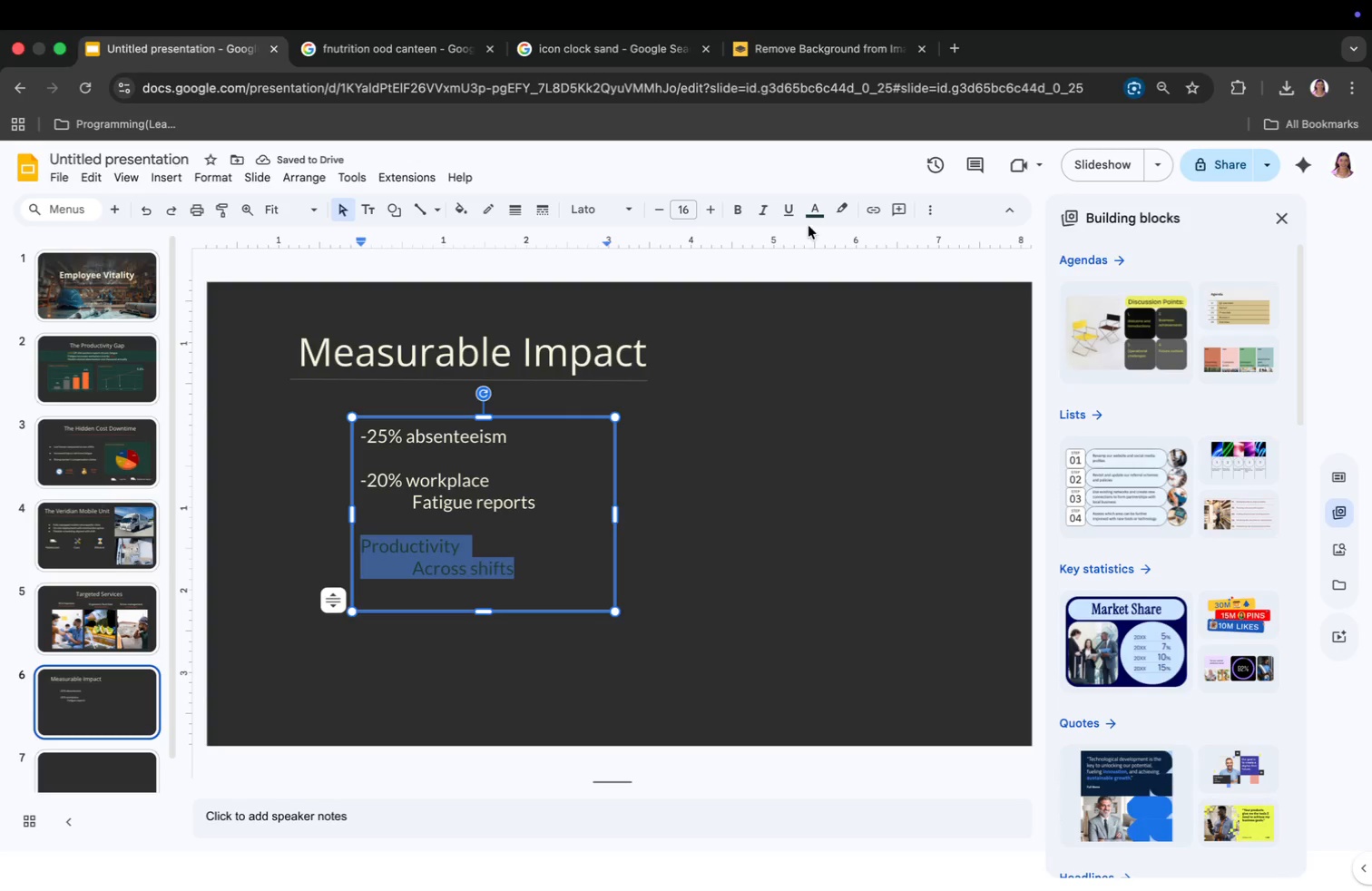 
left_click([810, 210])
 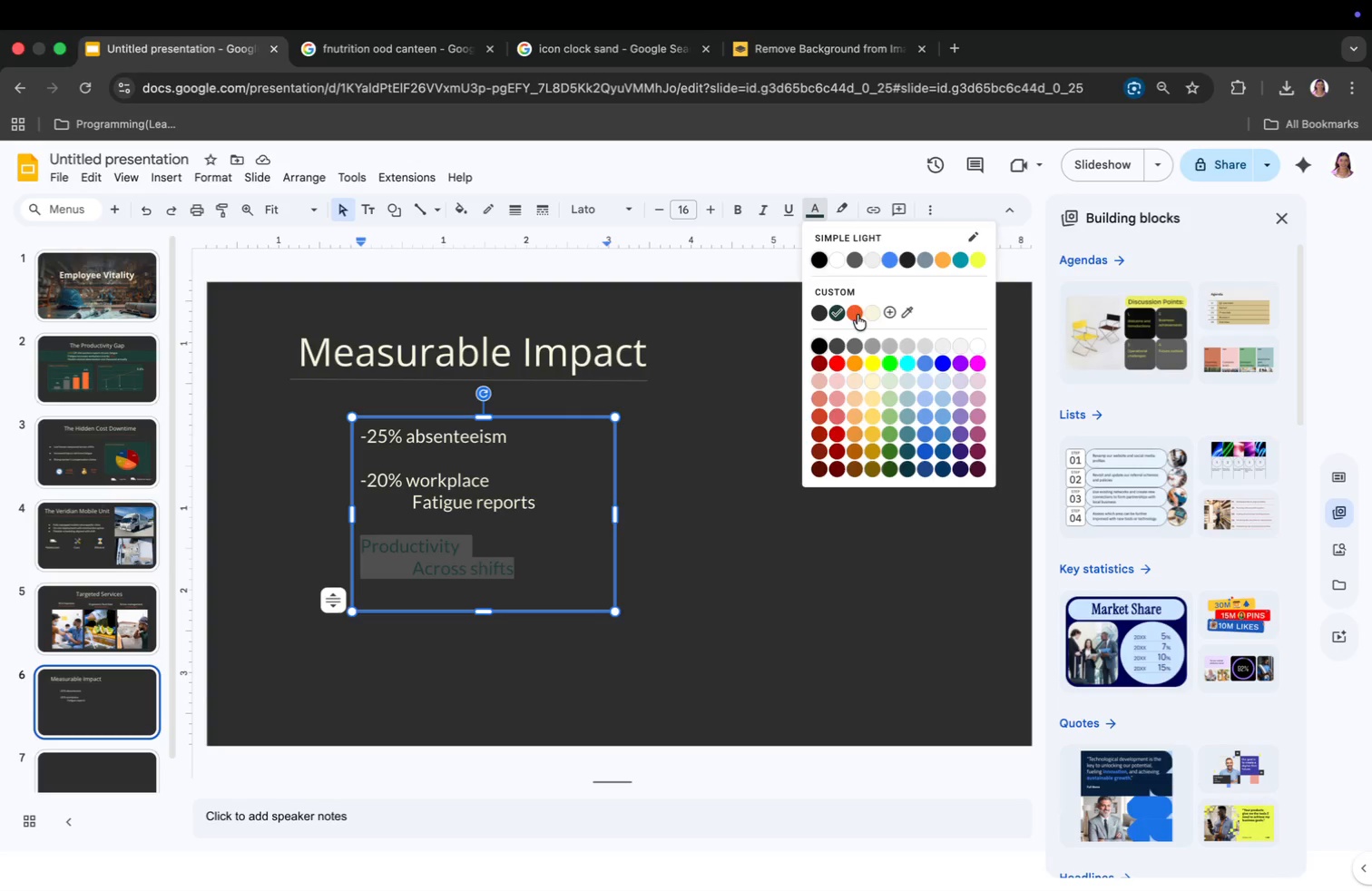 
left_click([858, 310])
 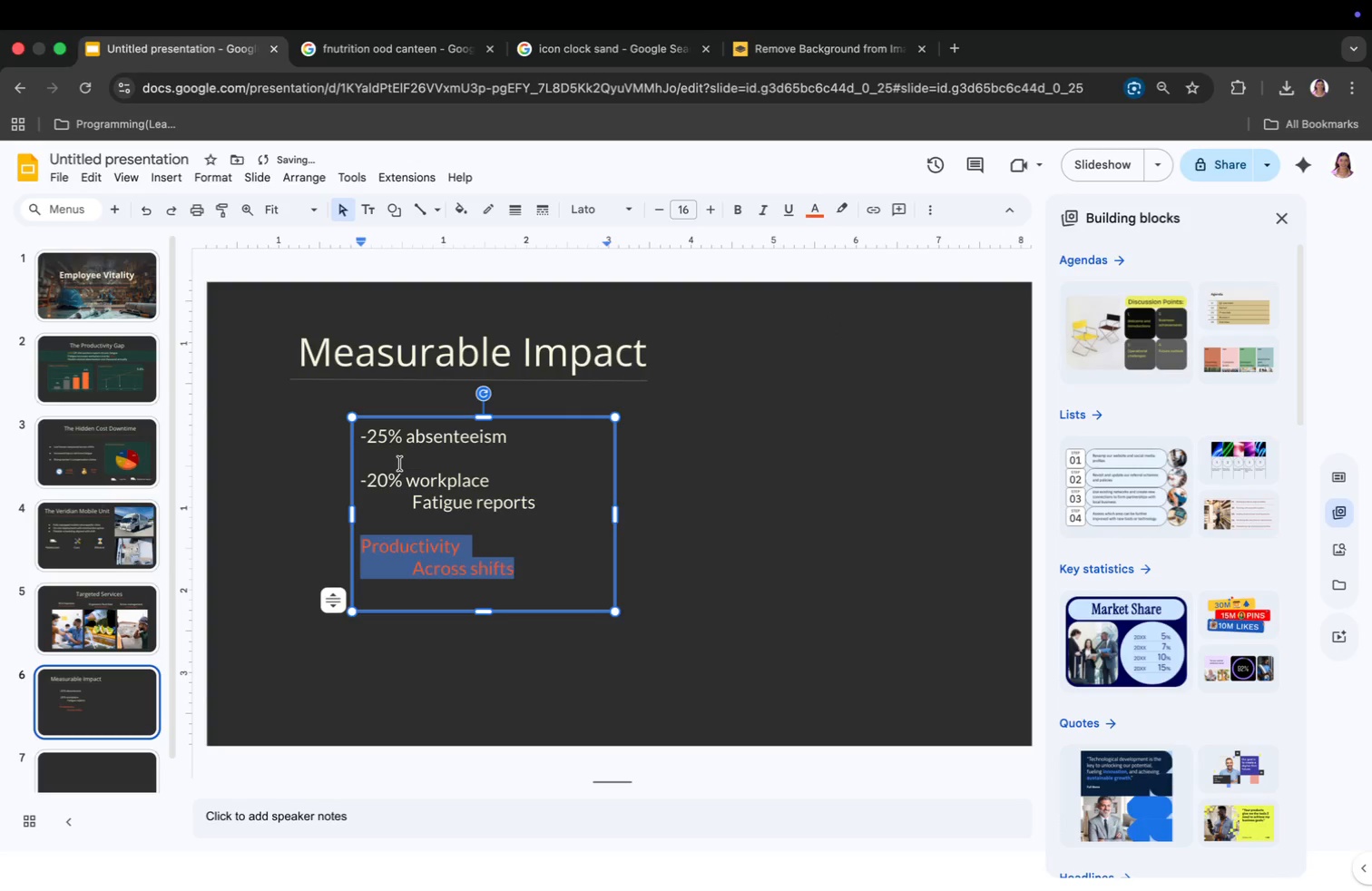 
left_click_drag(start_coordinate=[367, 436], to_coordinate=[502, 437])
 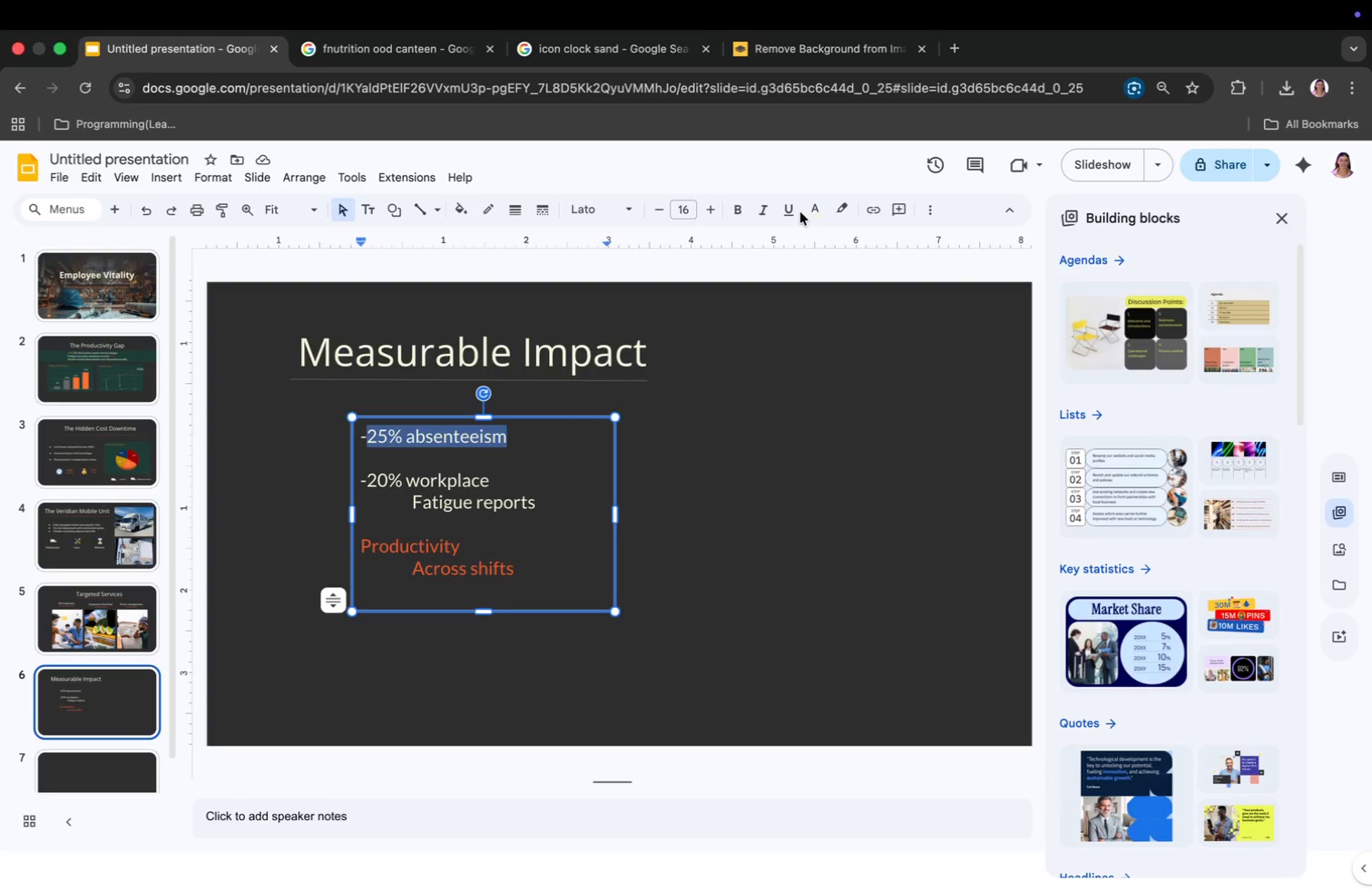 
left_click([805, 212])
 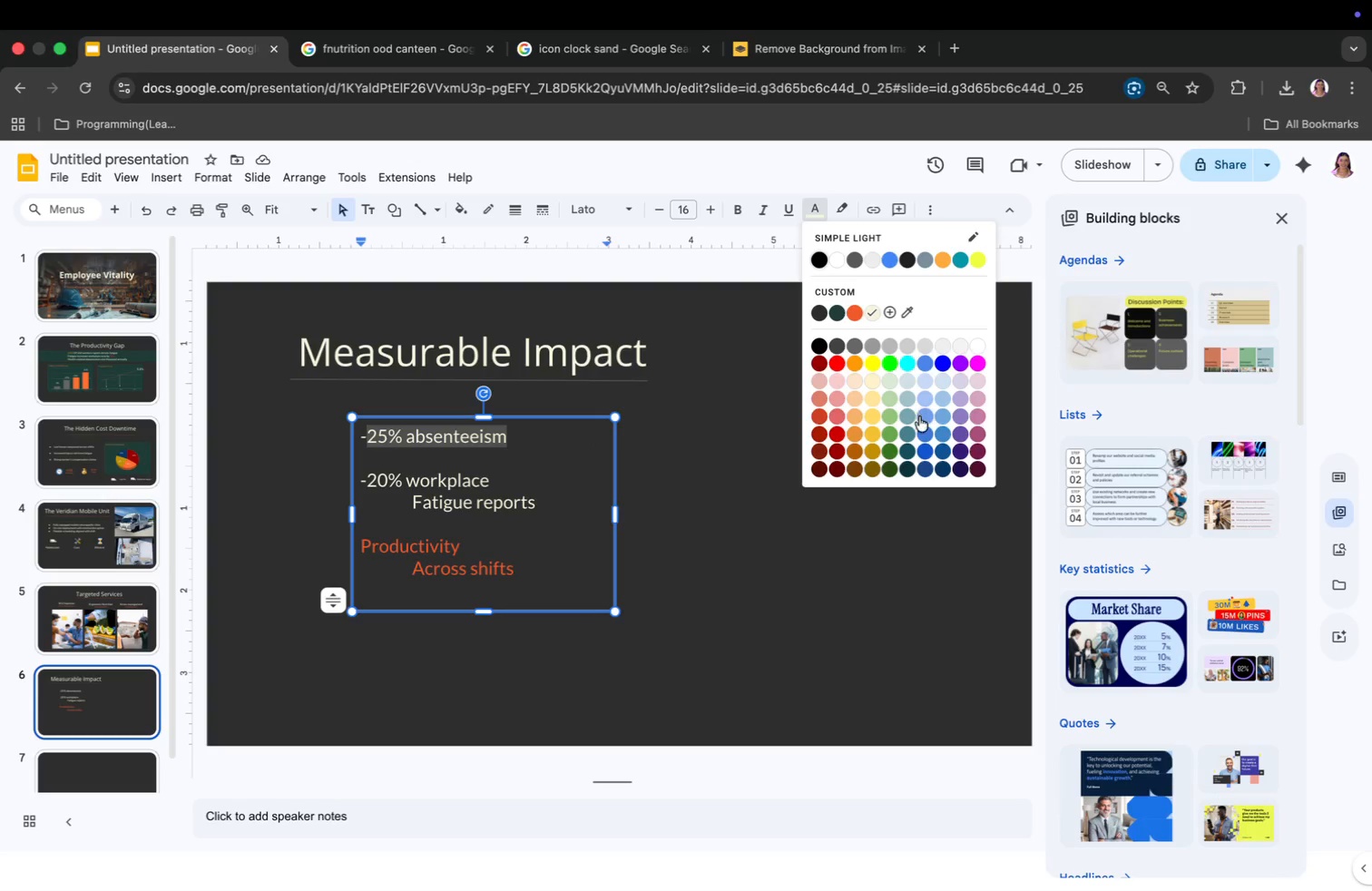 
left_click([926, 450])
 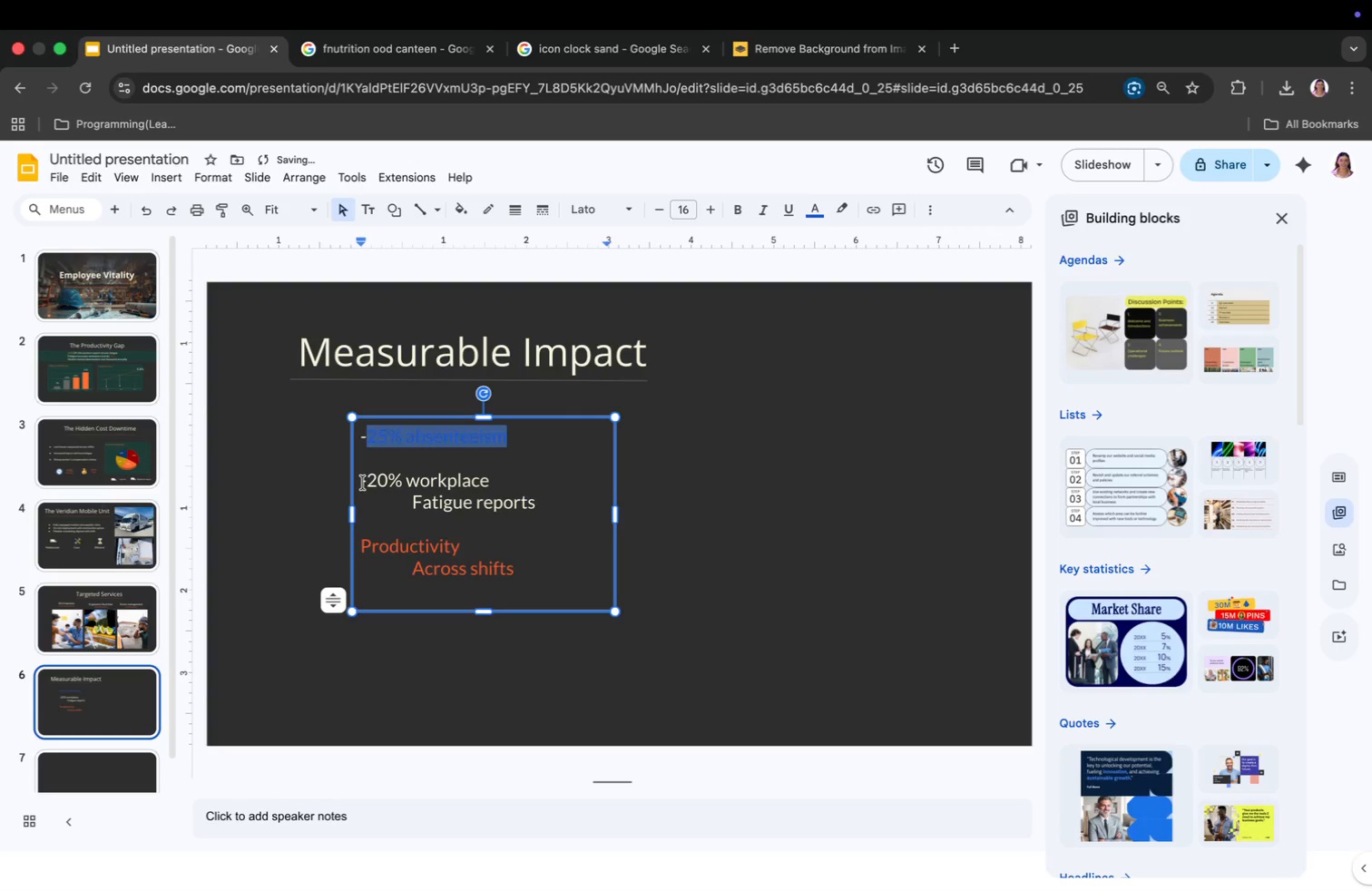 
left_click([402, 472])
 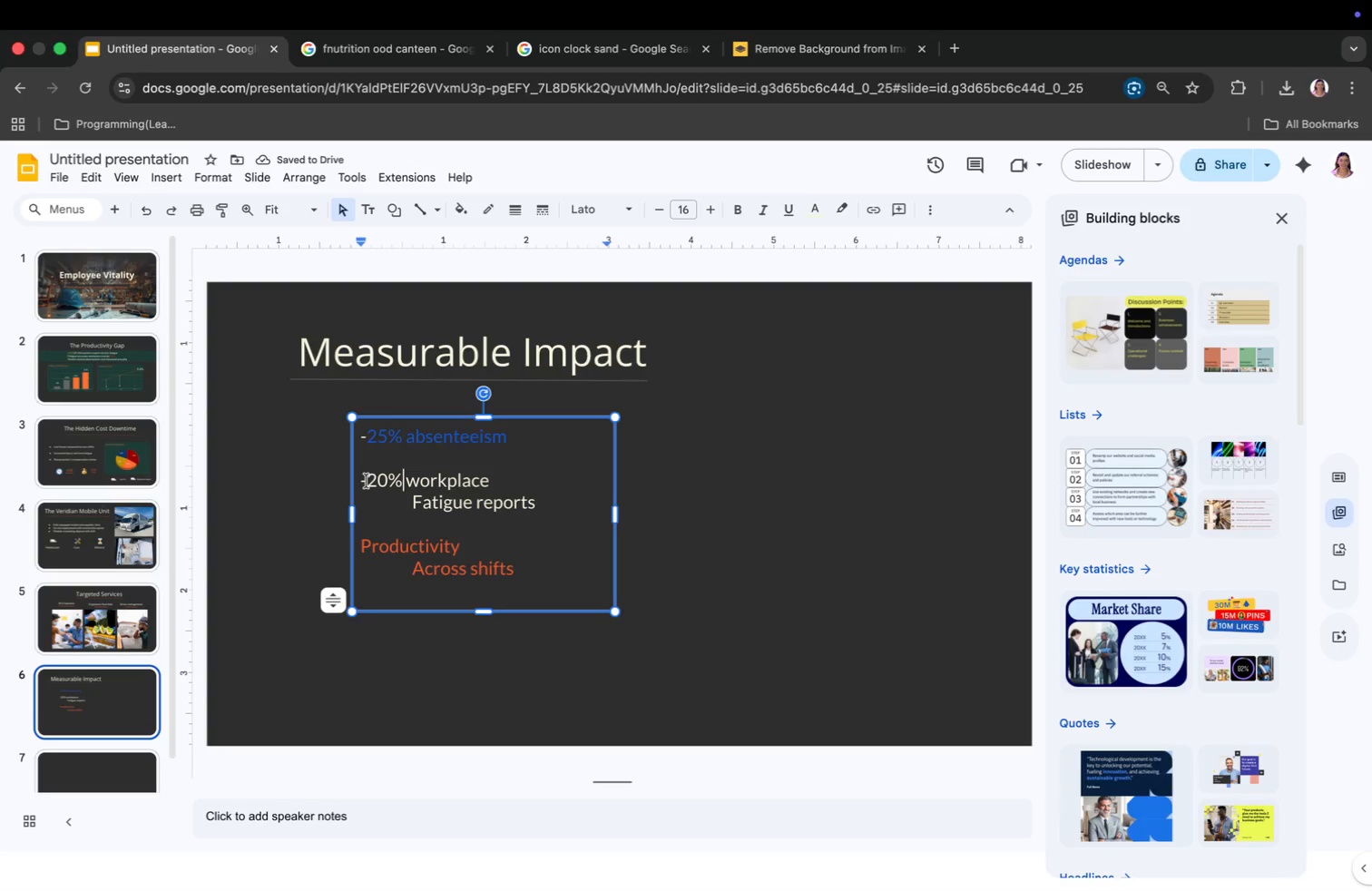 
left_click_drag(start_coordinate=[358, 483], to_coordinate=[536, 500])
 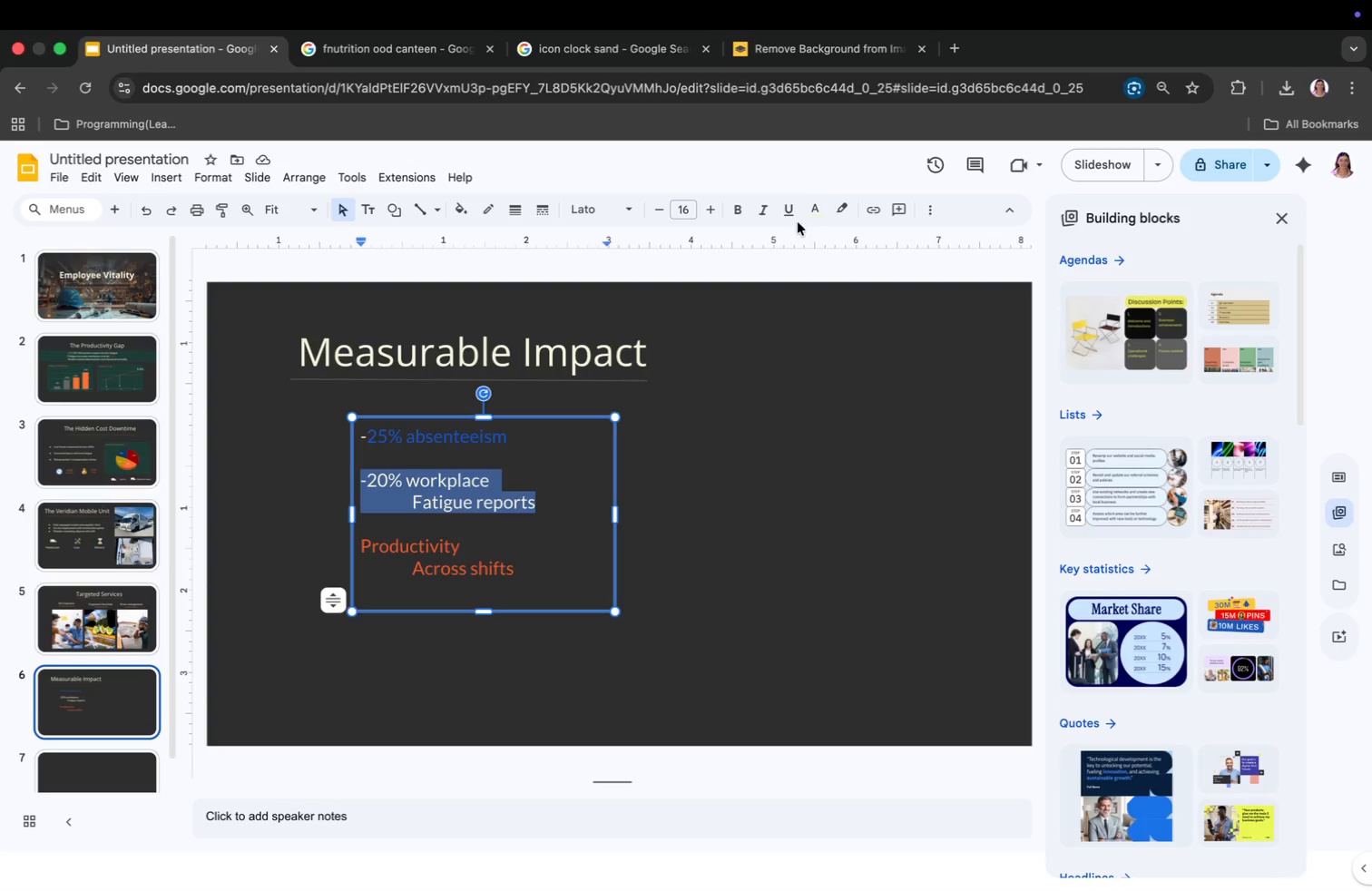 
left_click([808, 210])
 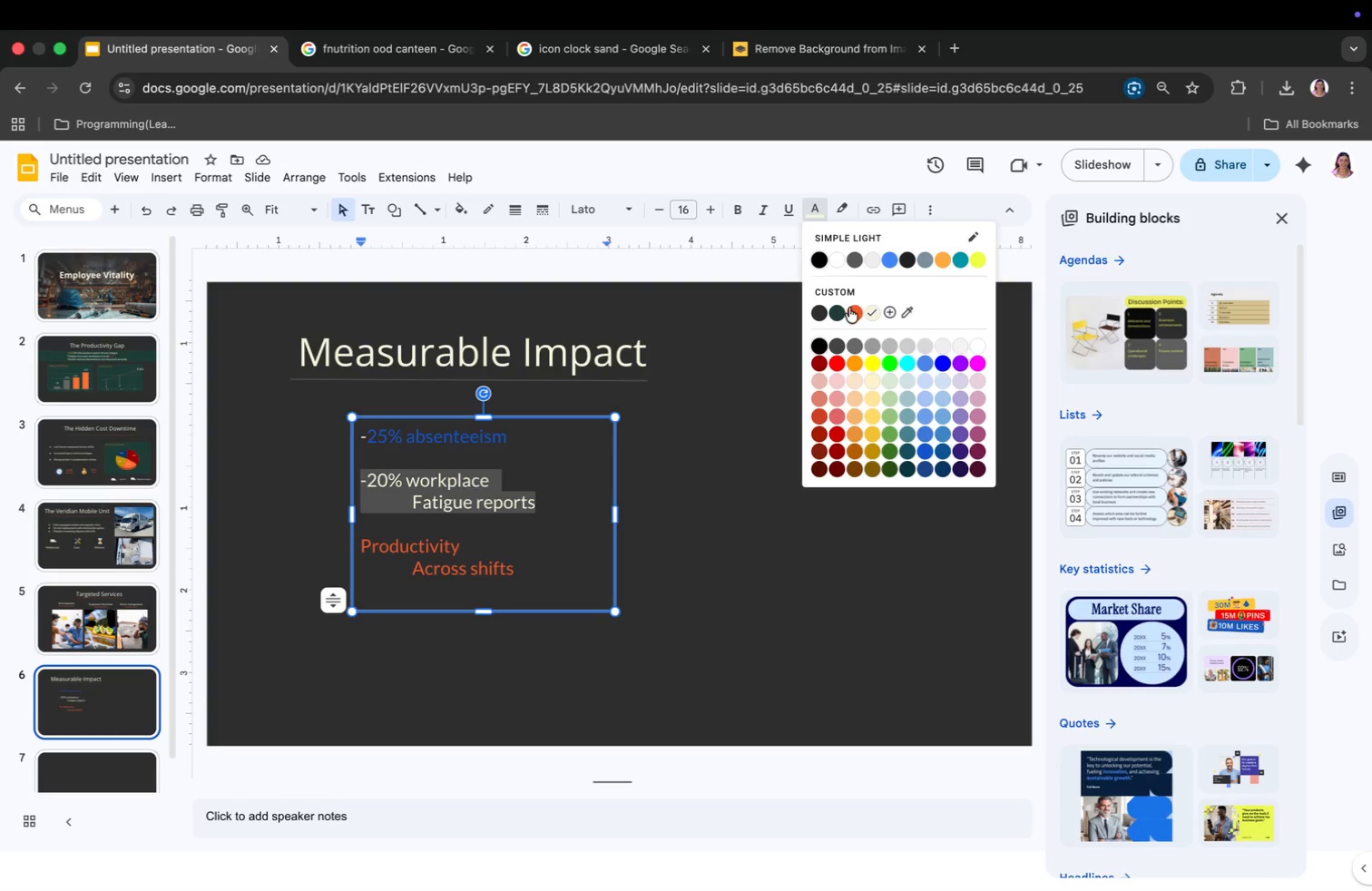 
left_click([849, 308])
 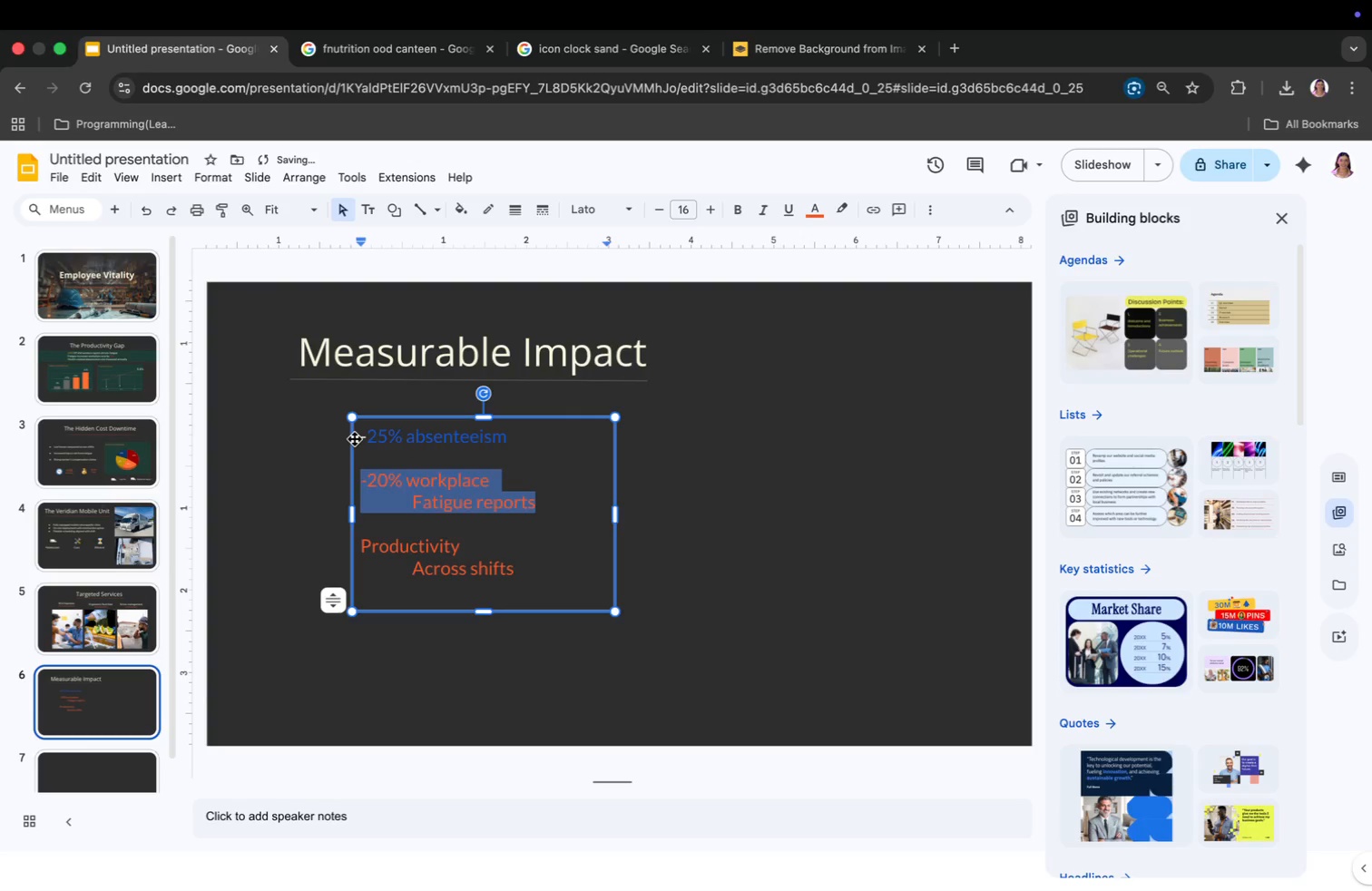 
left_click_drag(start_coordinate=[361, 438], to_coordinate=[381, 436])
 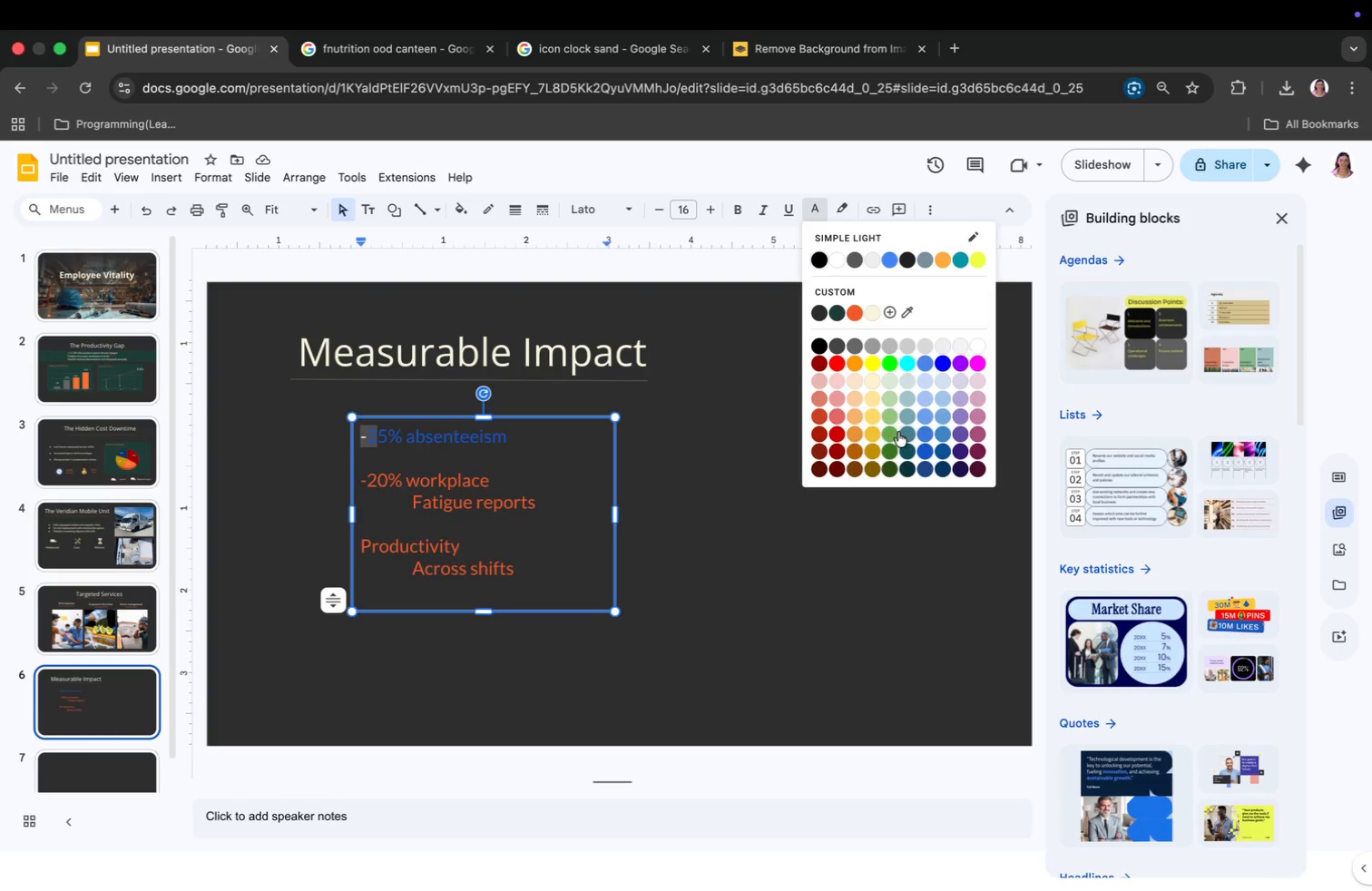 
left_click([926, 448])
 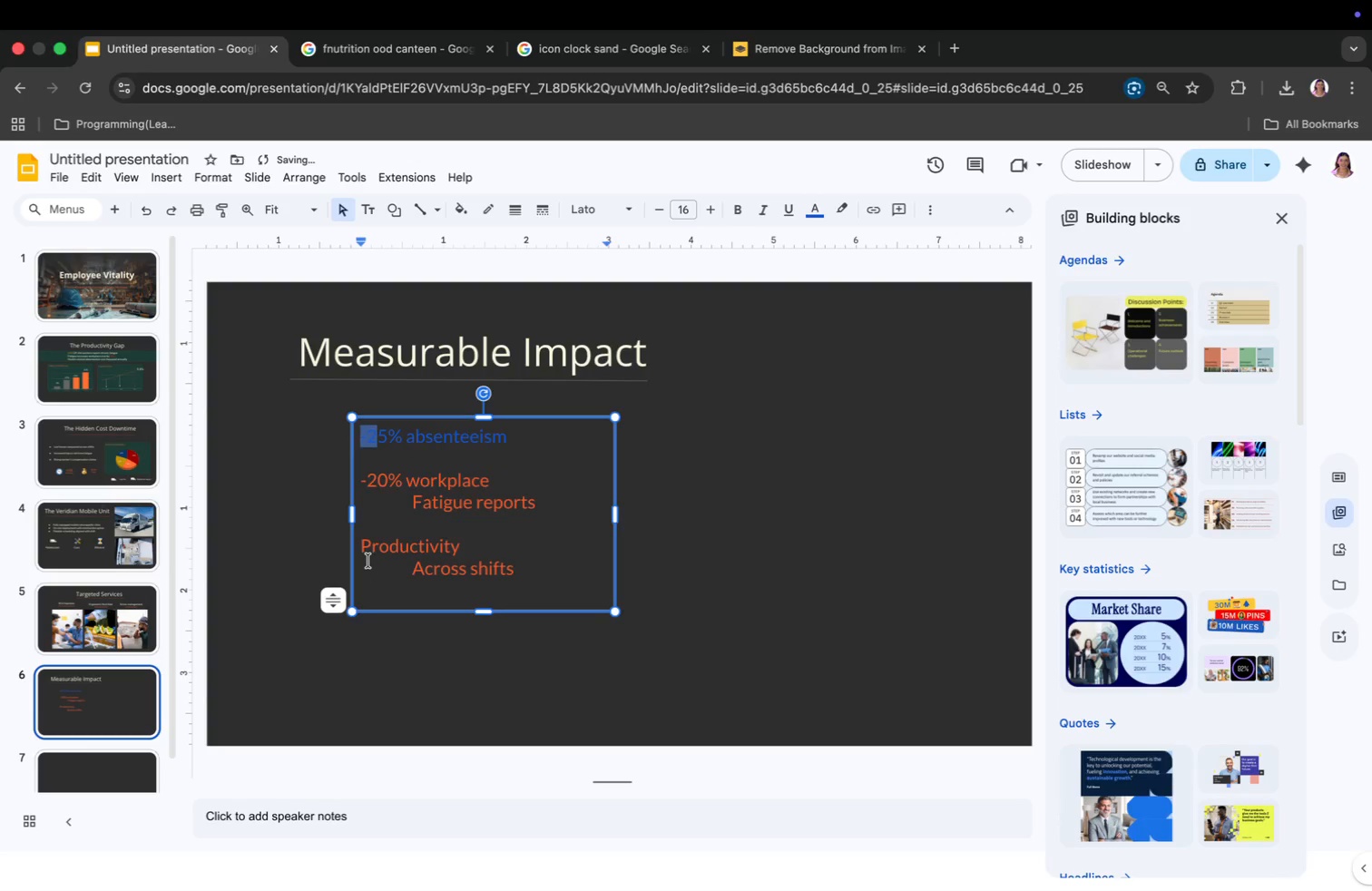 
left_click_drag(start_coordinate=[362, 544], to_coordinate=[544, 563])
 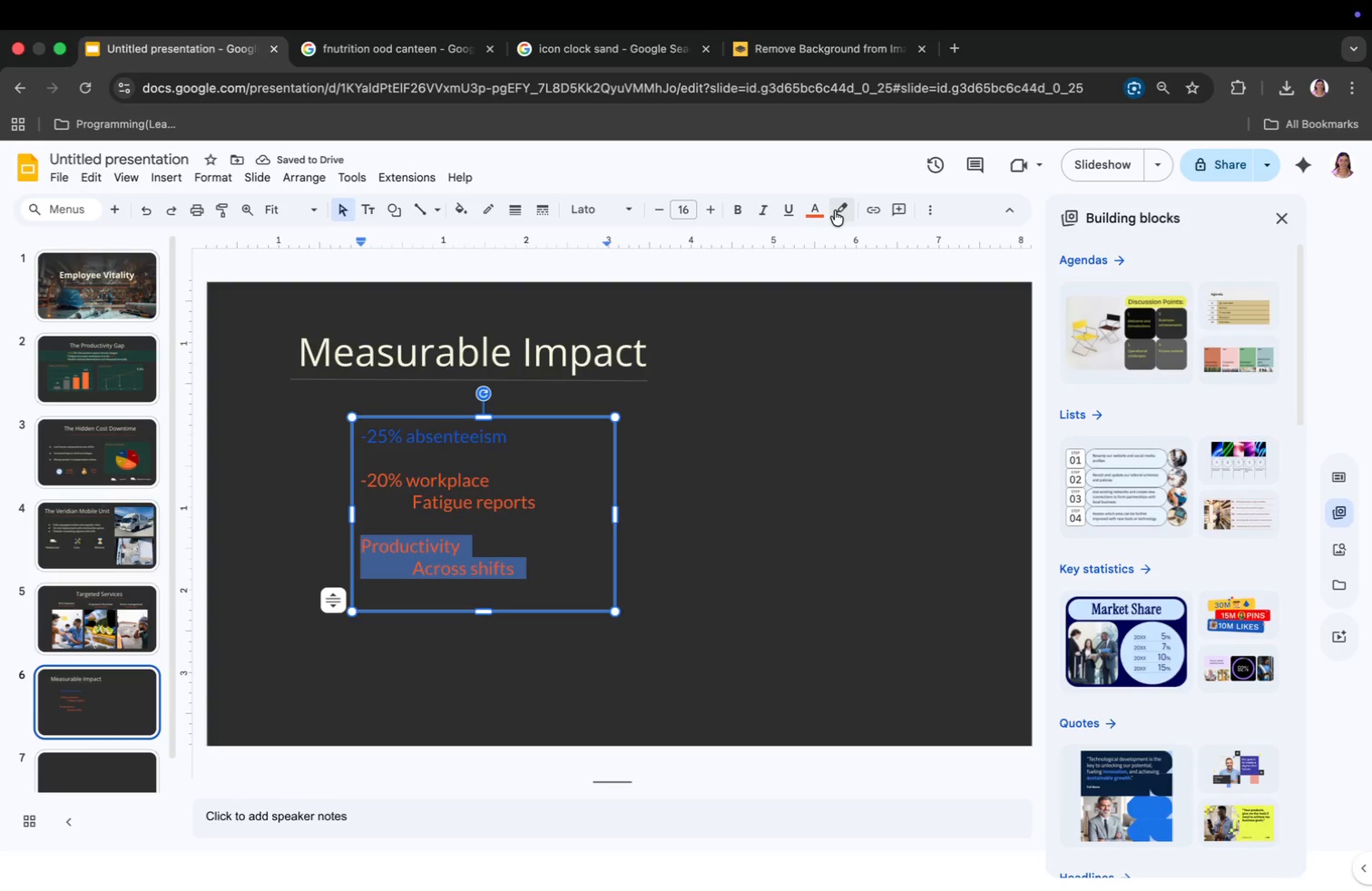 
left_click([804, 211])
 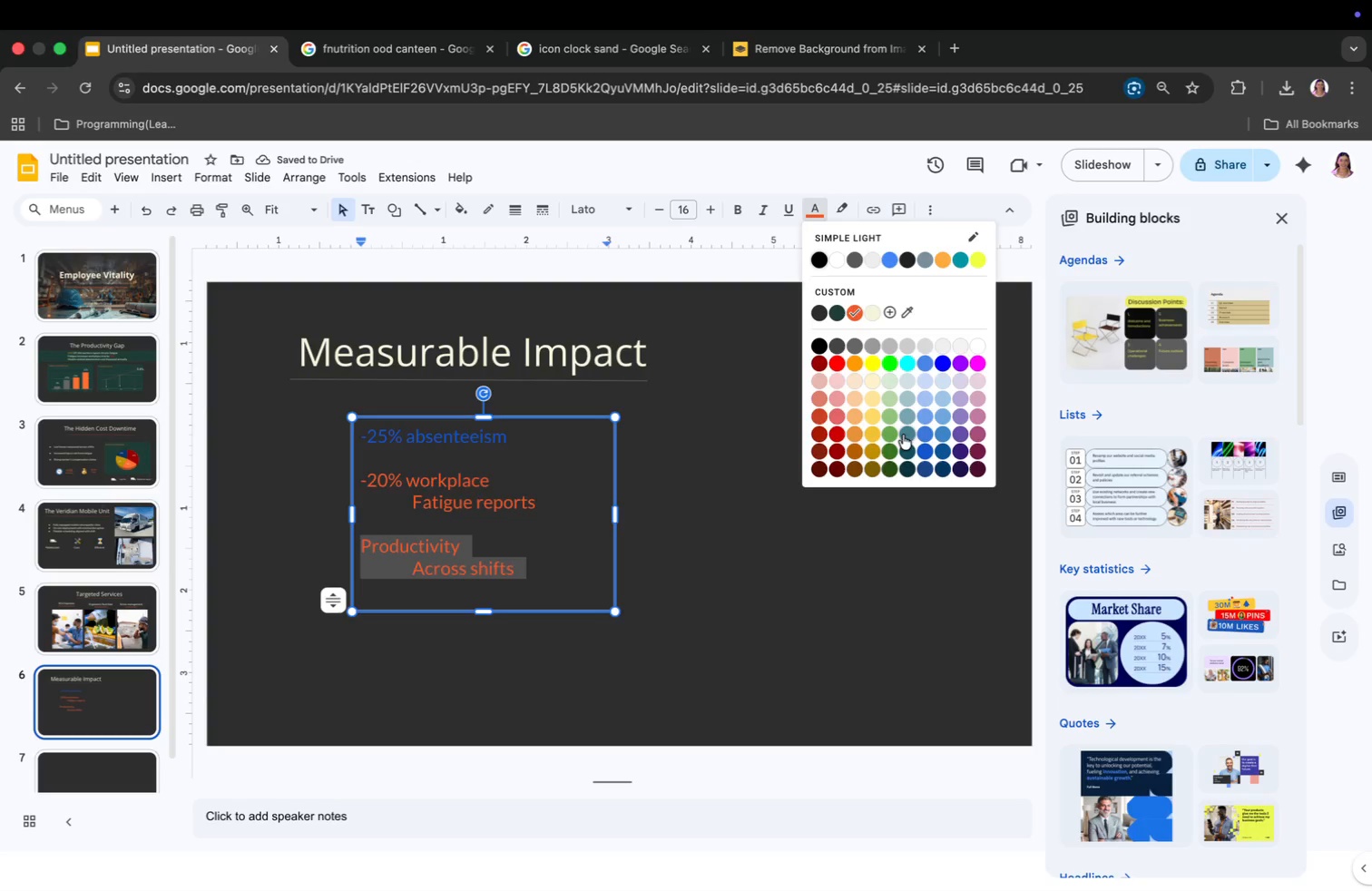 
left_click([891, 432])
 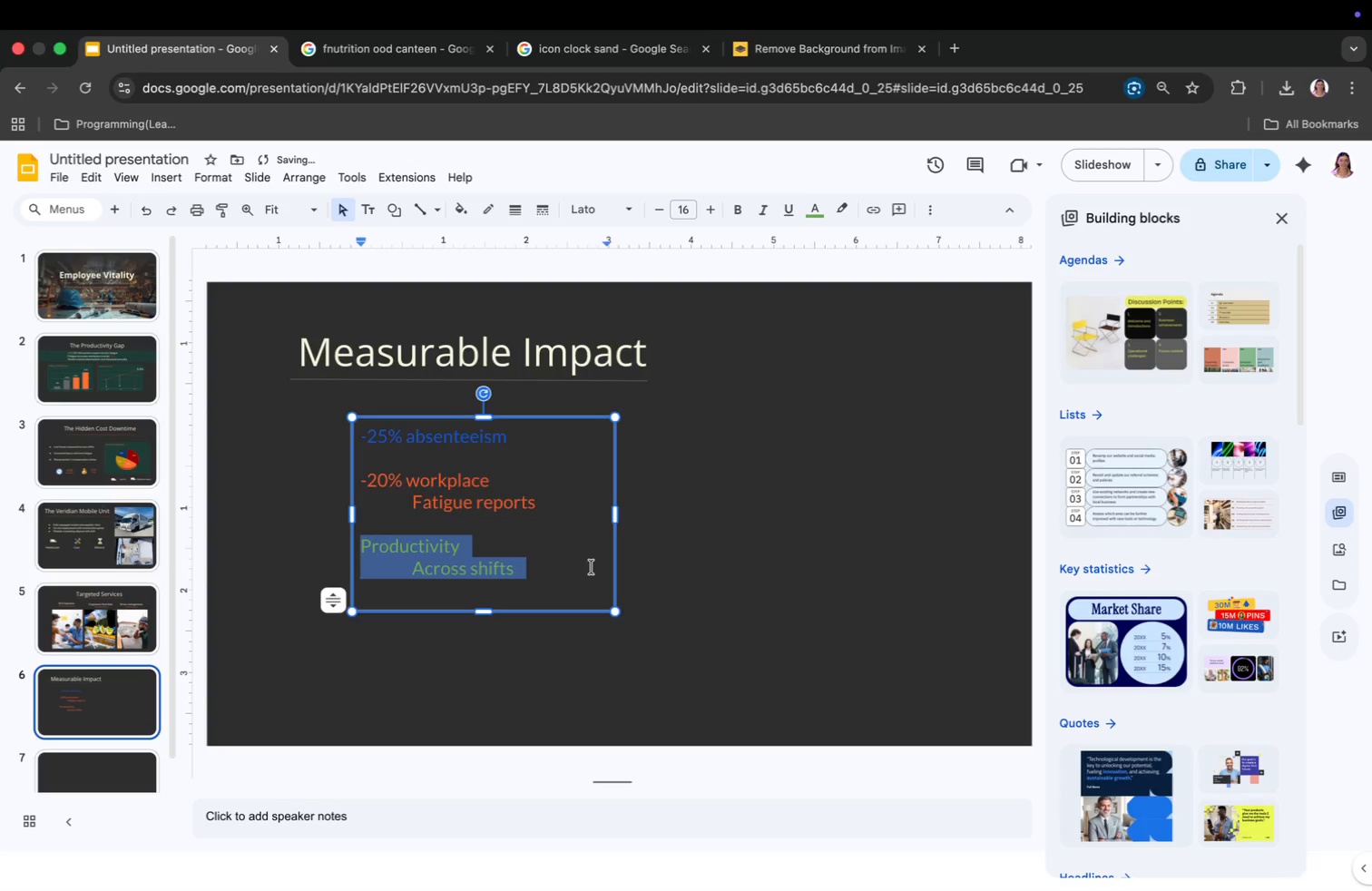 
left_click([573, 550])
 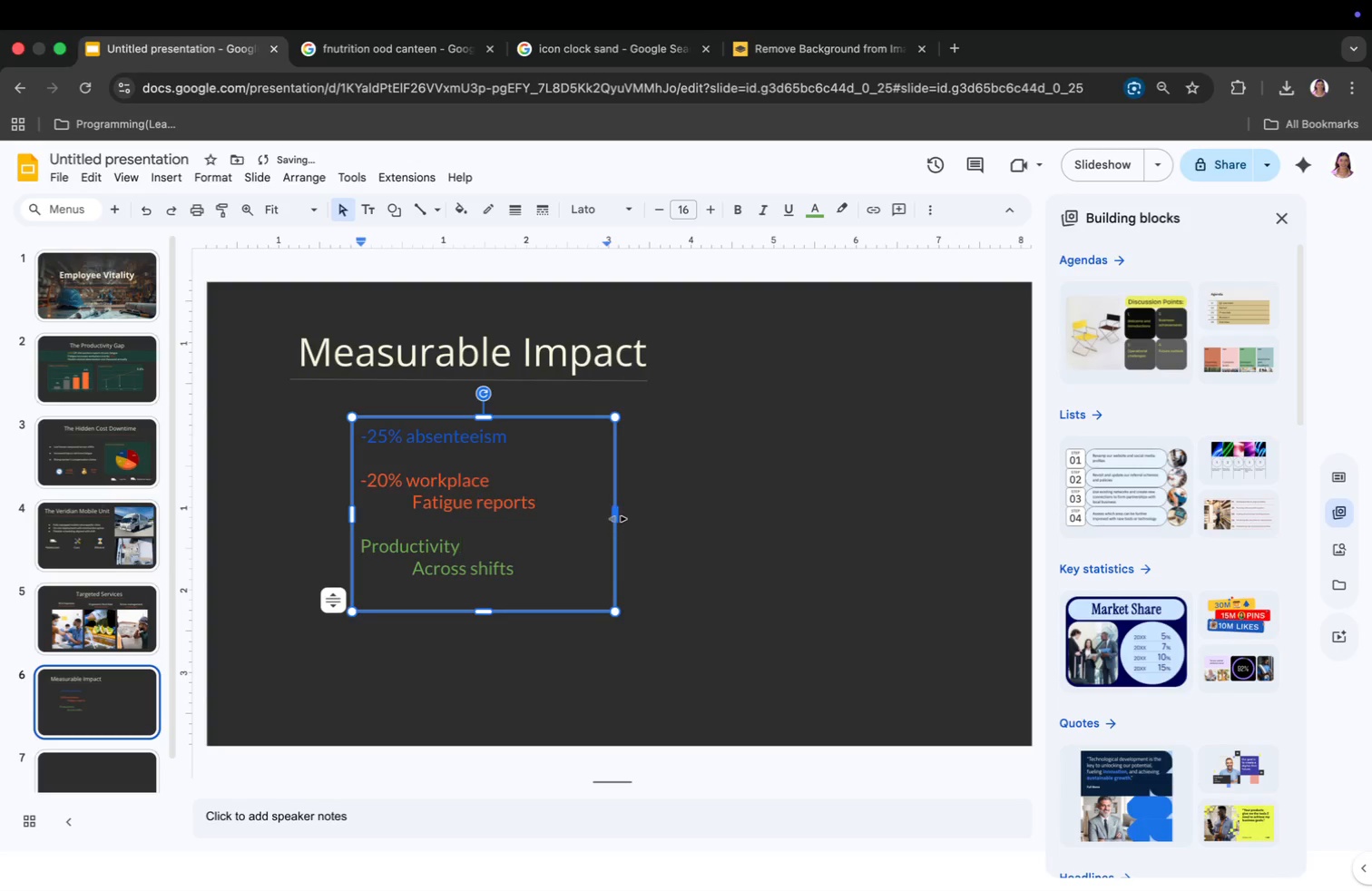 
left_click_drag(start_coordinate=[617, 517], to_coordinate=[563, 532])
 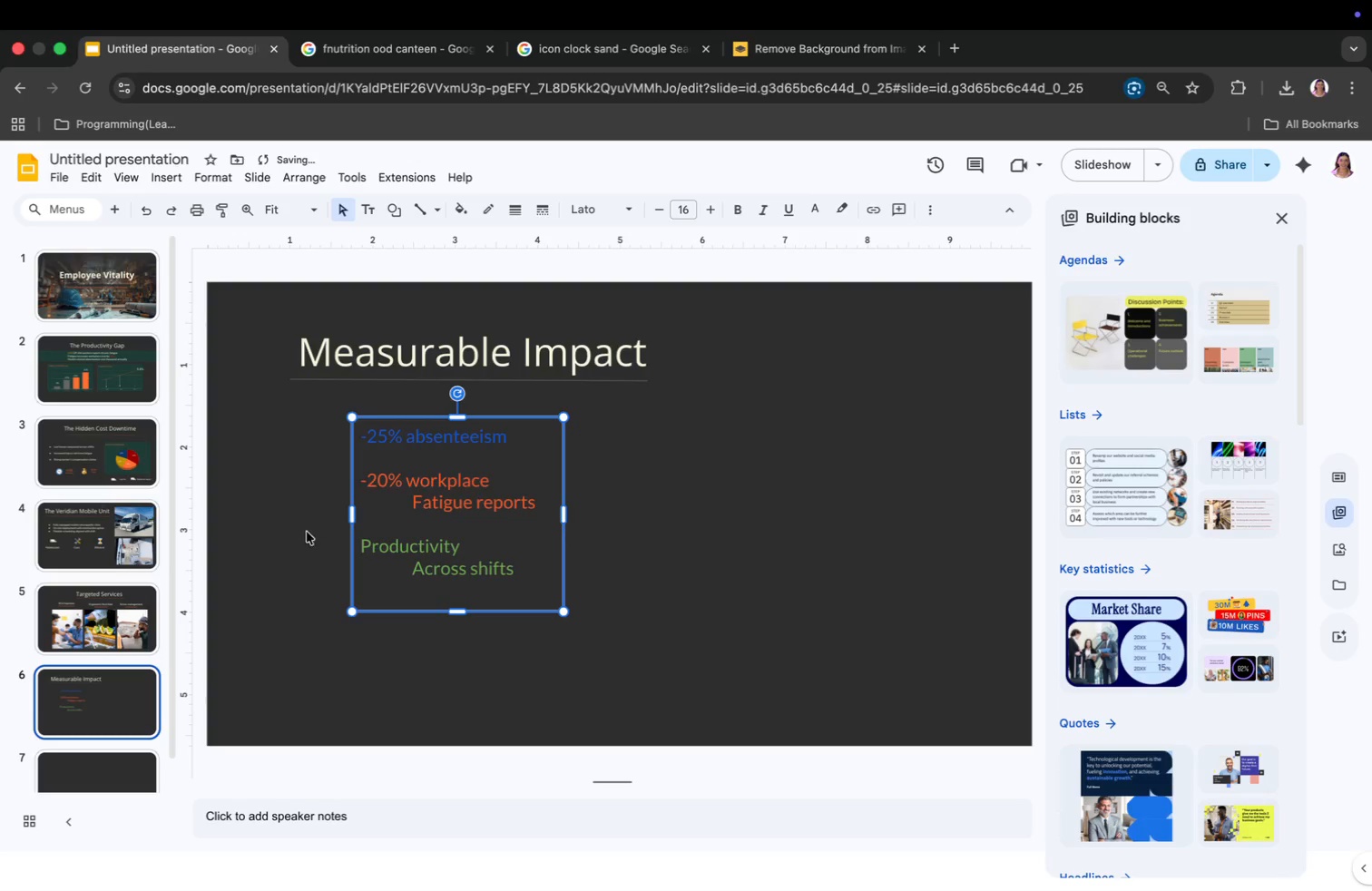 
left_click([287, 517])
 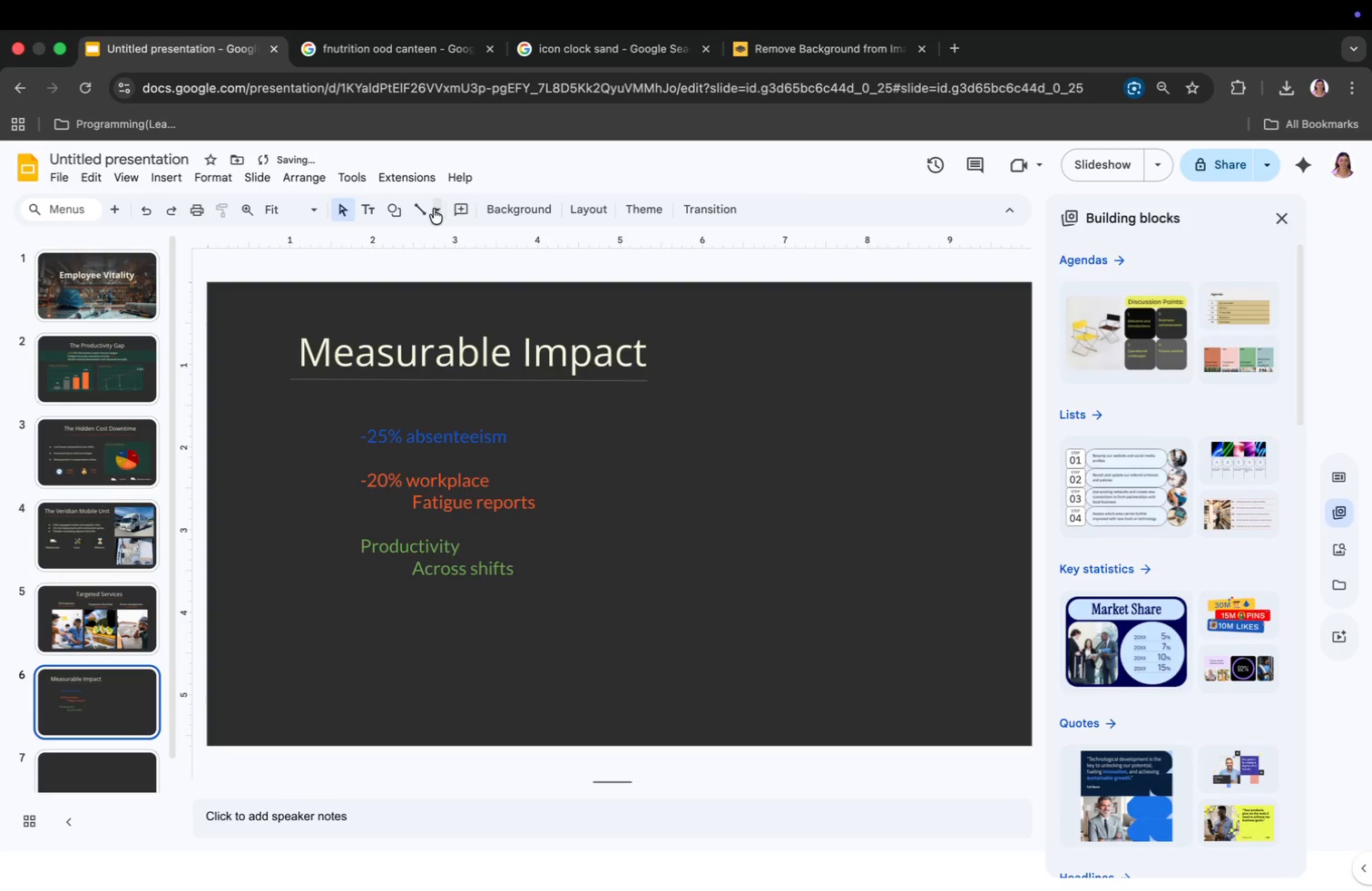 
left_click([434, 209])
 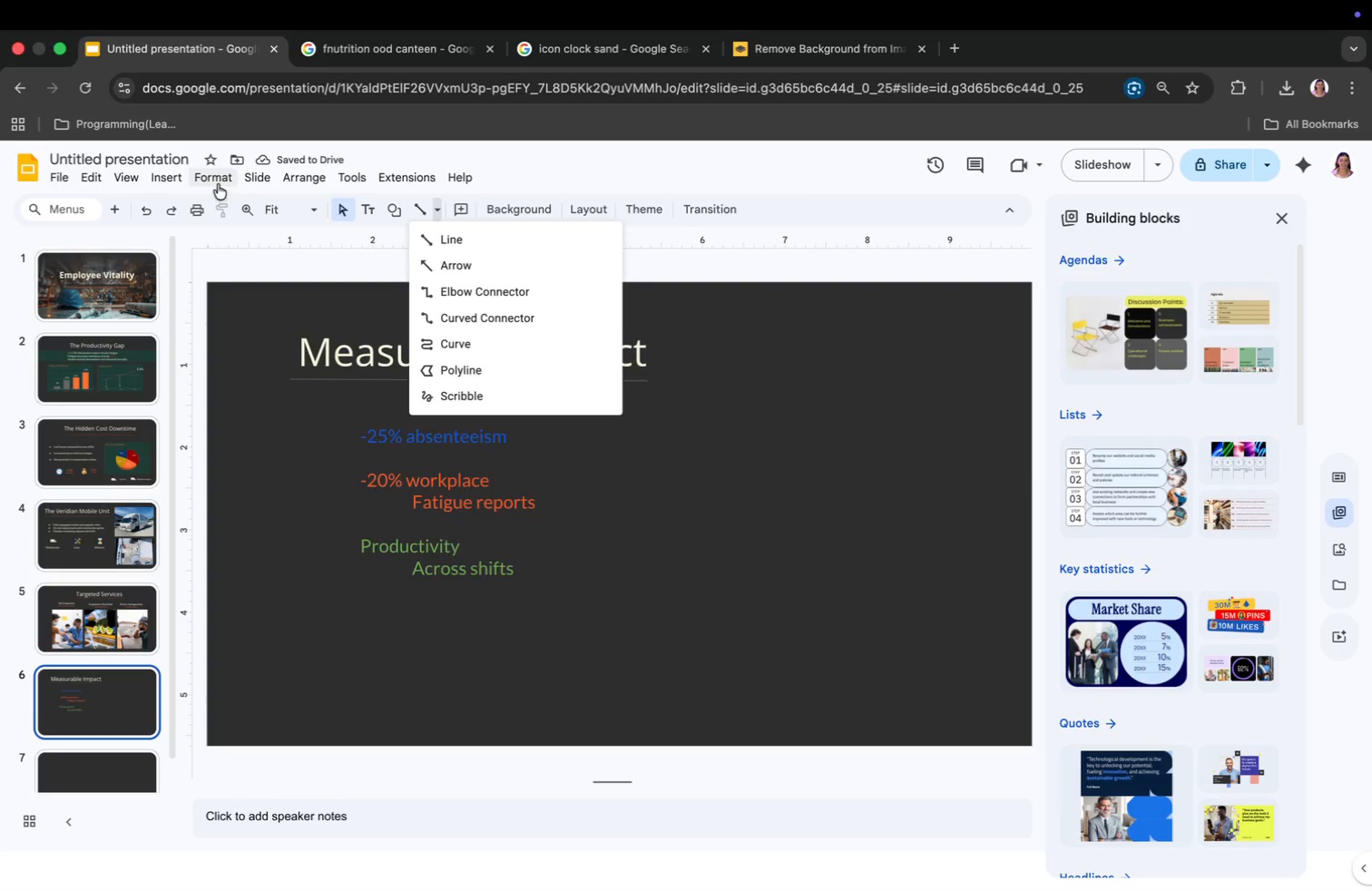 
left_click([170, 180])
 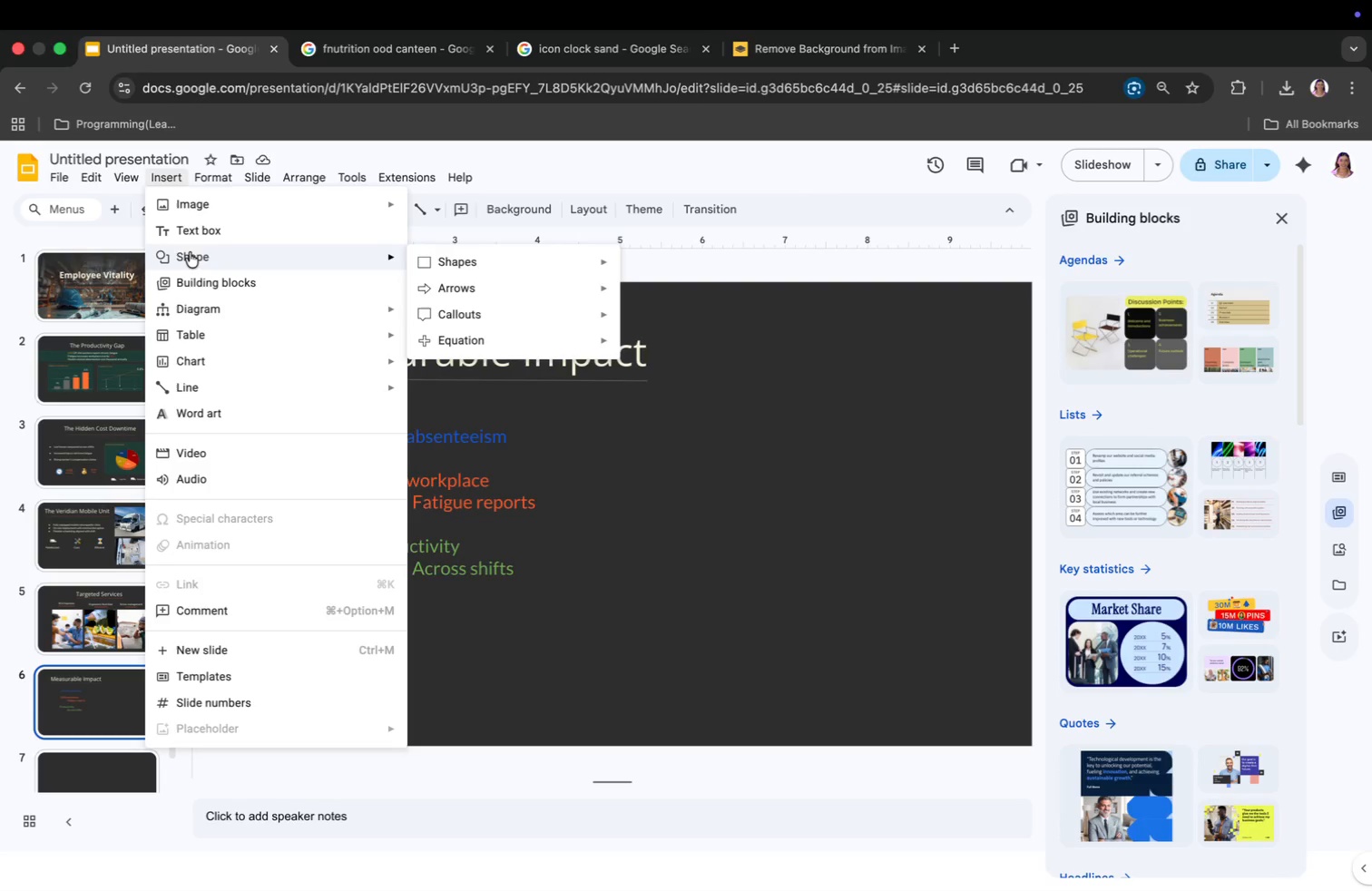 
mouse_move([482, 288])
 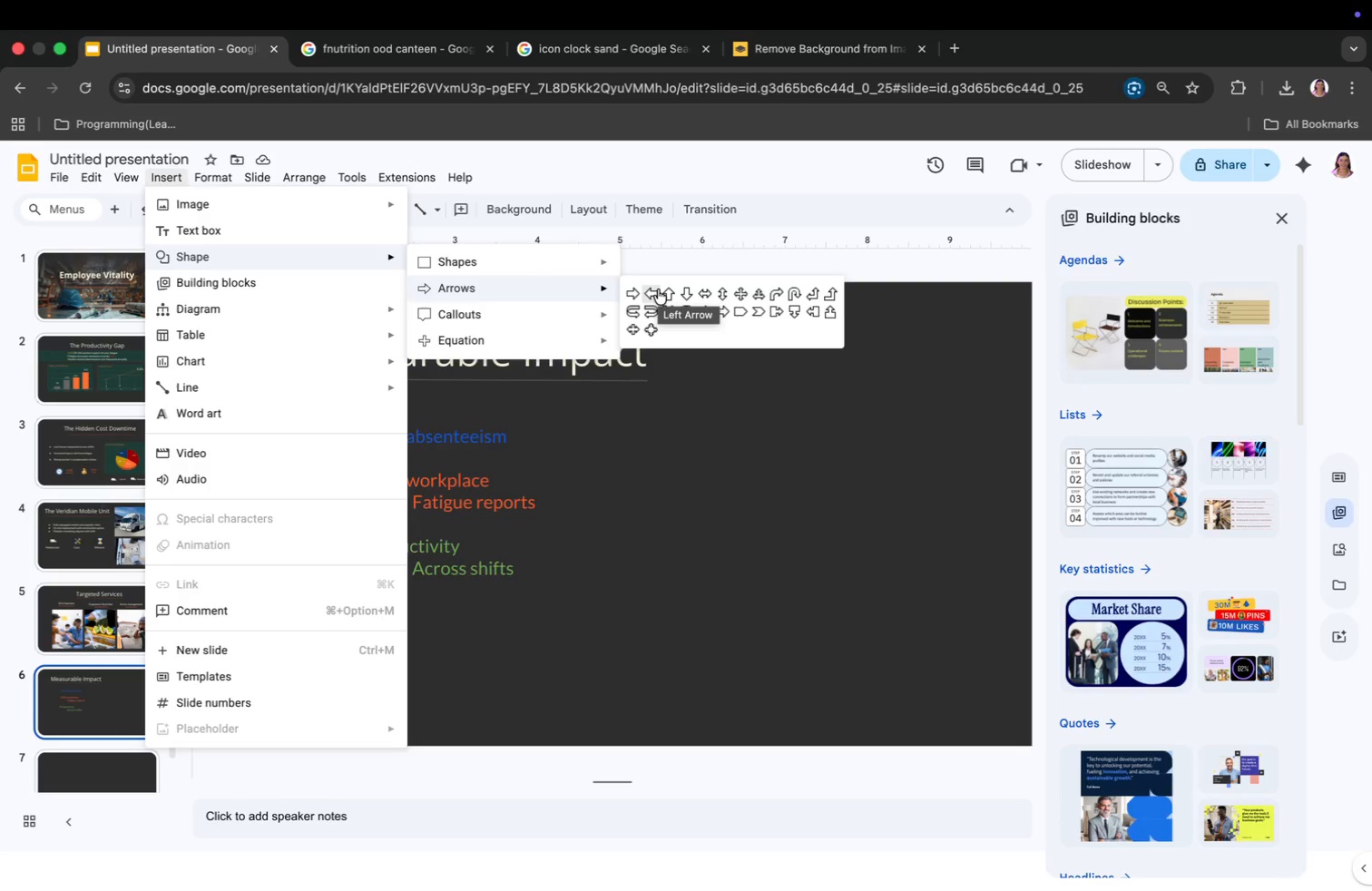 
left_click([678, 290])
 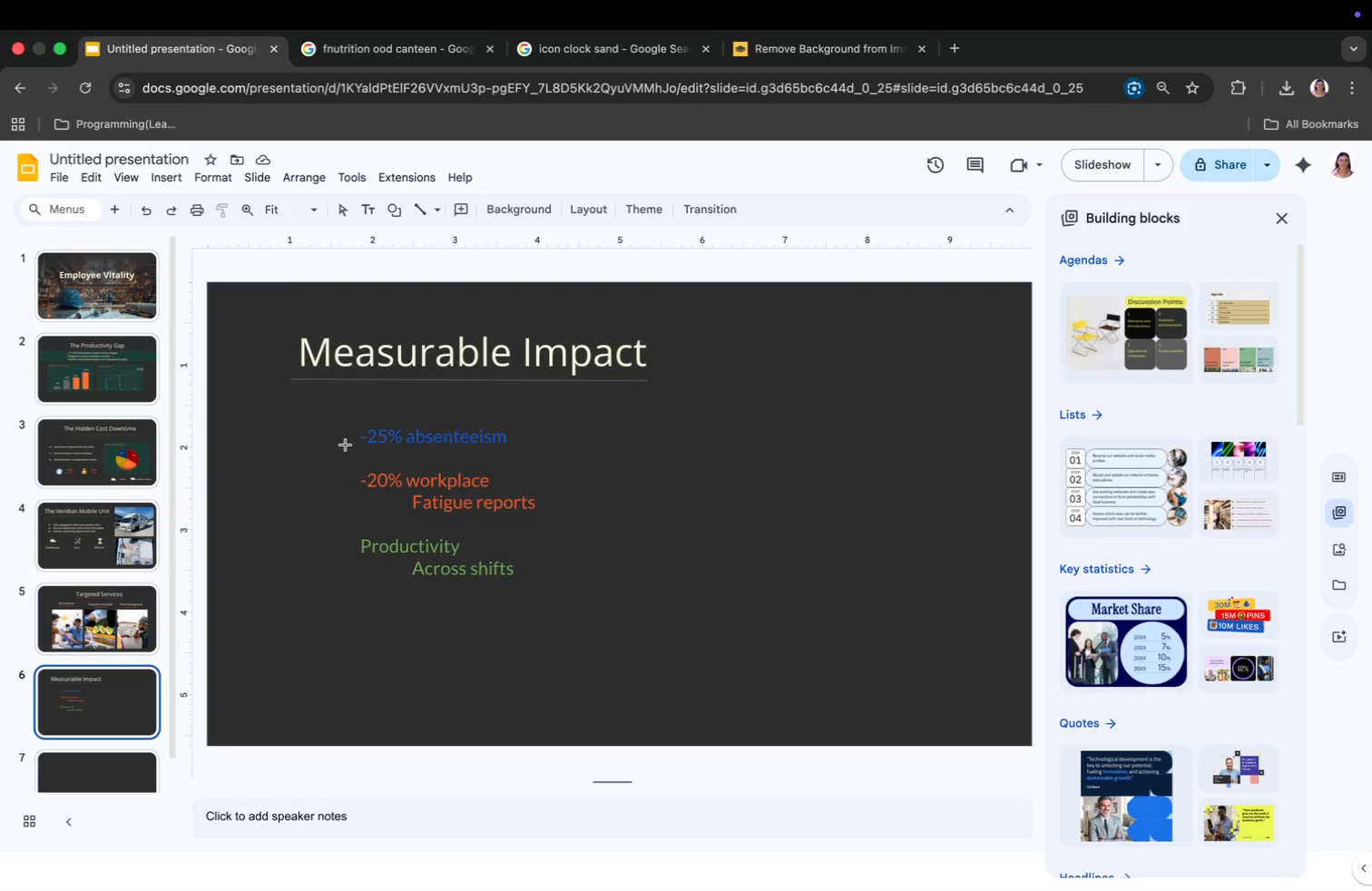 
left_click([315, 440])
 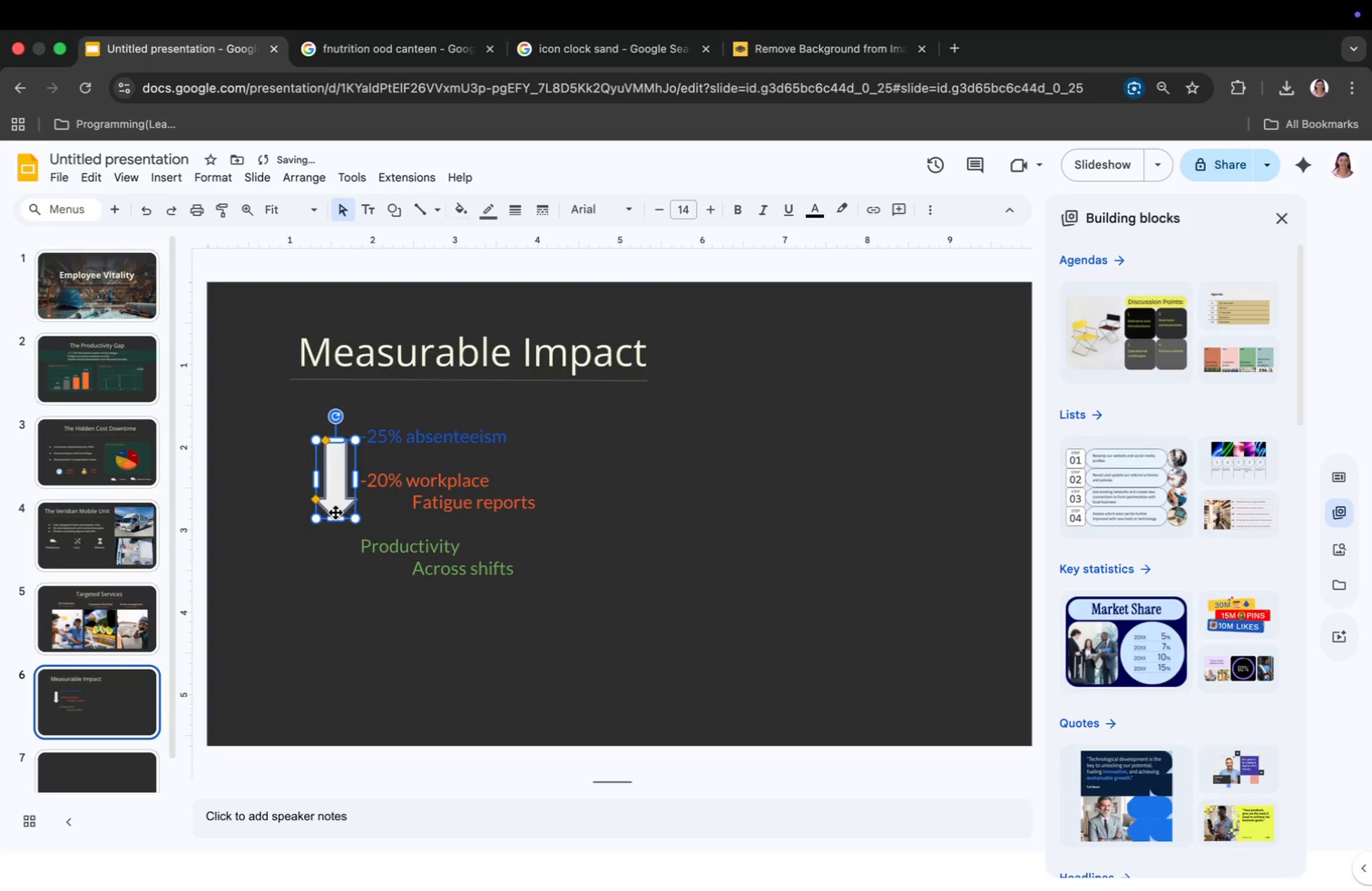 
left_click([335, 519])
 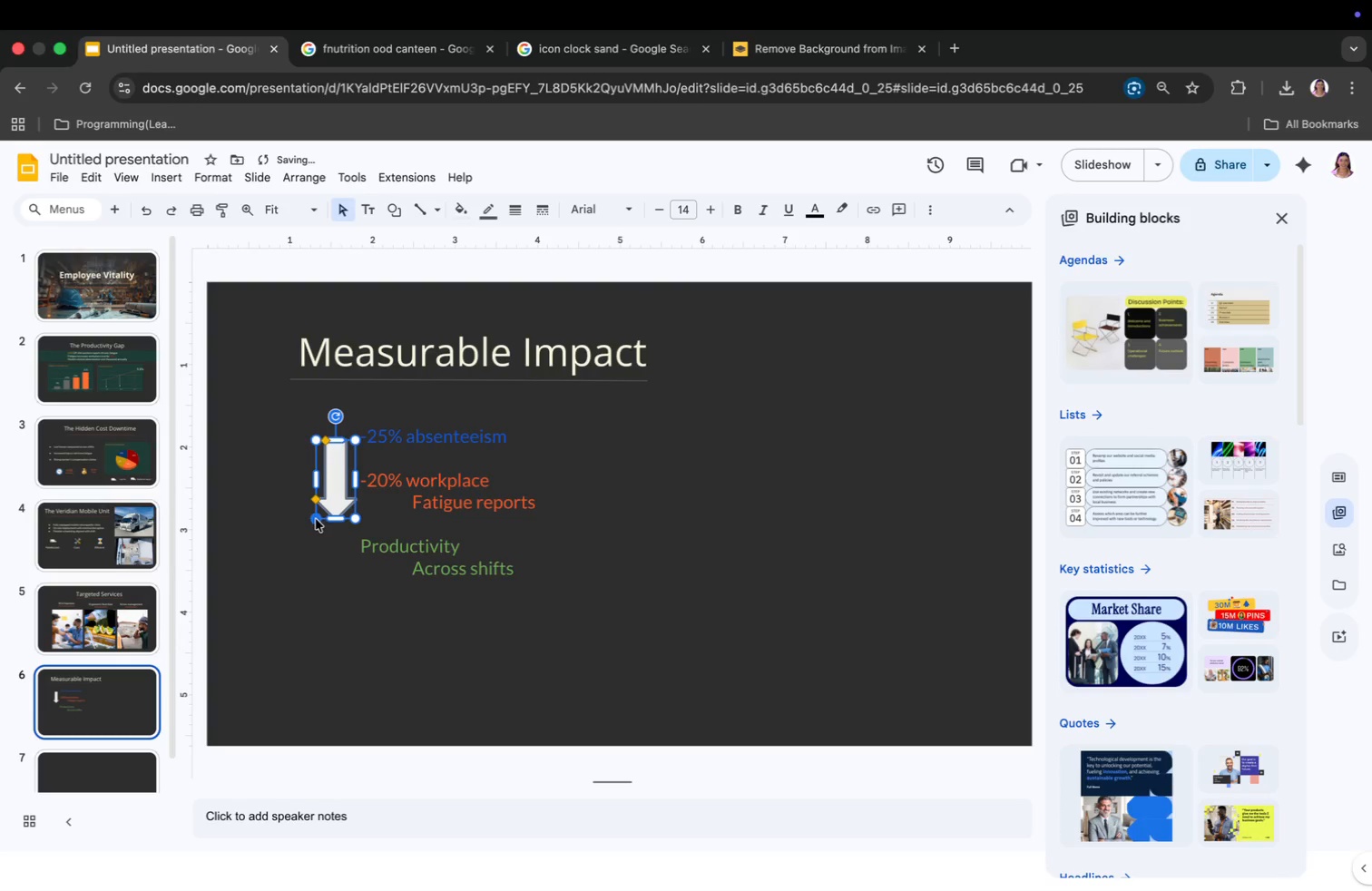 
left_click_drag(start_coordinate=[314, 519], to_coordinate=[324, 470])
 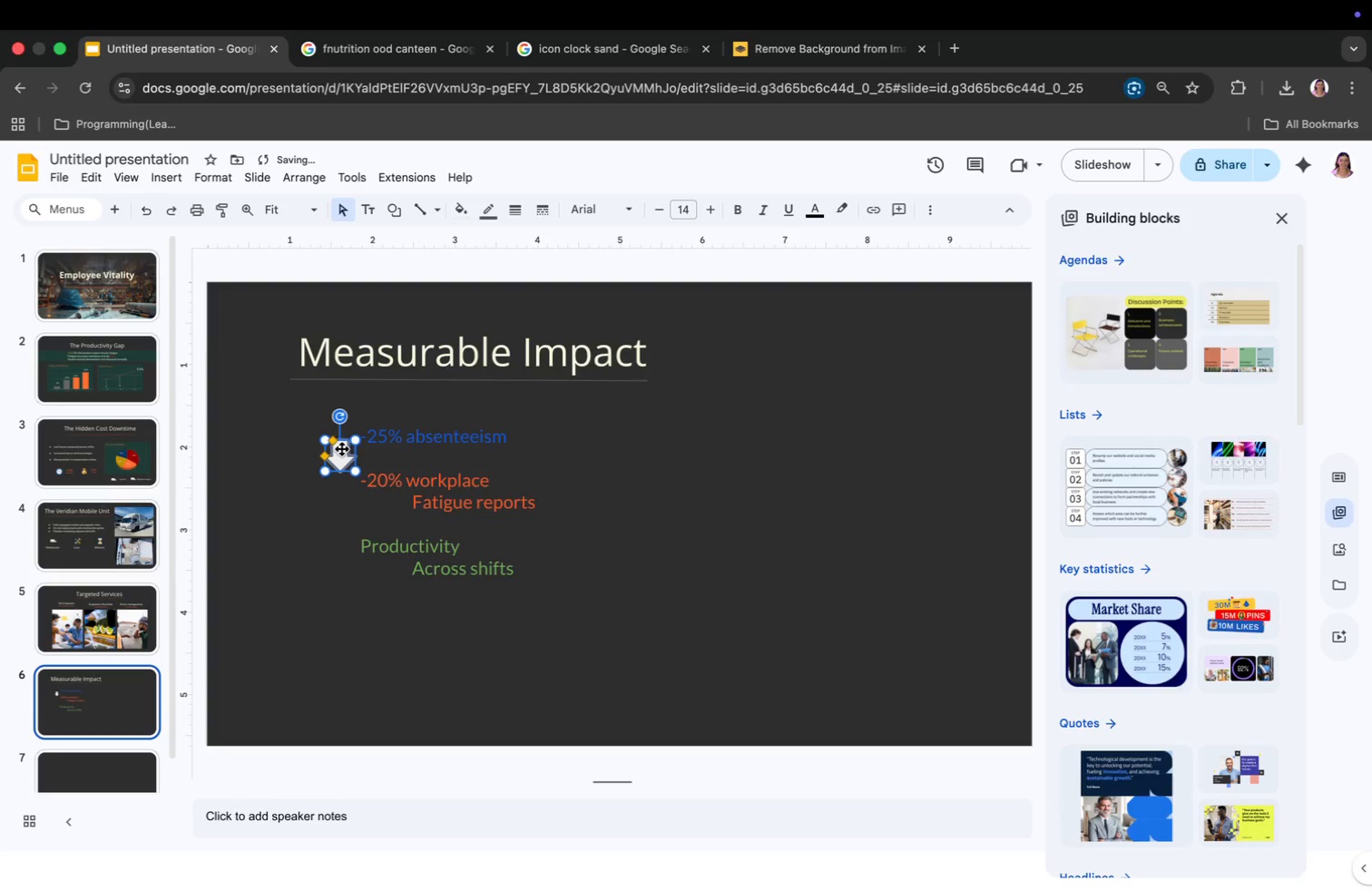 
left_click_drag(start_coordinate=[342, 455], to_coordinate=[332, 440])
 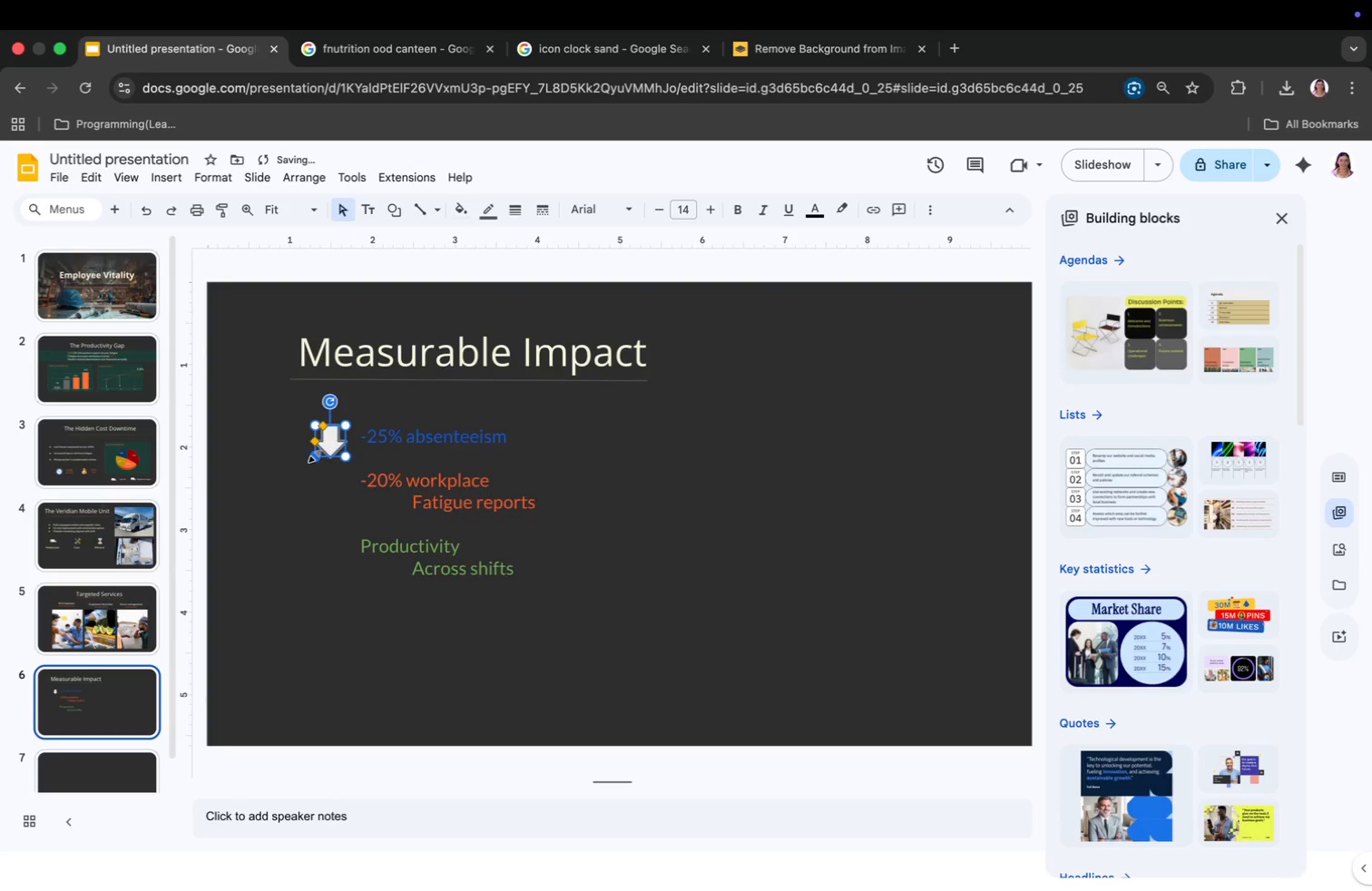 
left_click_drag(start_coordinate=[315, 456], to_coordinate=[328, 451])
 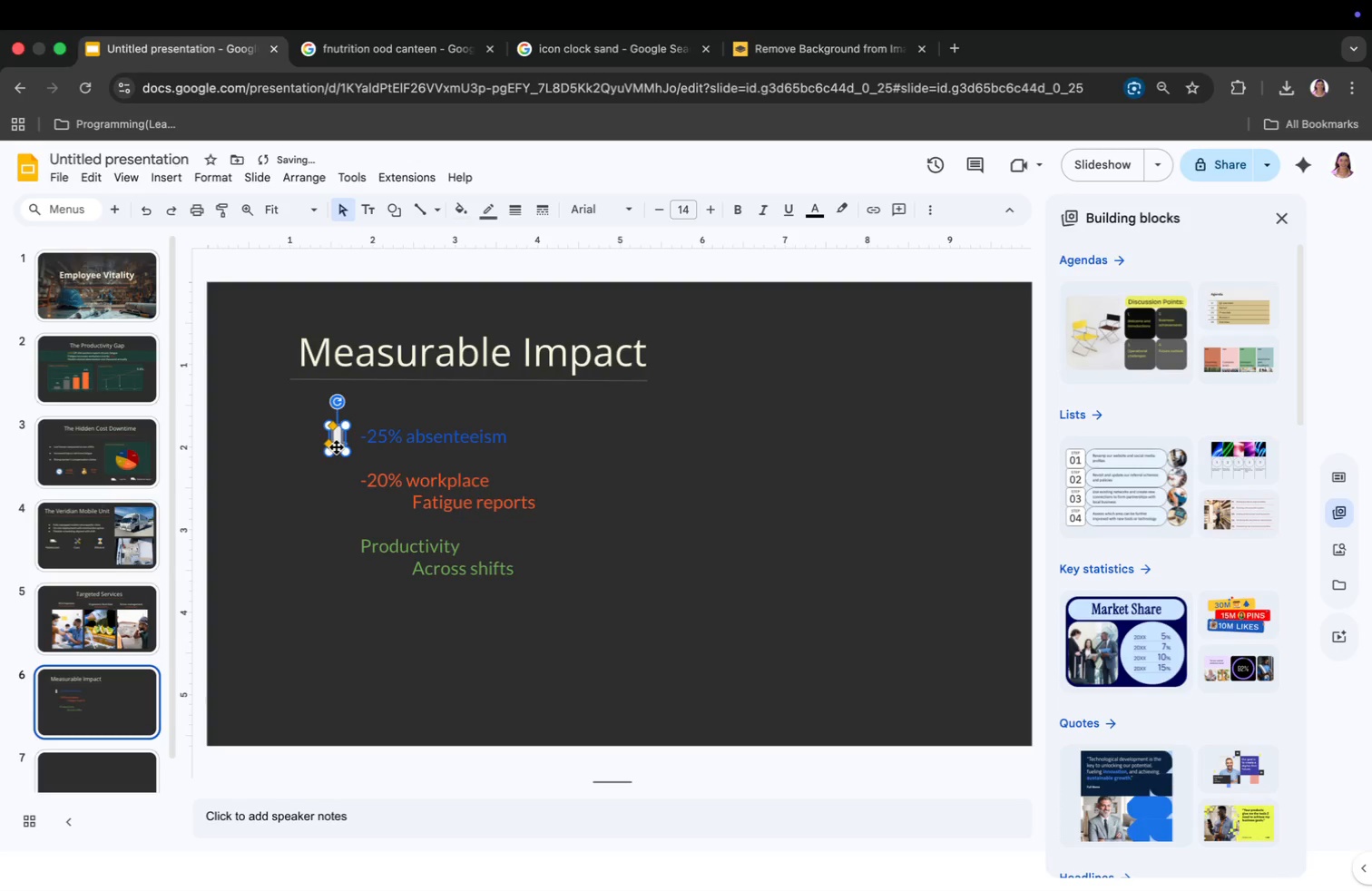 
right_click([338, 440])
 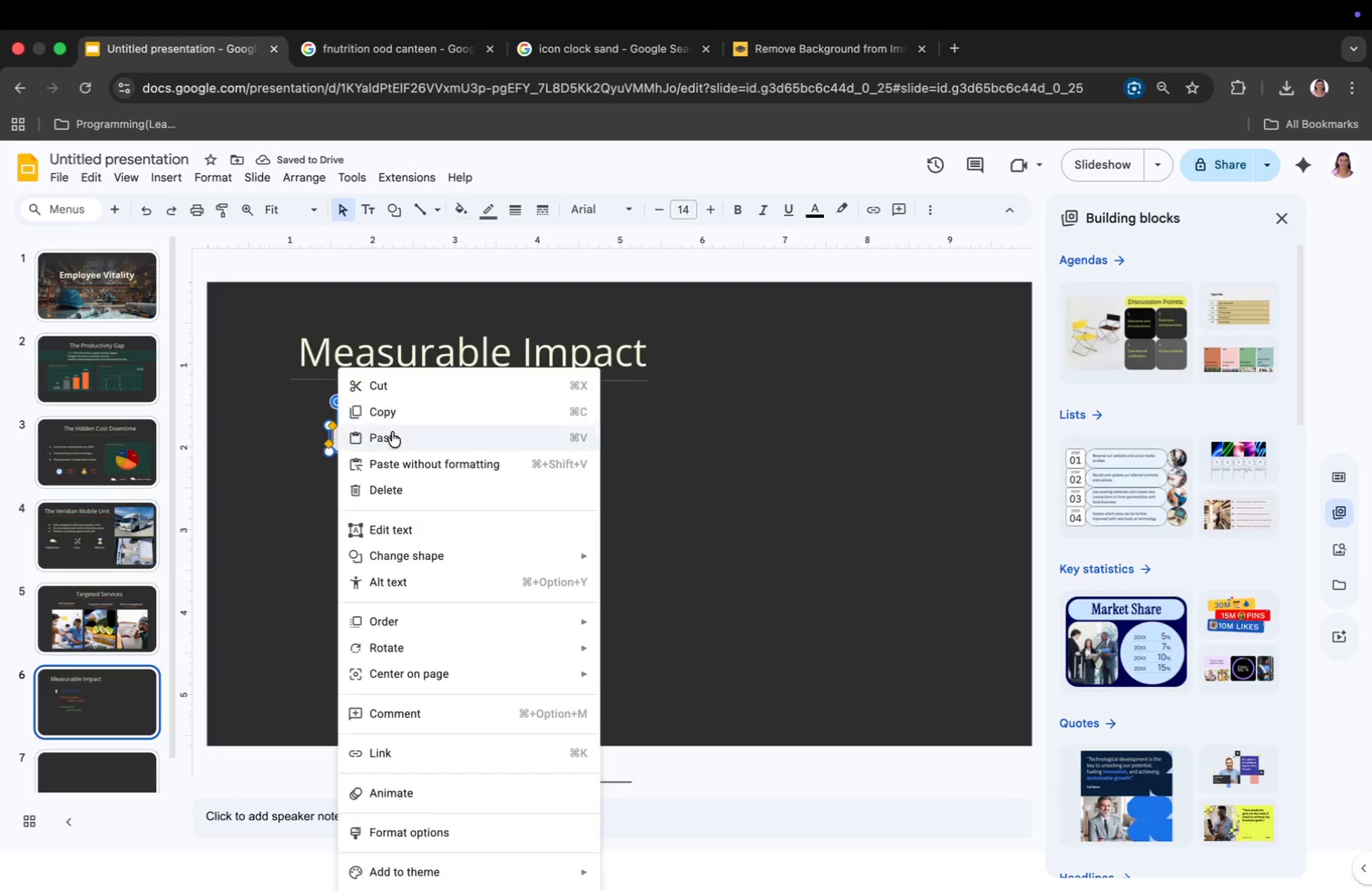 
left_click([392, 409])
 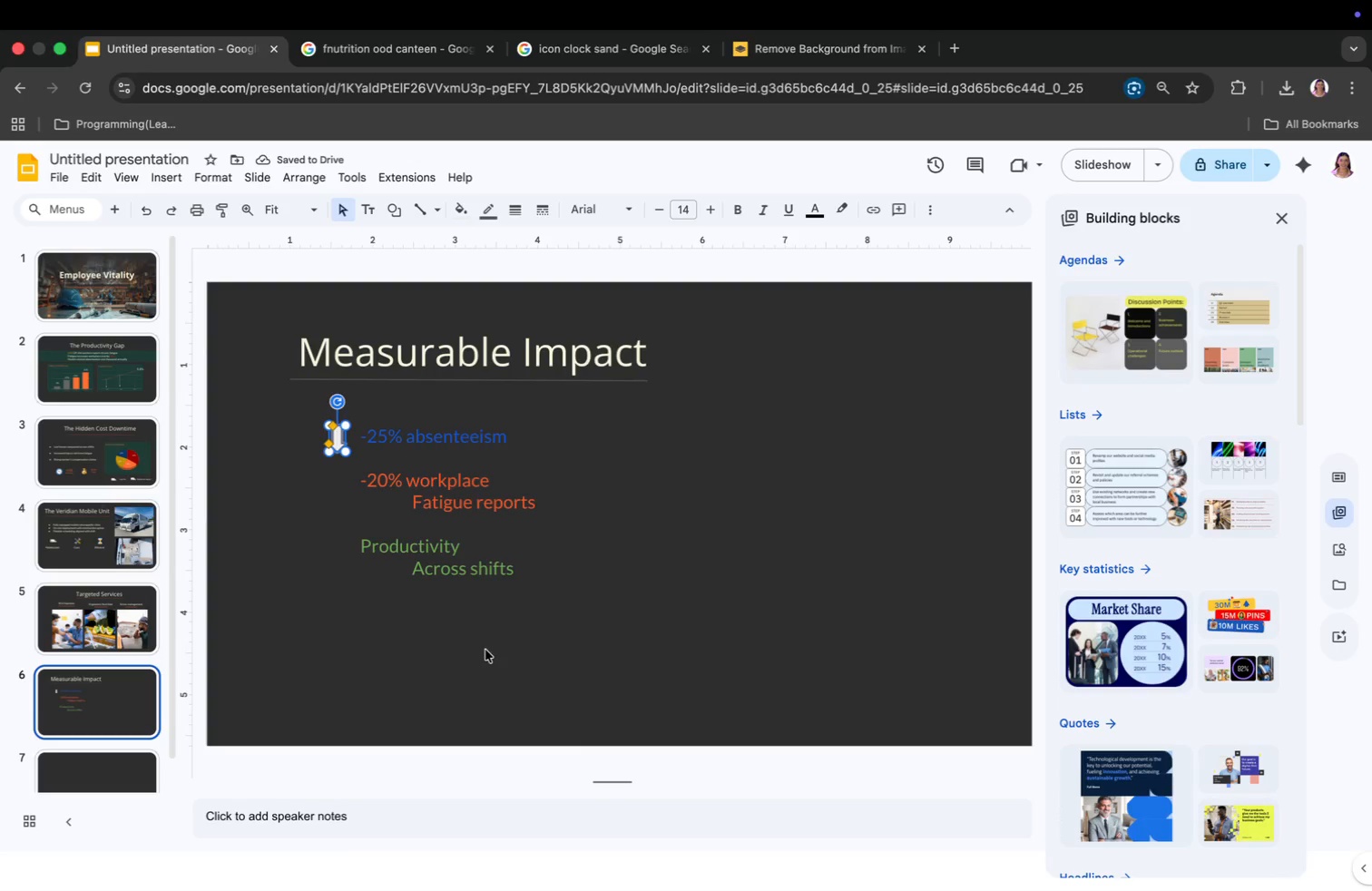 
key(Meta+V)
 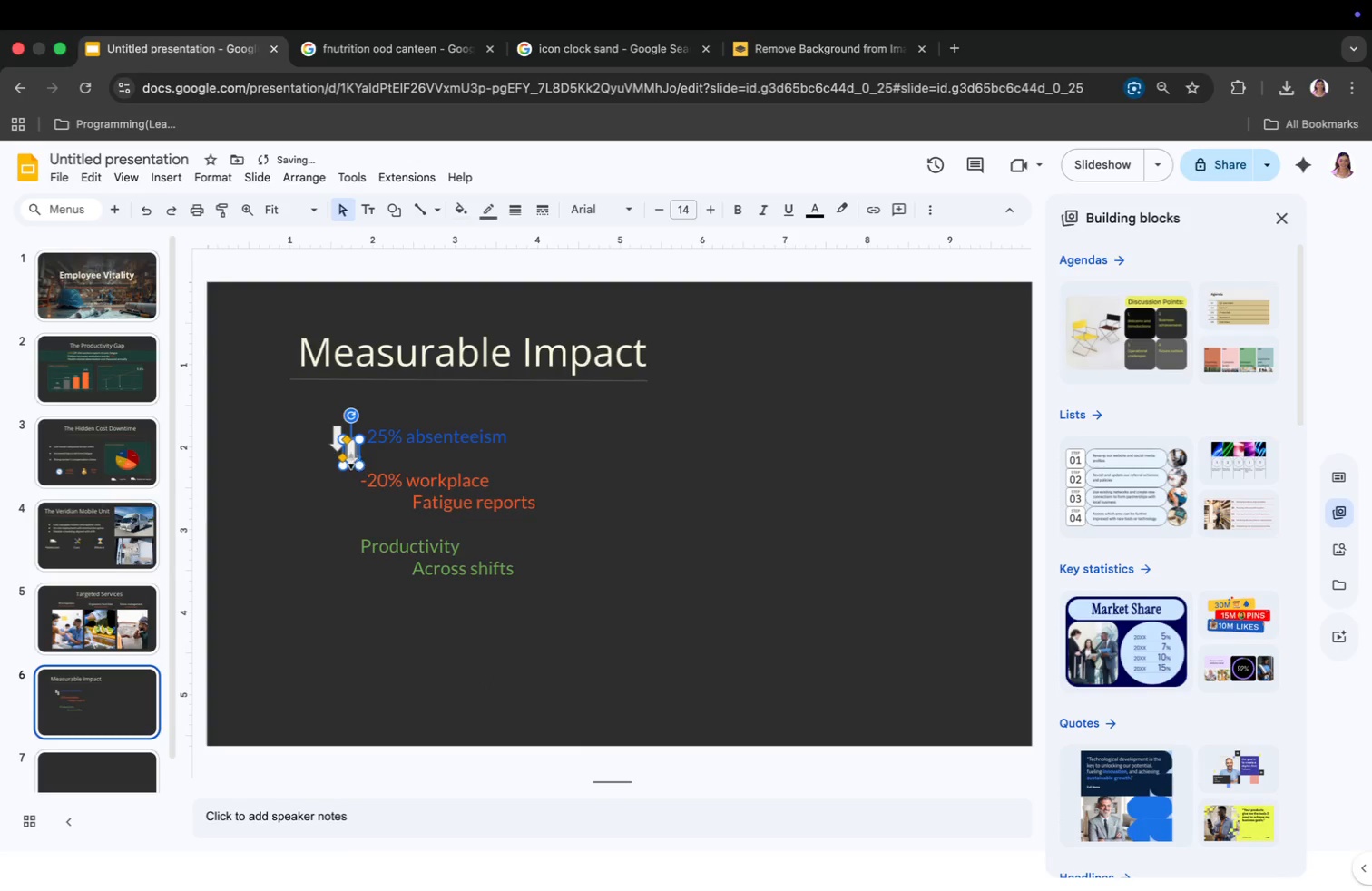 
left_click_drag(start_coordinate=[349, 453], to_coordinate=[335, 484])
 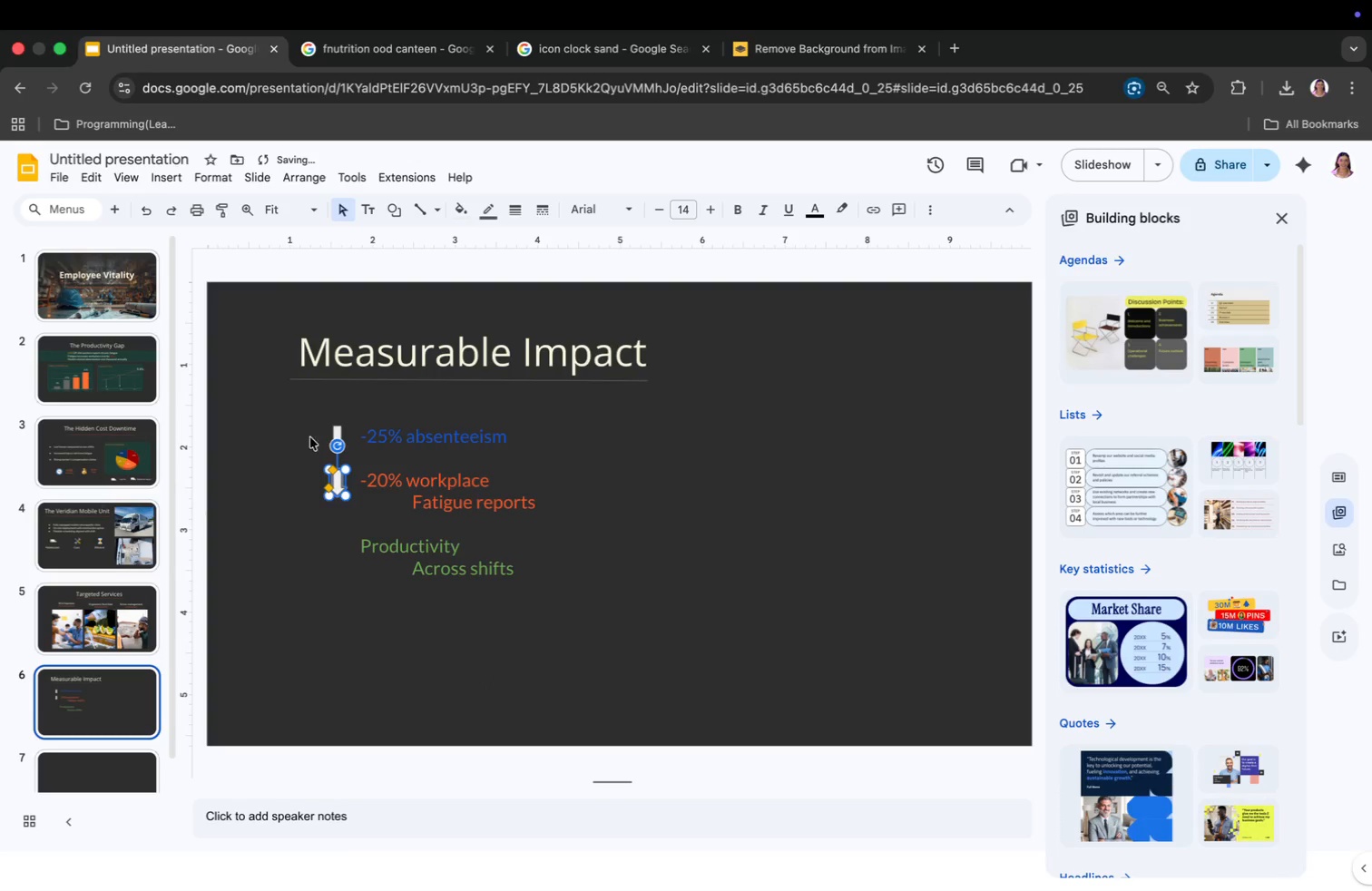 
left_click([332, 436])
 